 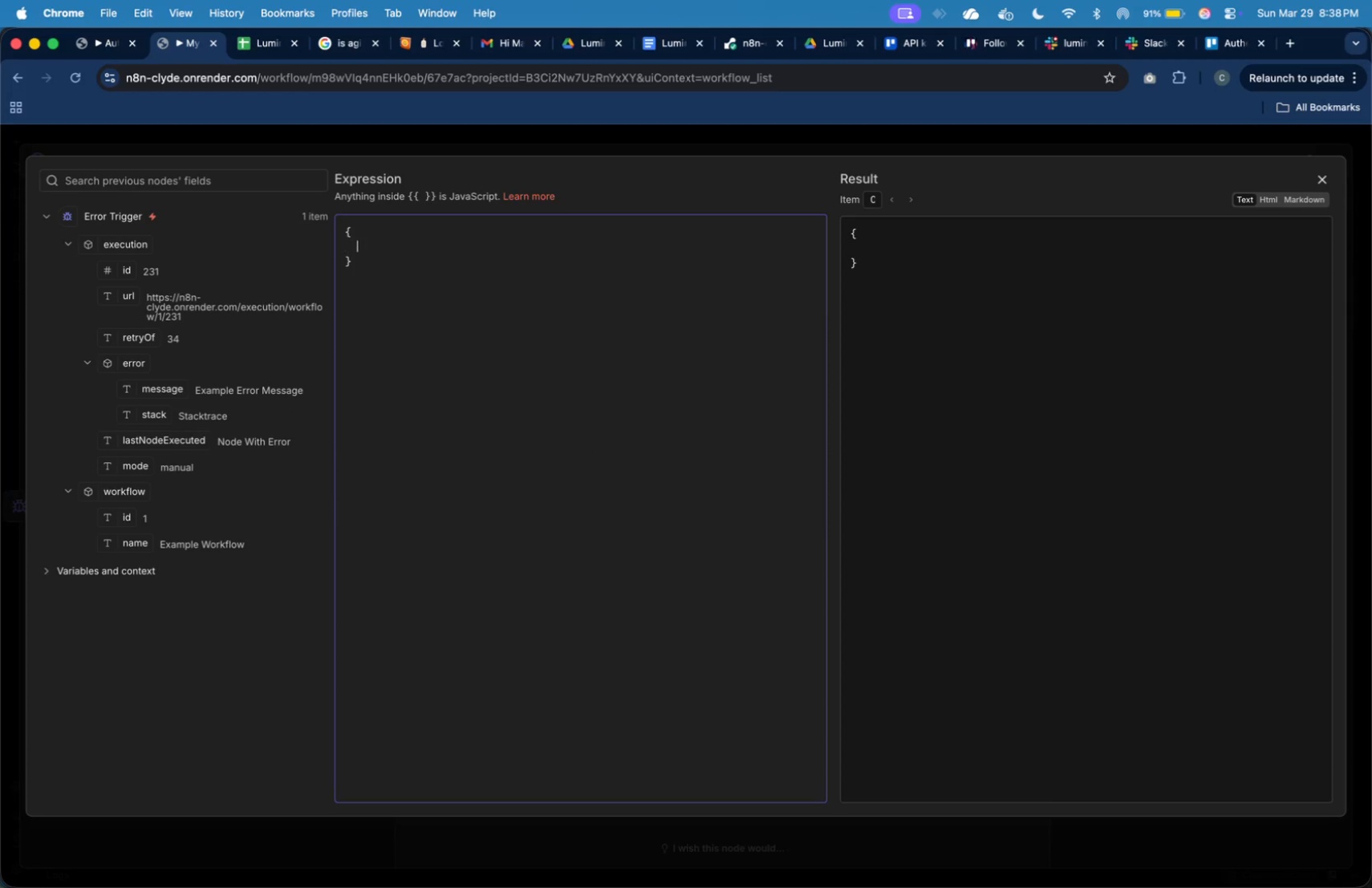 
key(Tab)
type("text)
 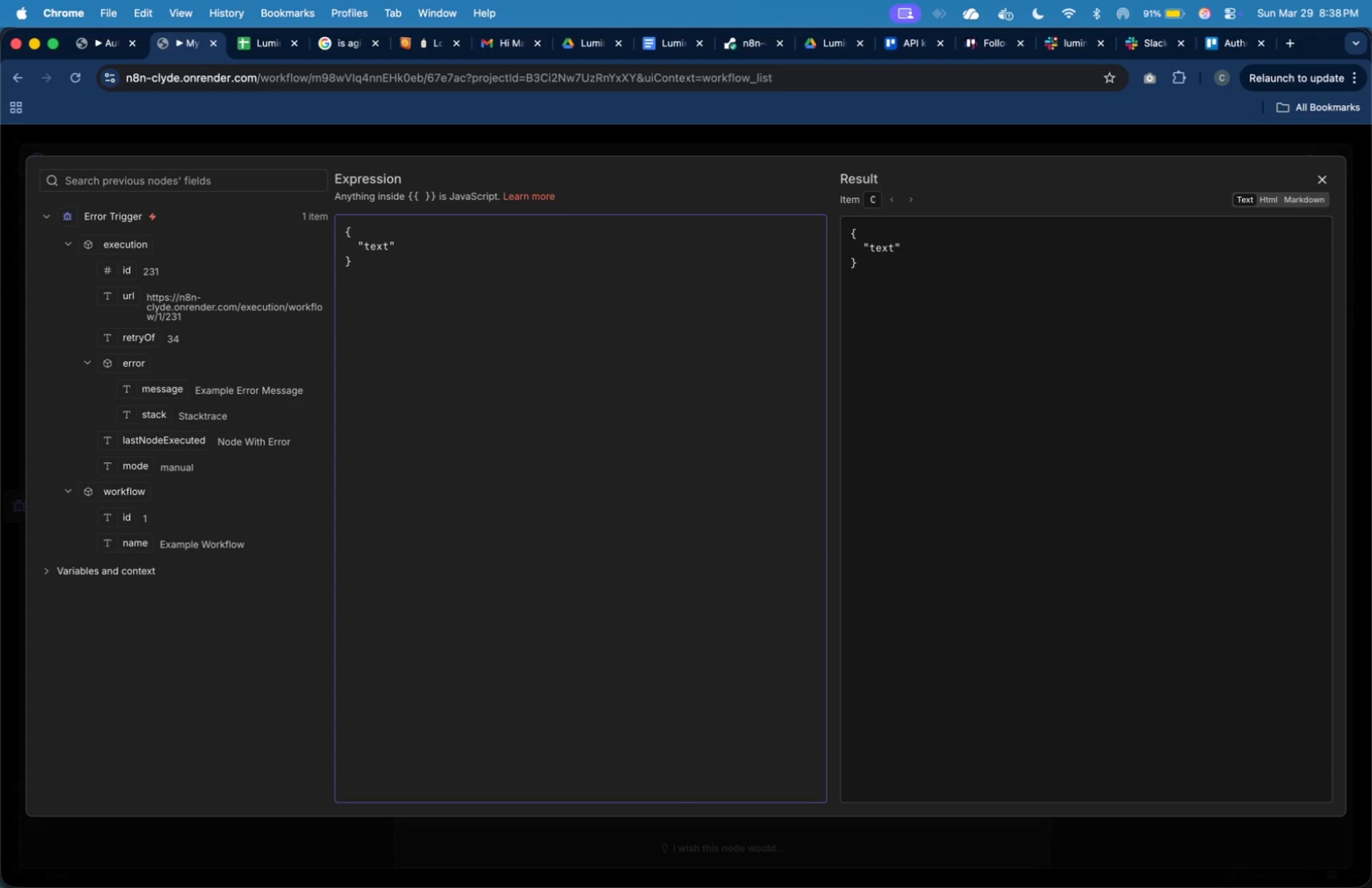 
key(ArrowRight)
 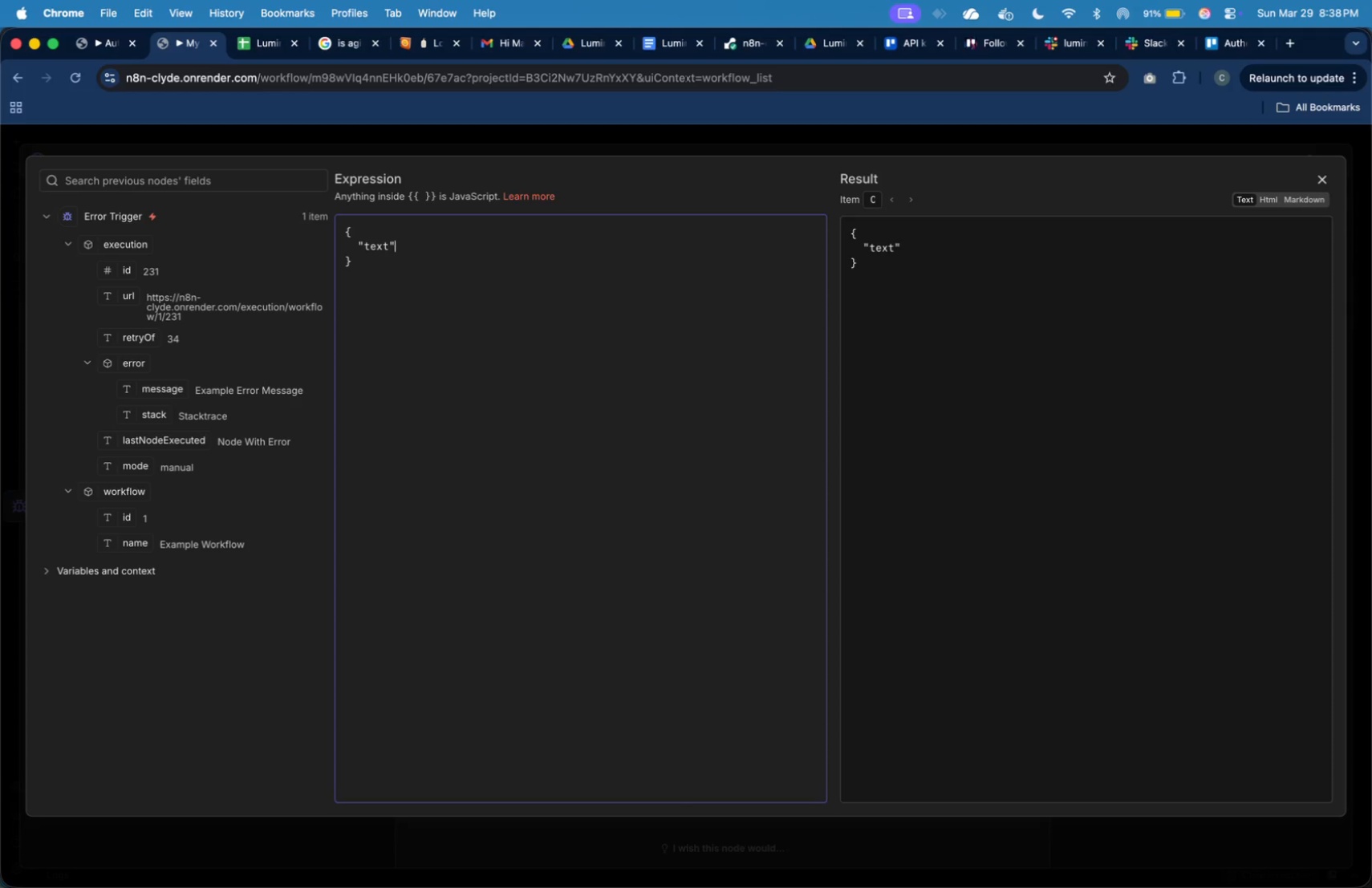 
key(Shift+Semicolon)
 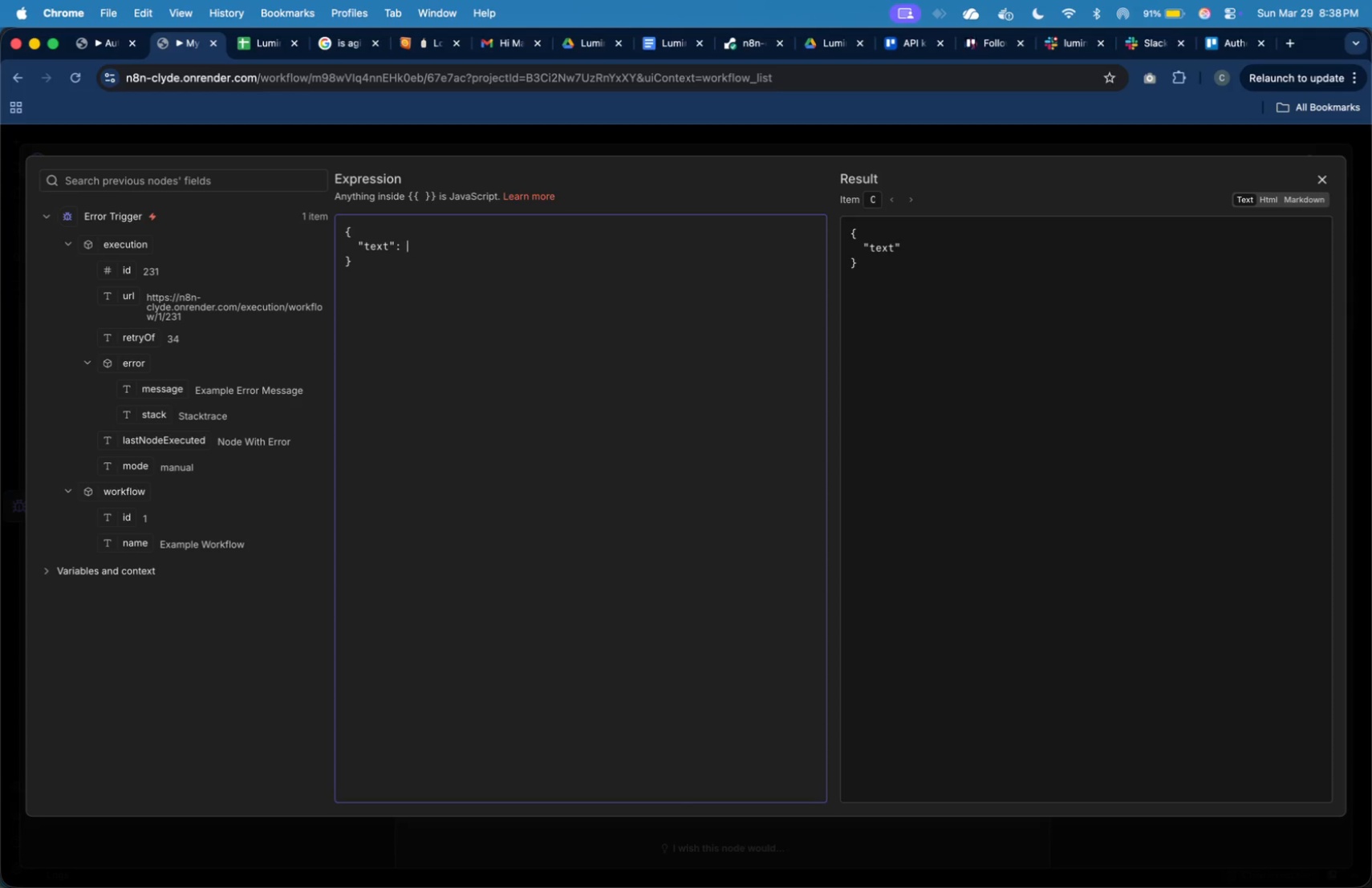 
key(Shift+Space)
 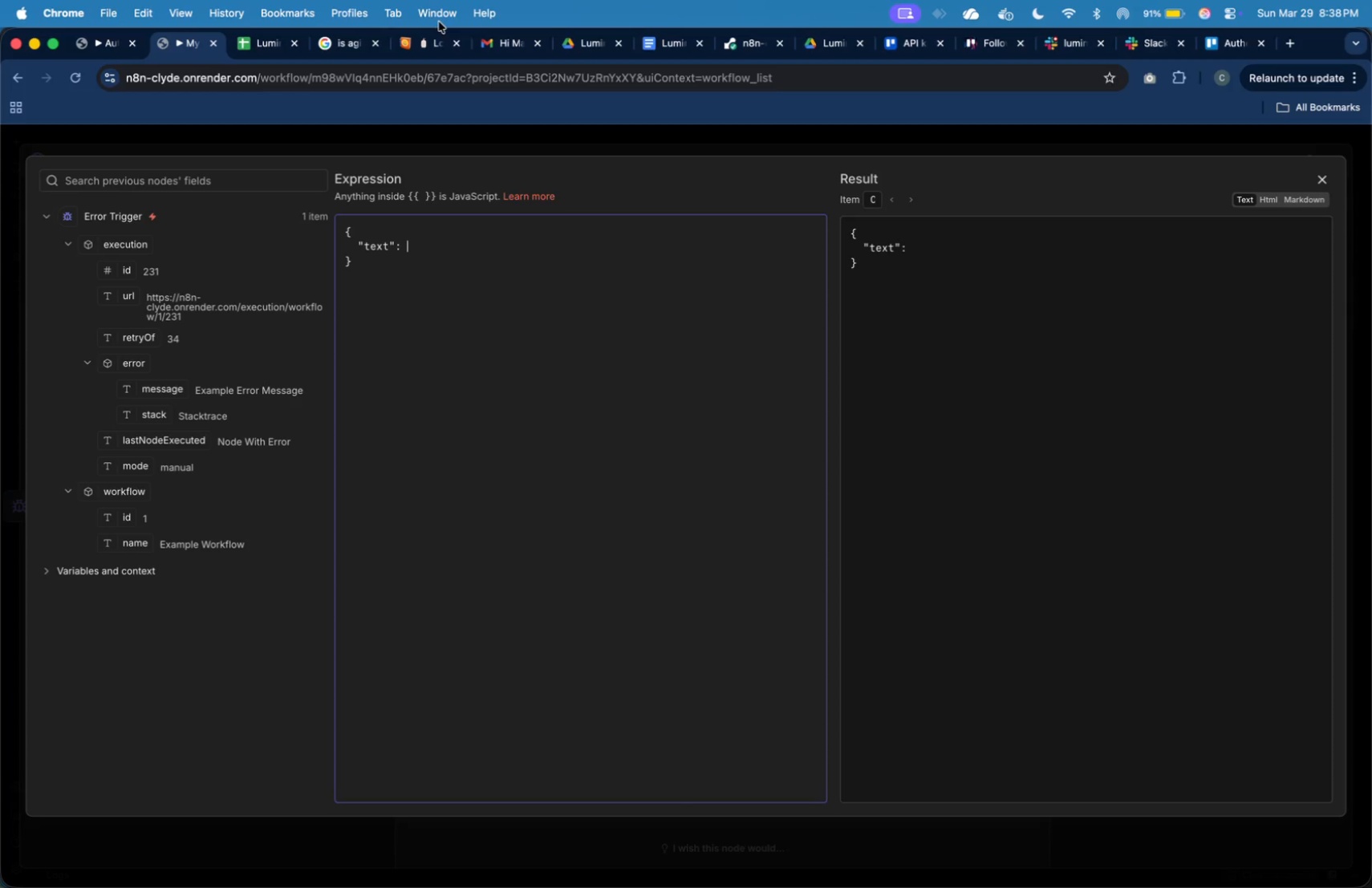 
left_click([428, 47])
 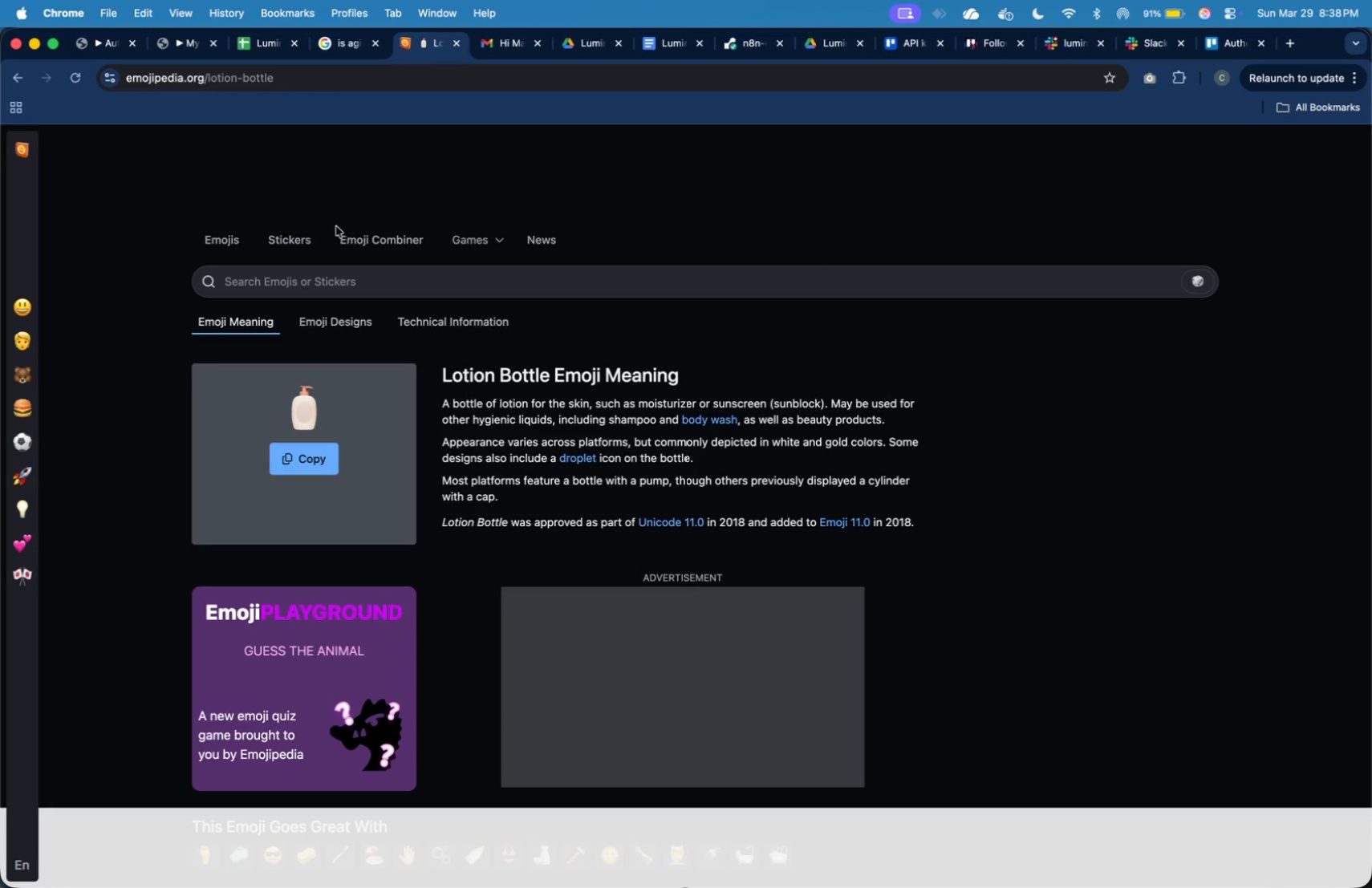 
left_click([349, 269])
 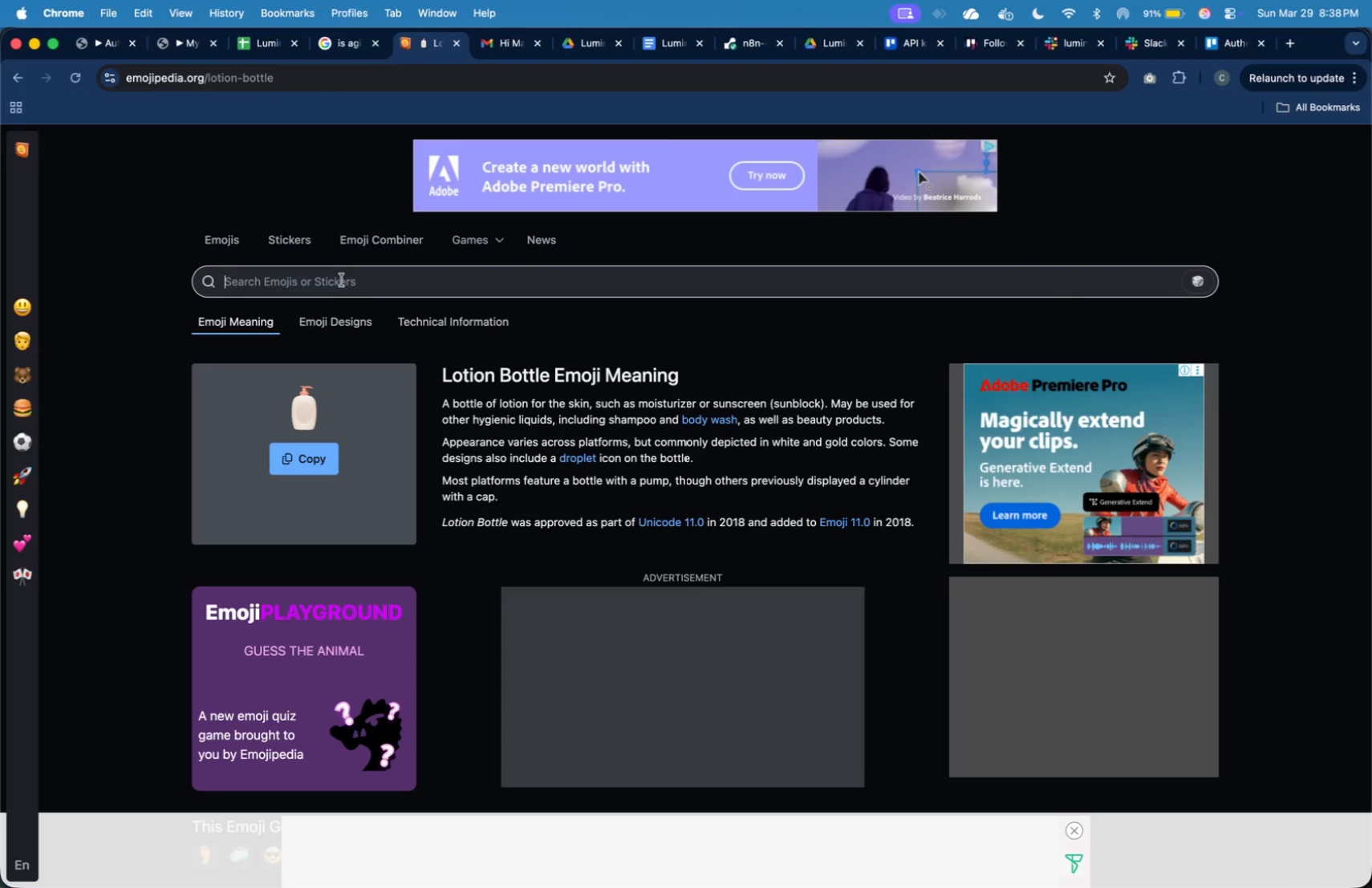 
type(alert)
 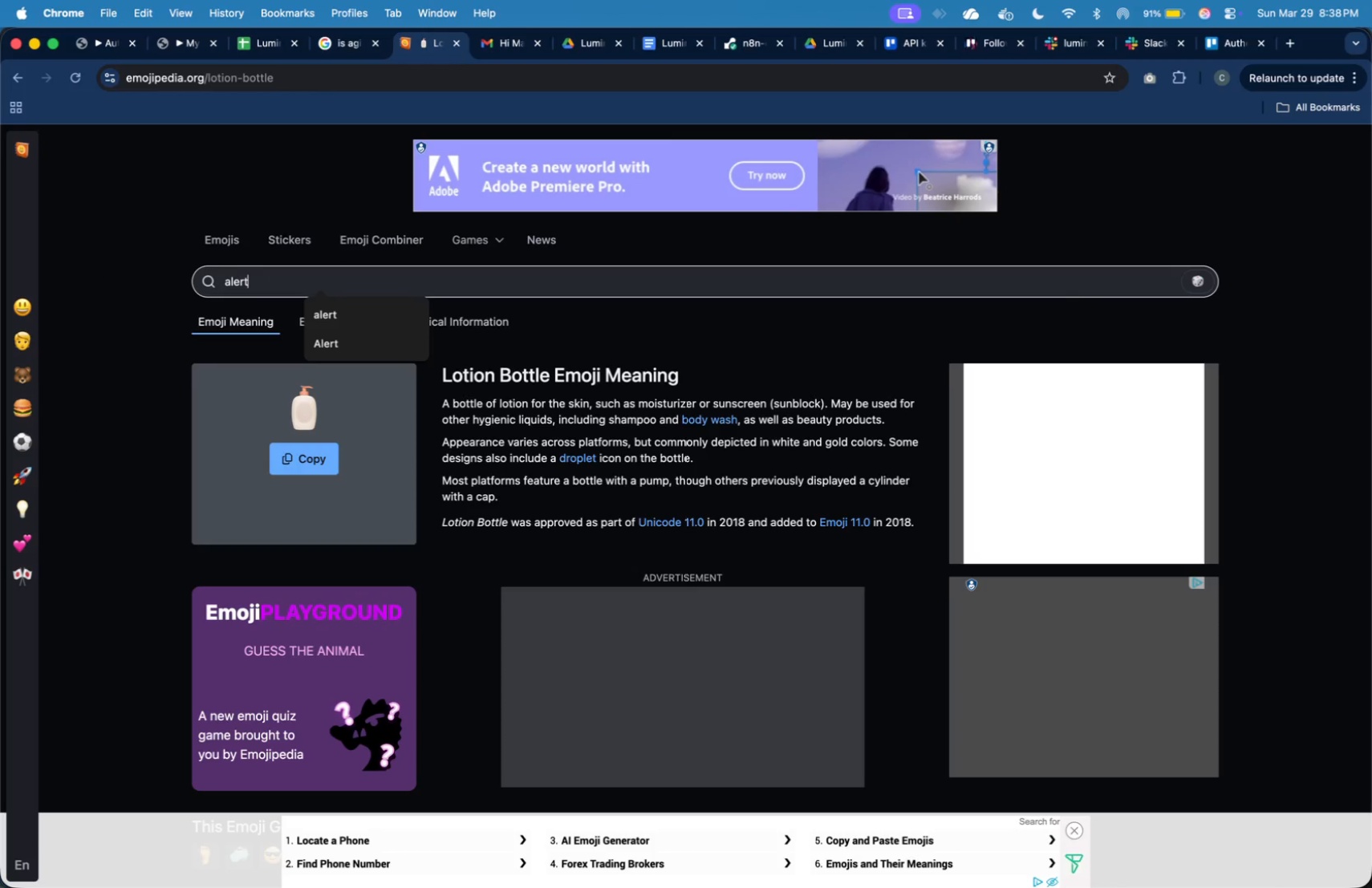 
key(Enter)
 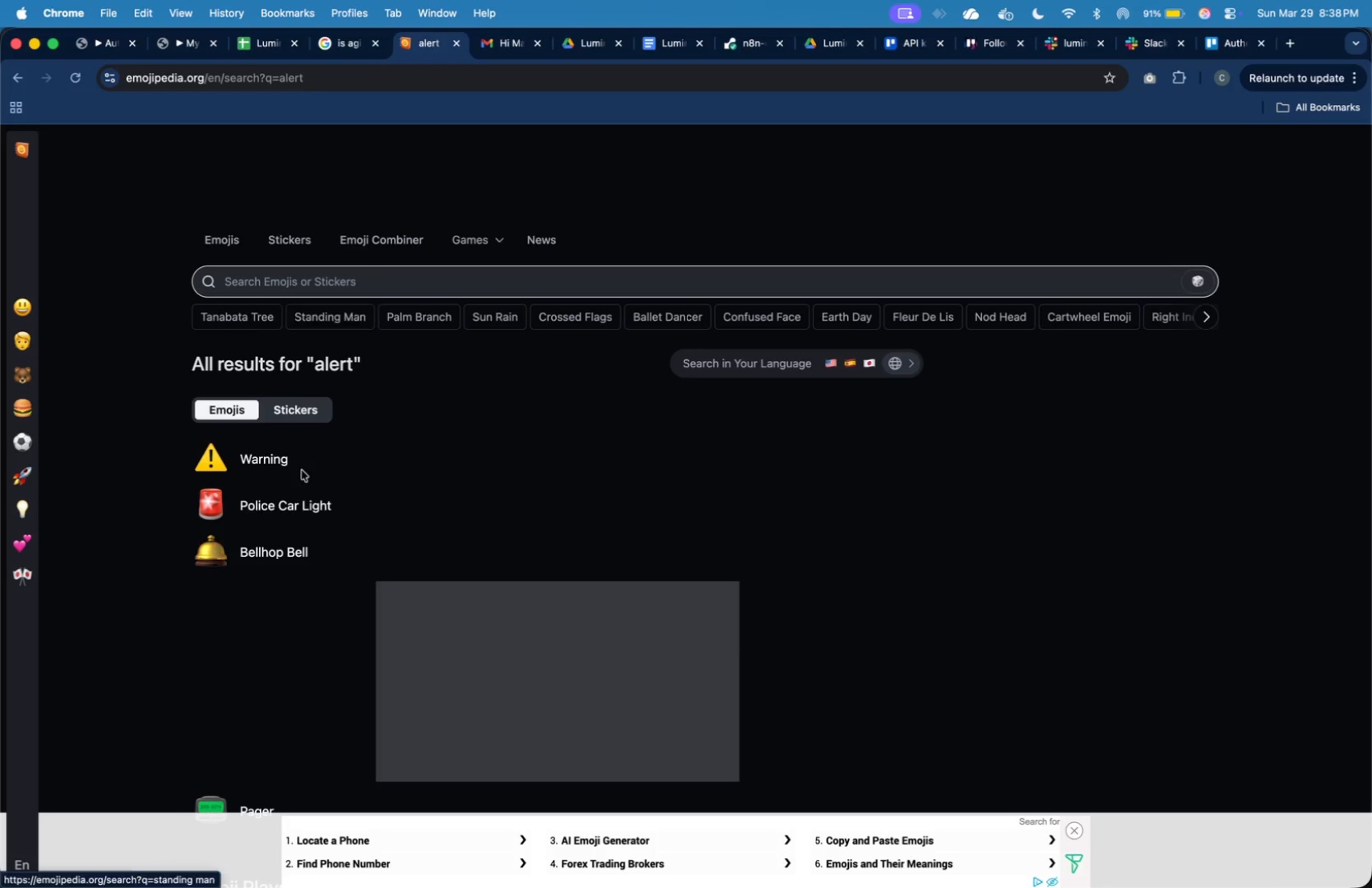 
left_click([298, 509])
 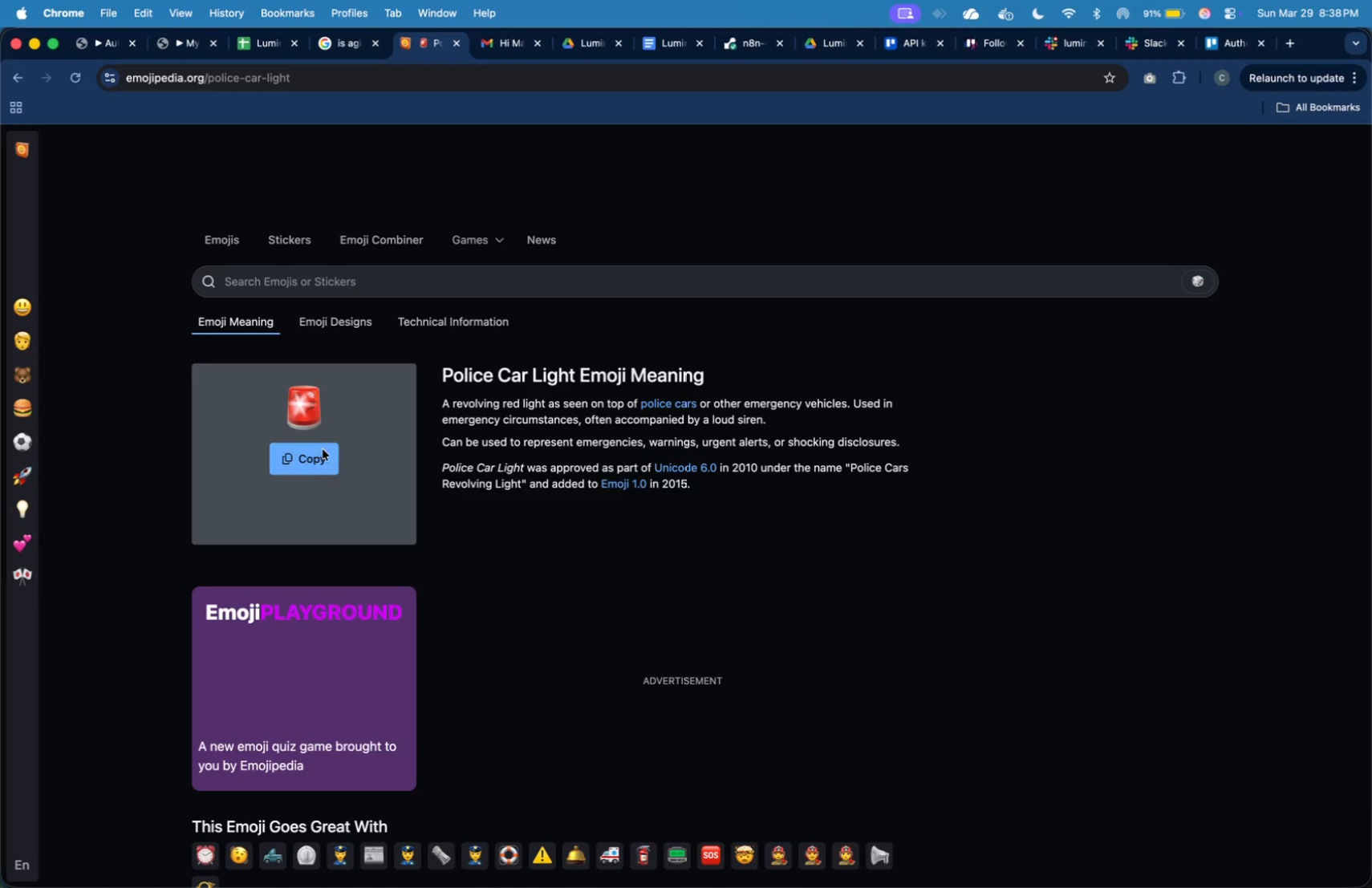 
left_click([320, 458])
 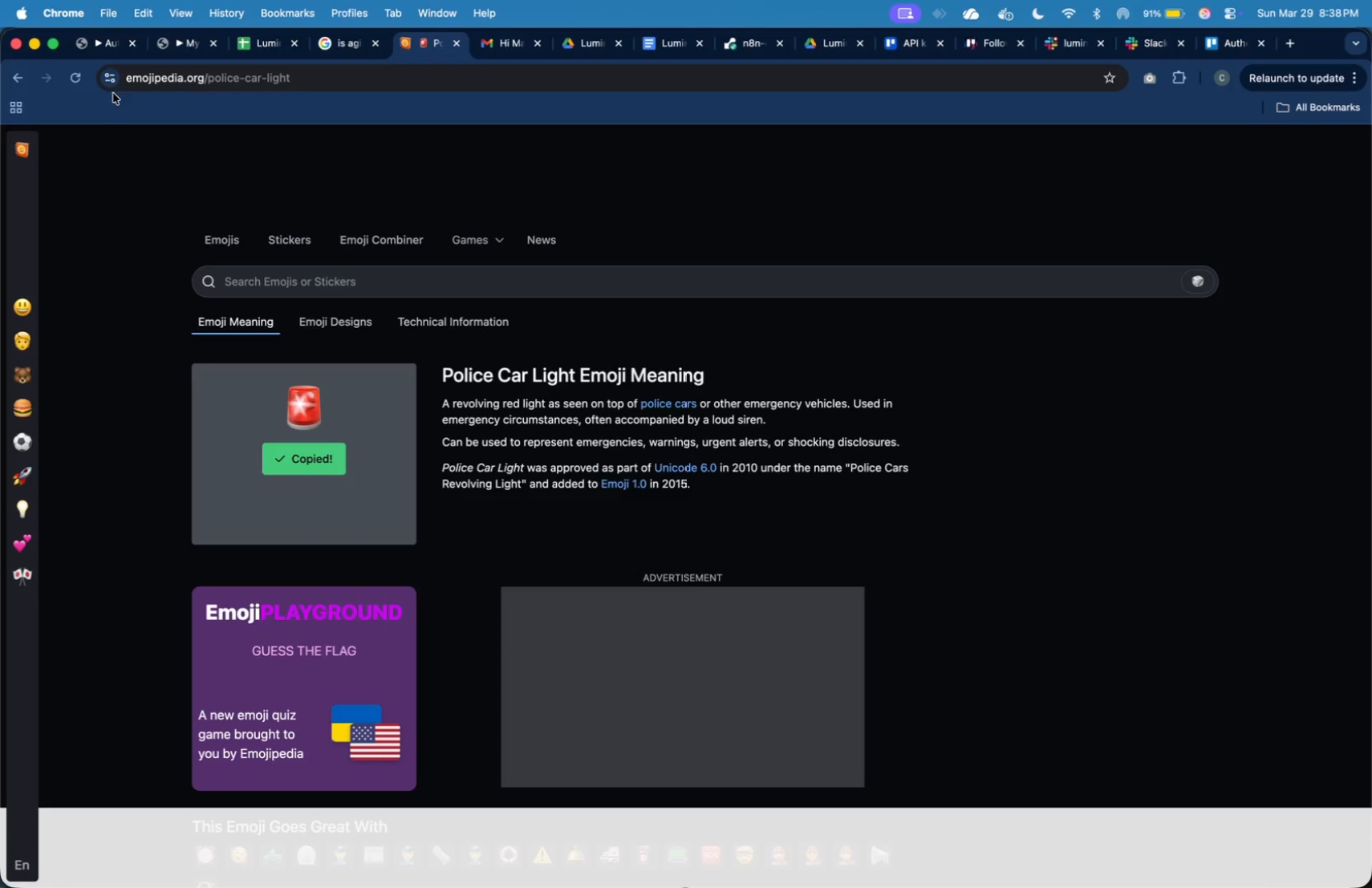 
mouse_move([131, 60])
 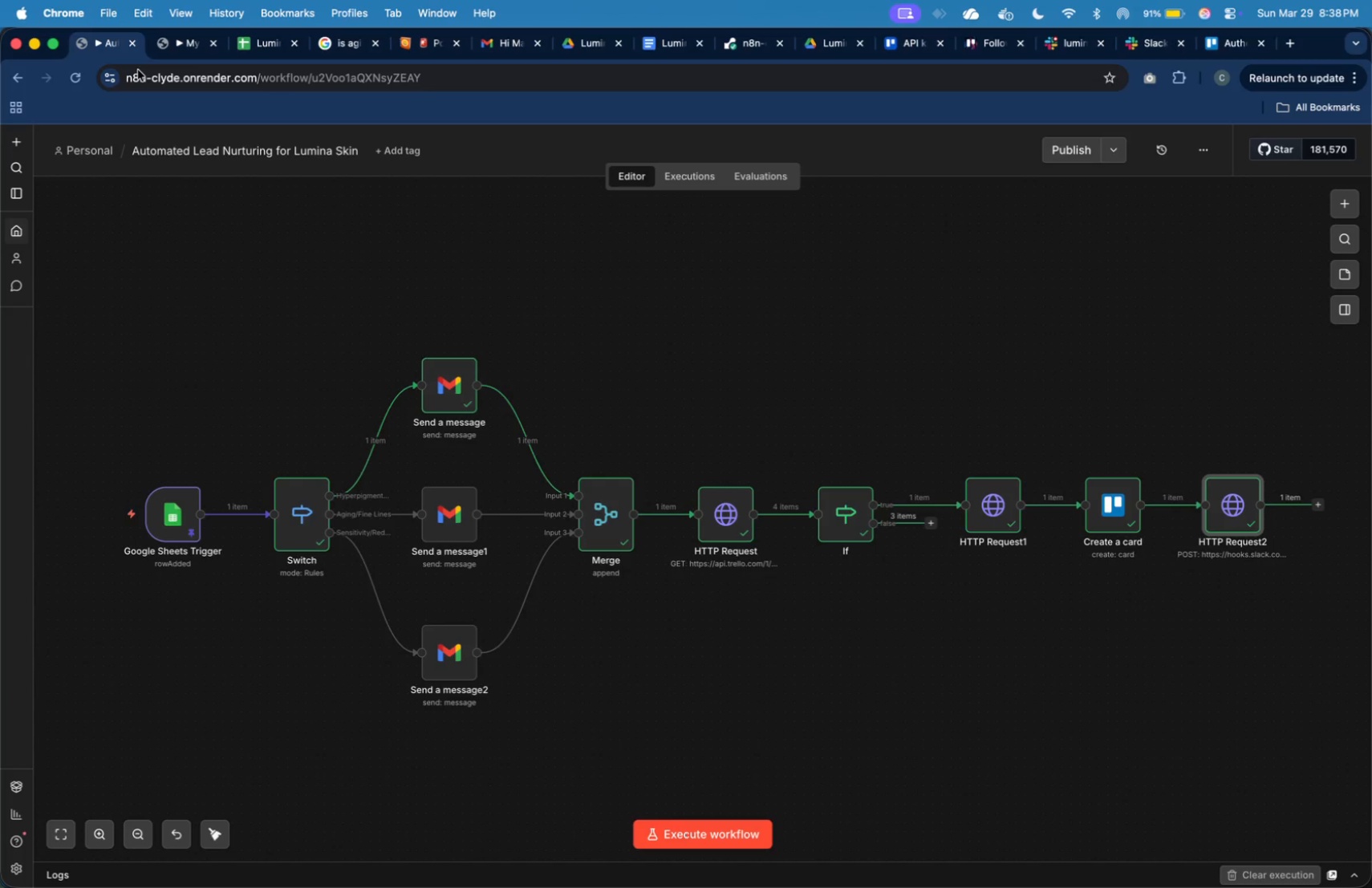 
left_click([190, 47])
 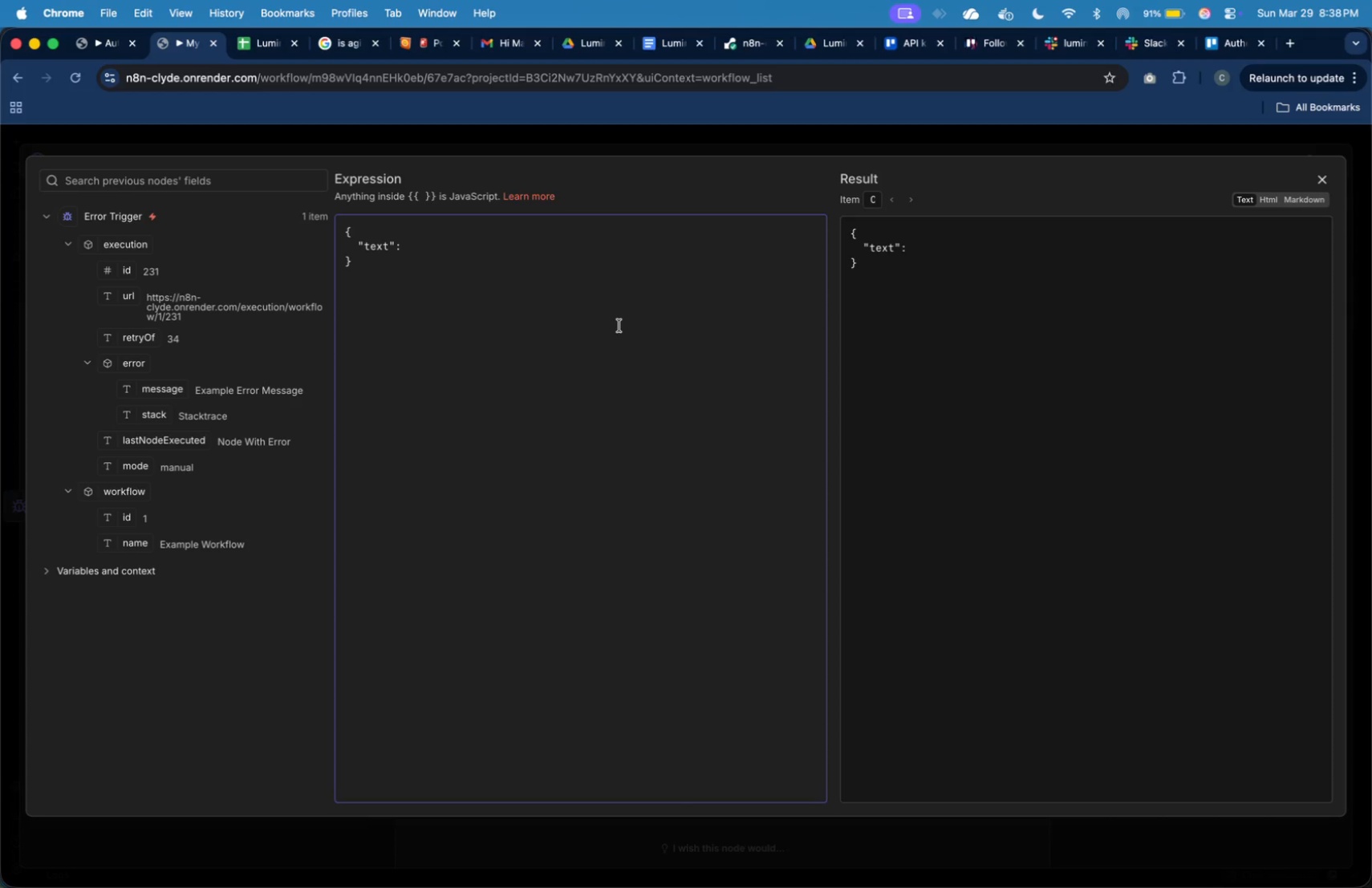 
key(Shift+Quote)
 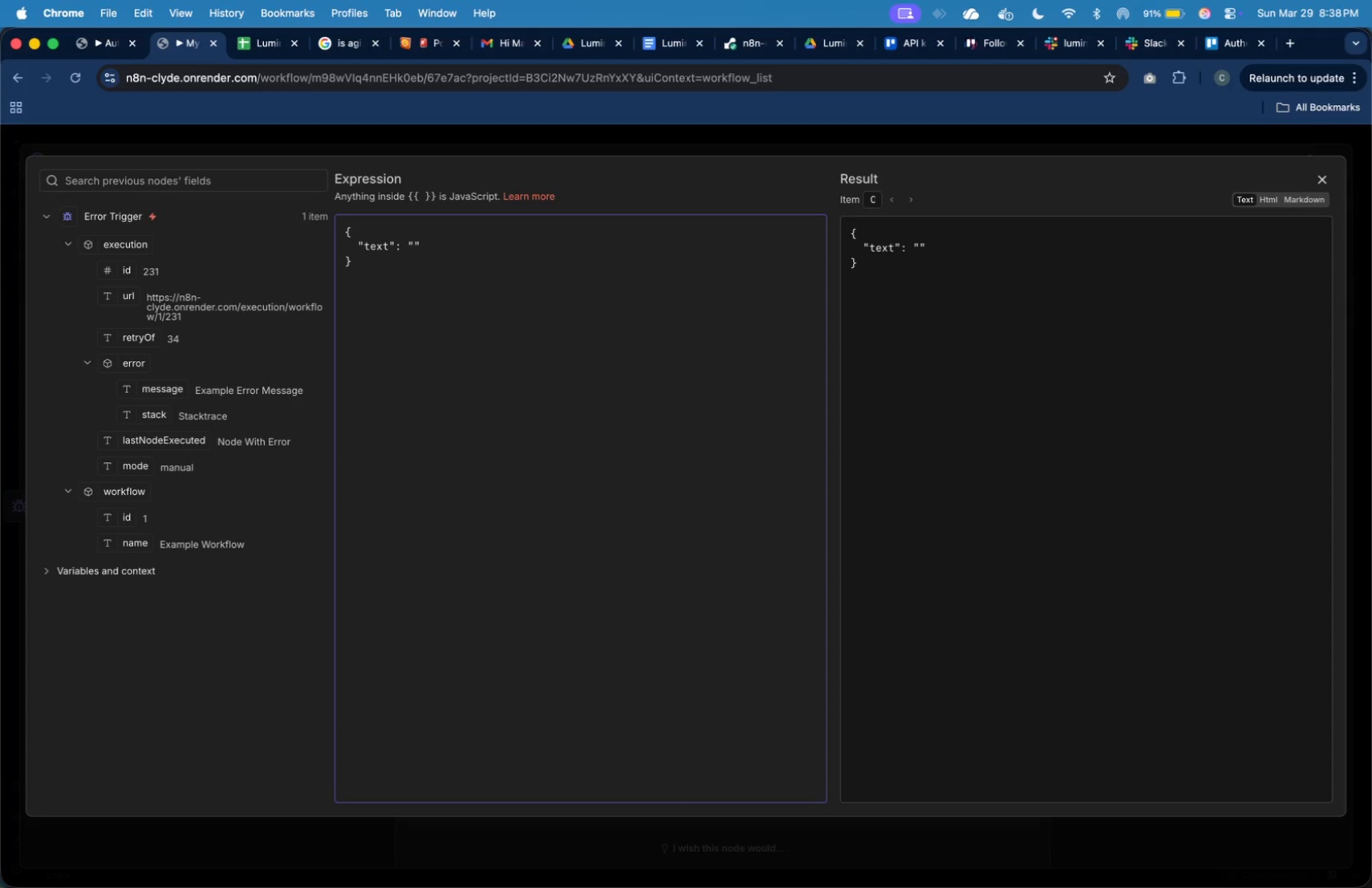 
key(Meta+V)
 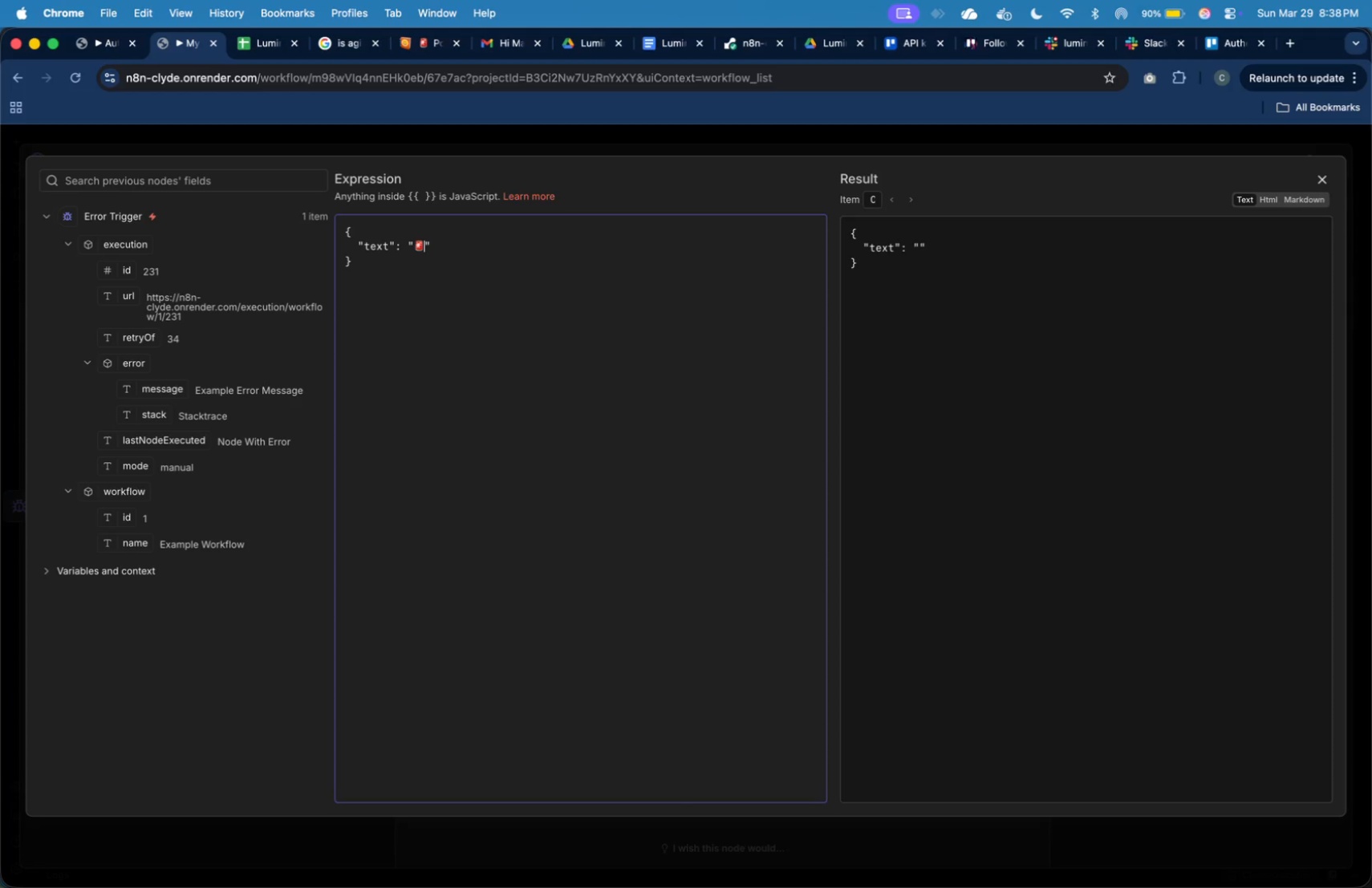 
type( Lumina Workflow Error!\n)
 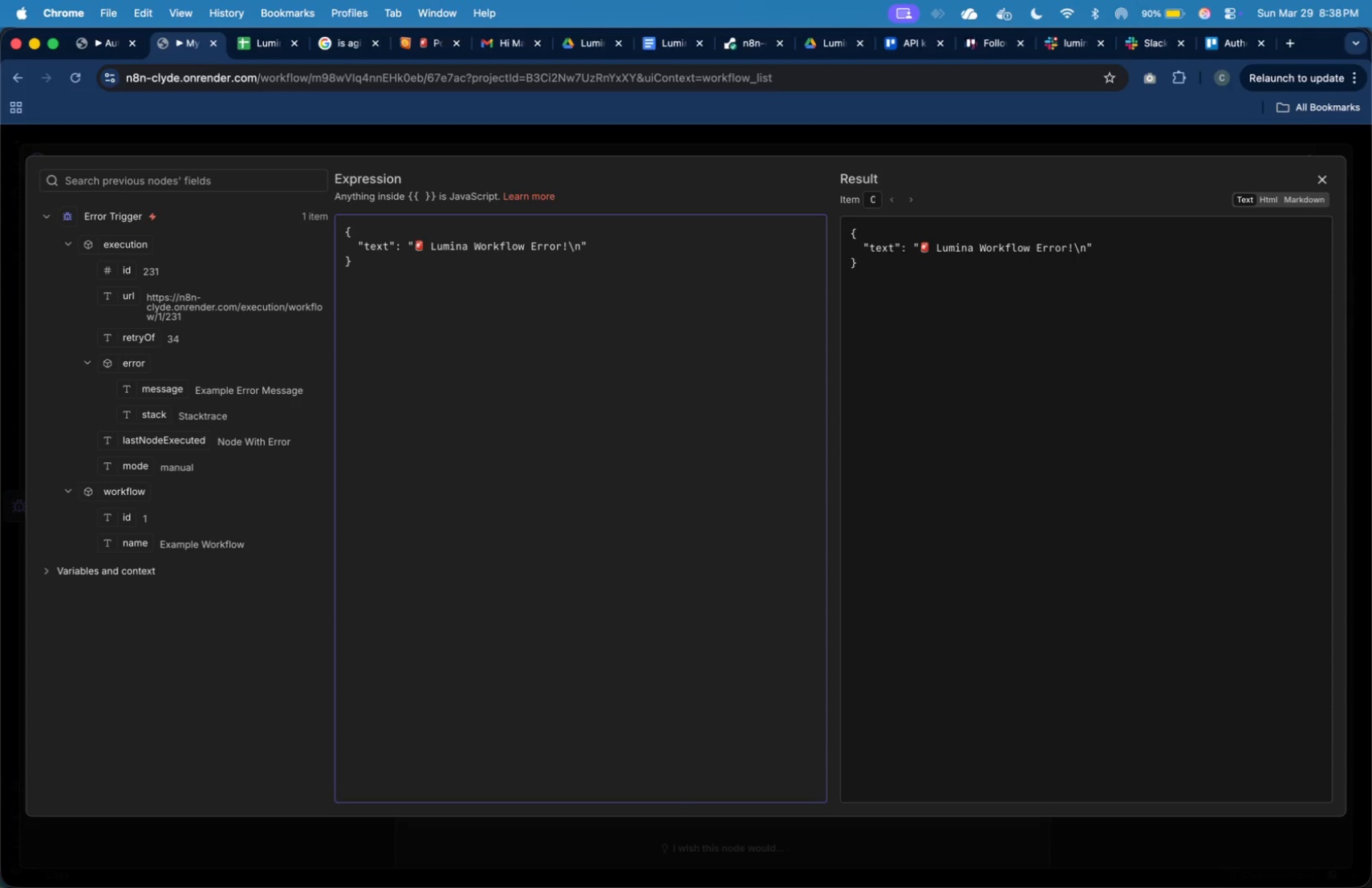 
type(\nMode: )
 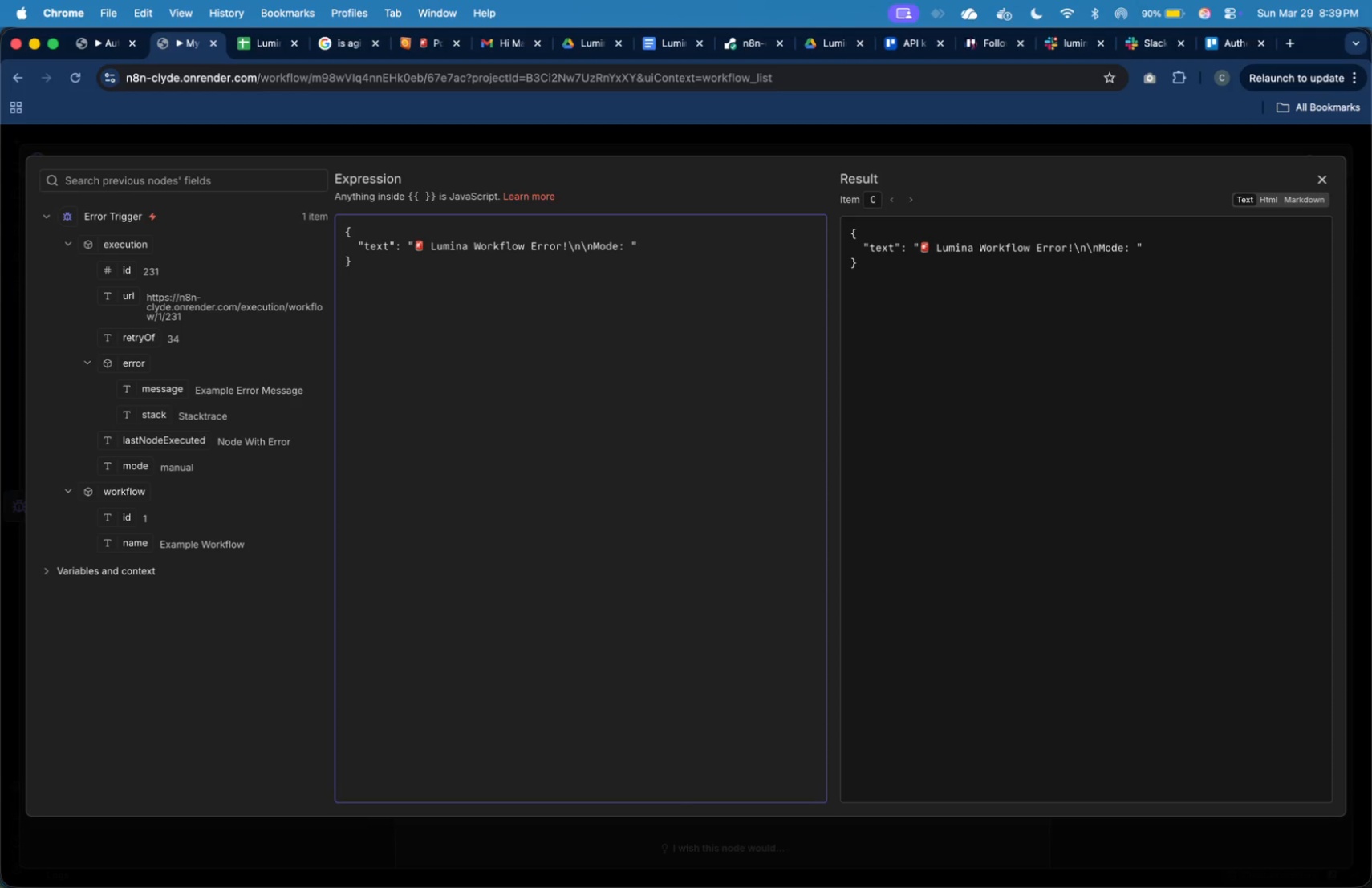 
key(ArrowLeft)
 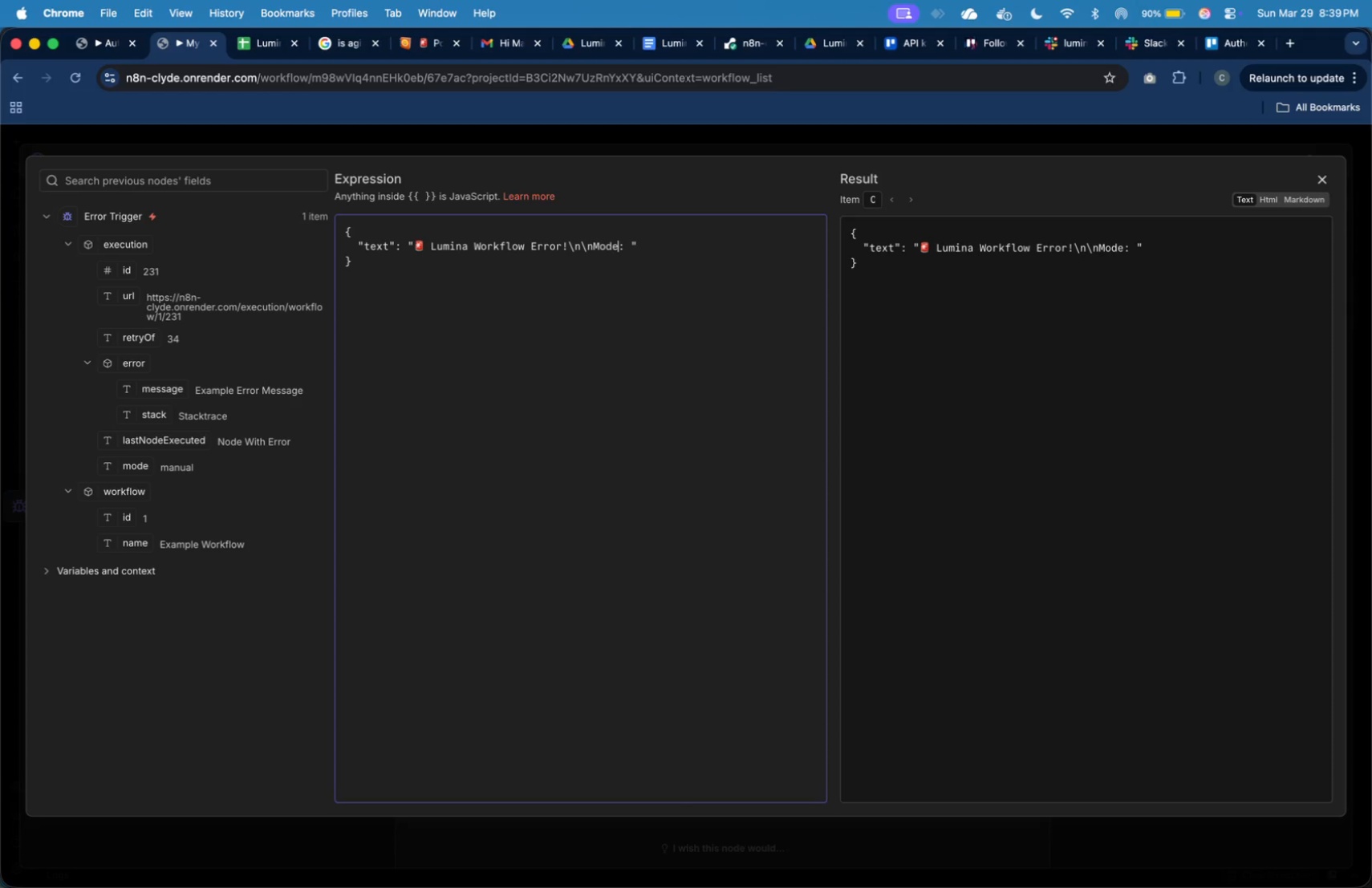 
key(ArrowLeft)
 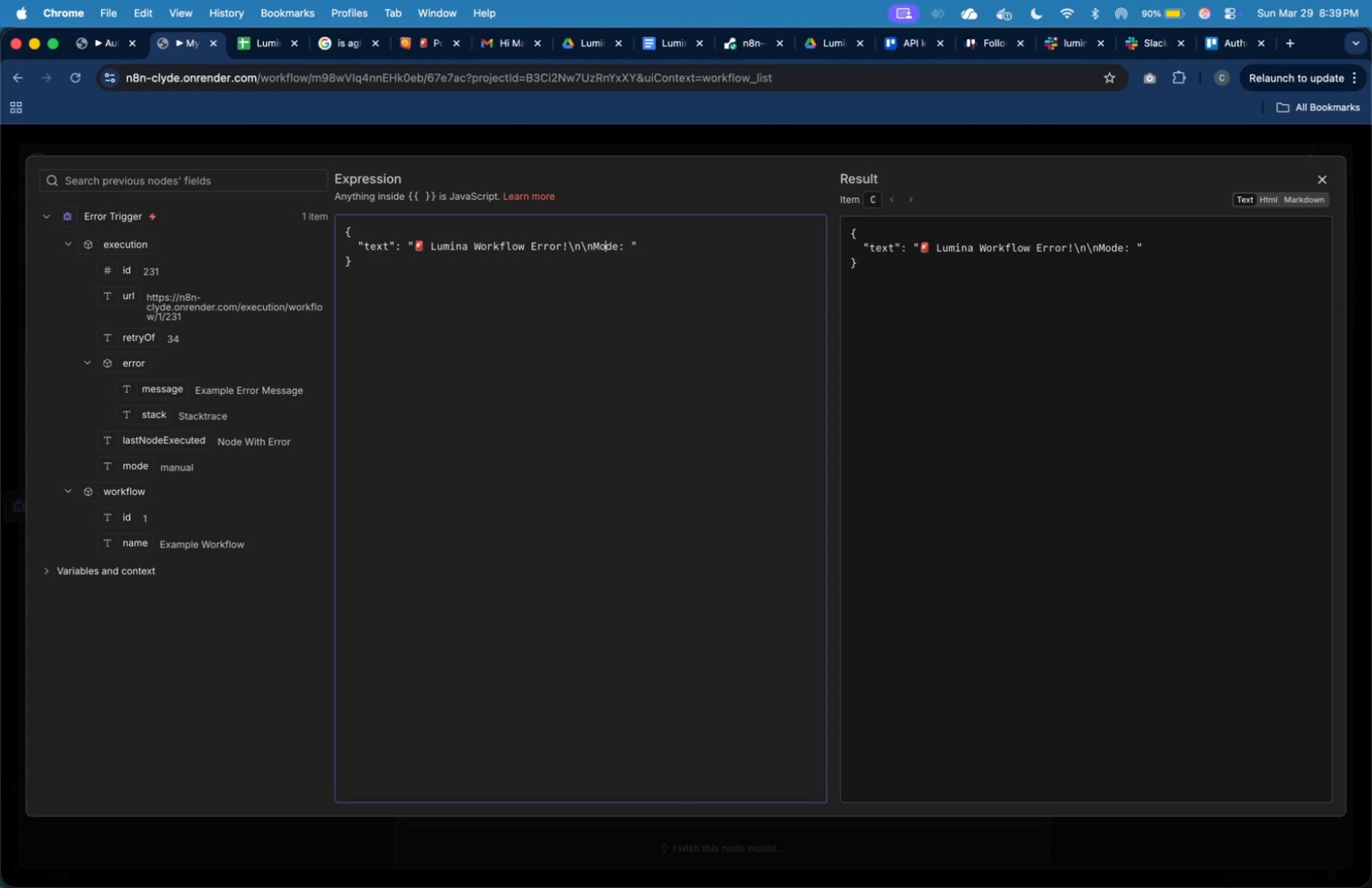 
key(ArrowLeft)
 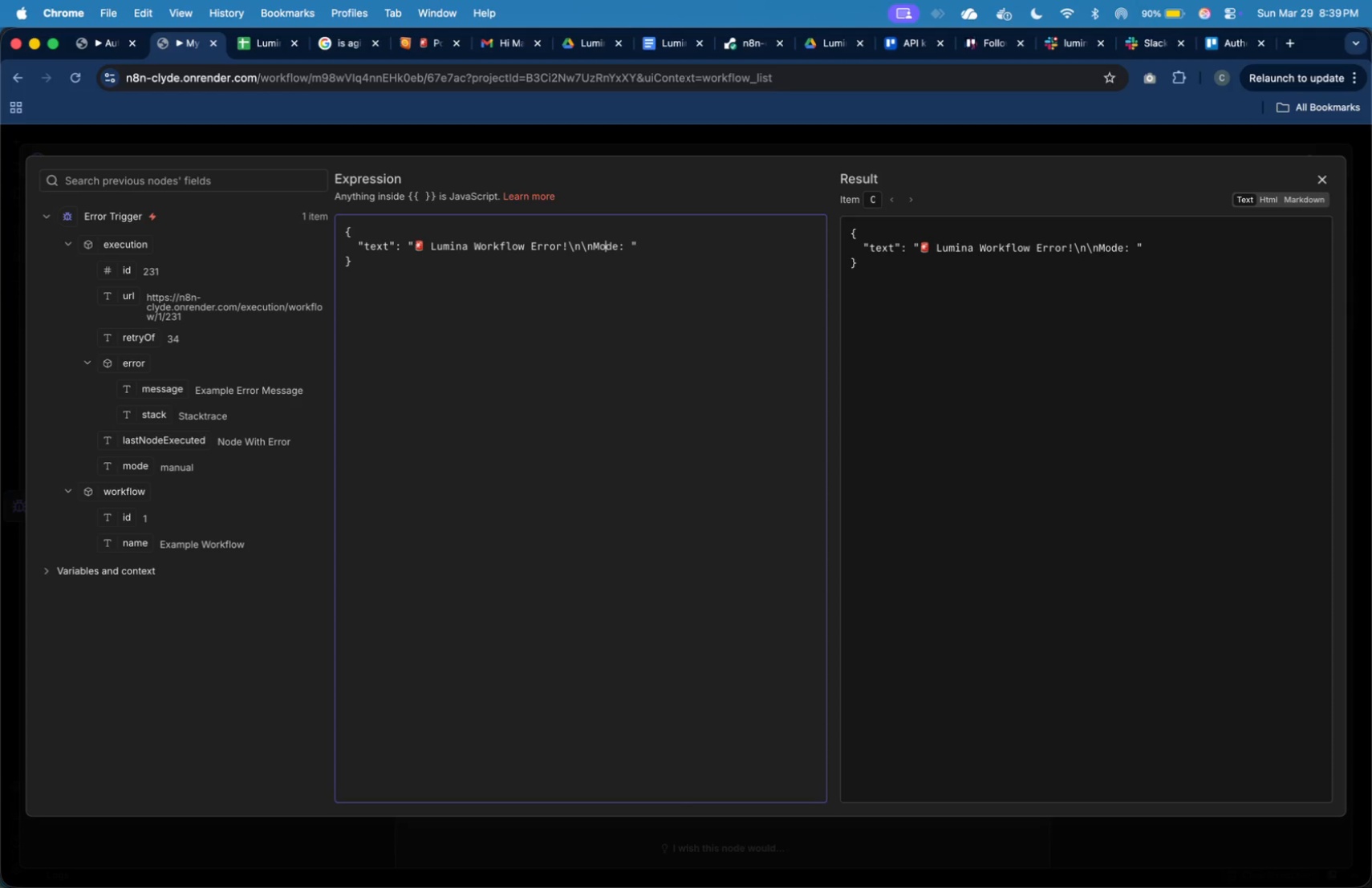 
key(ArrowLeft)
 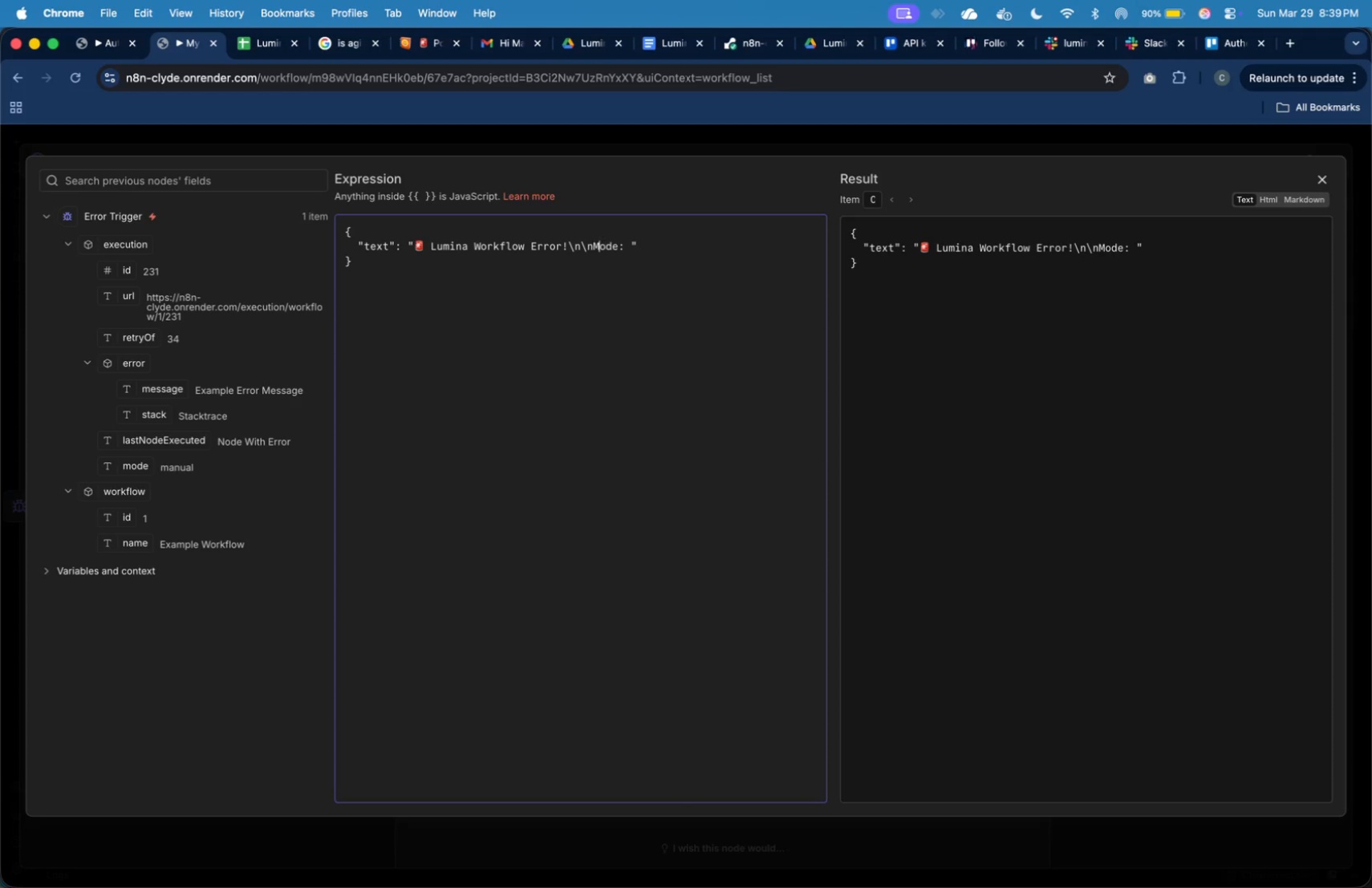 
key(ArrowLeft)
 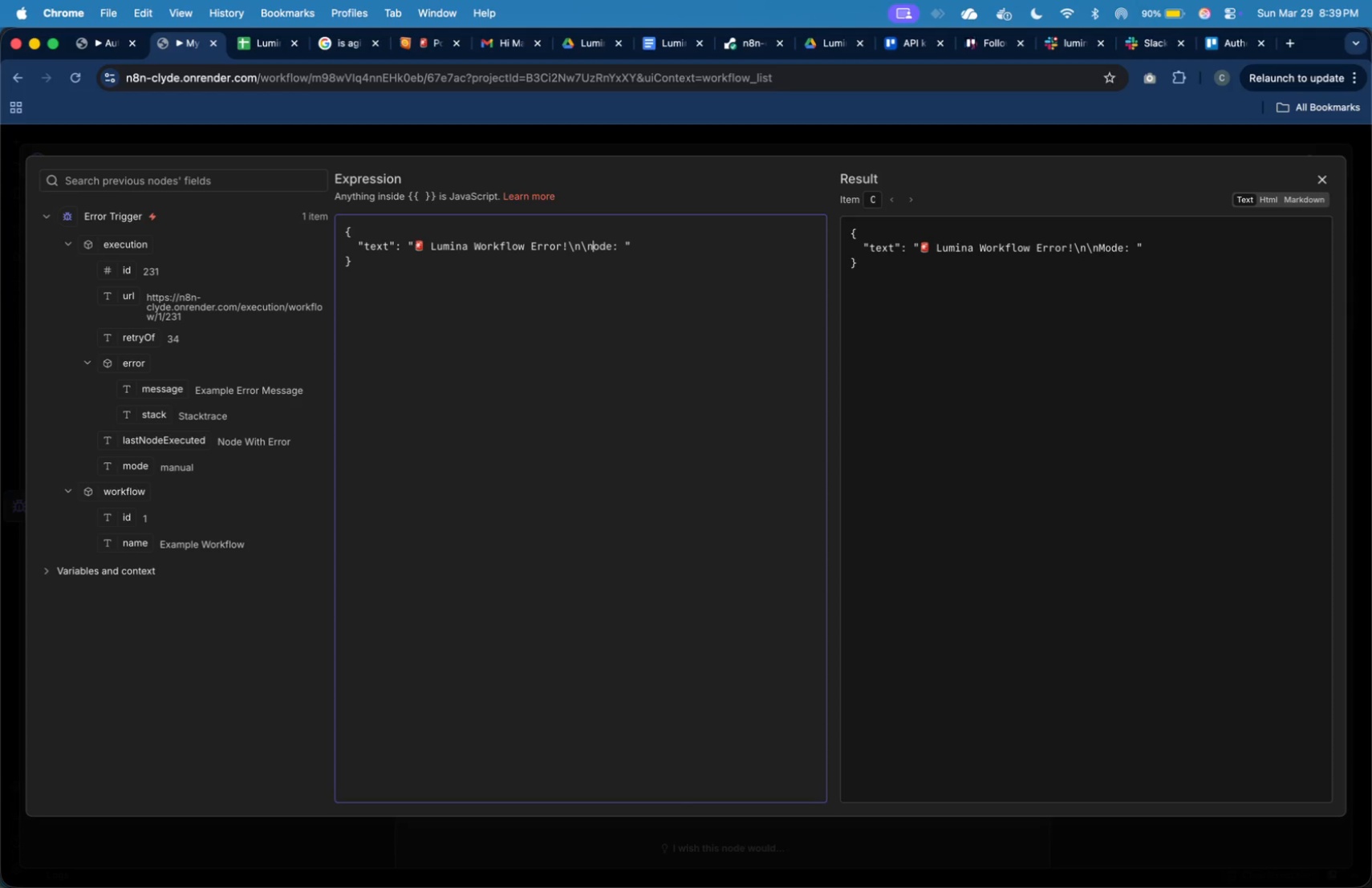 
key(Backspace)
type(BN)
key(Backspace)
key(Backspace)
type(N)
 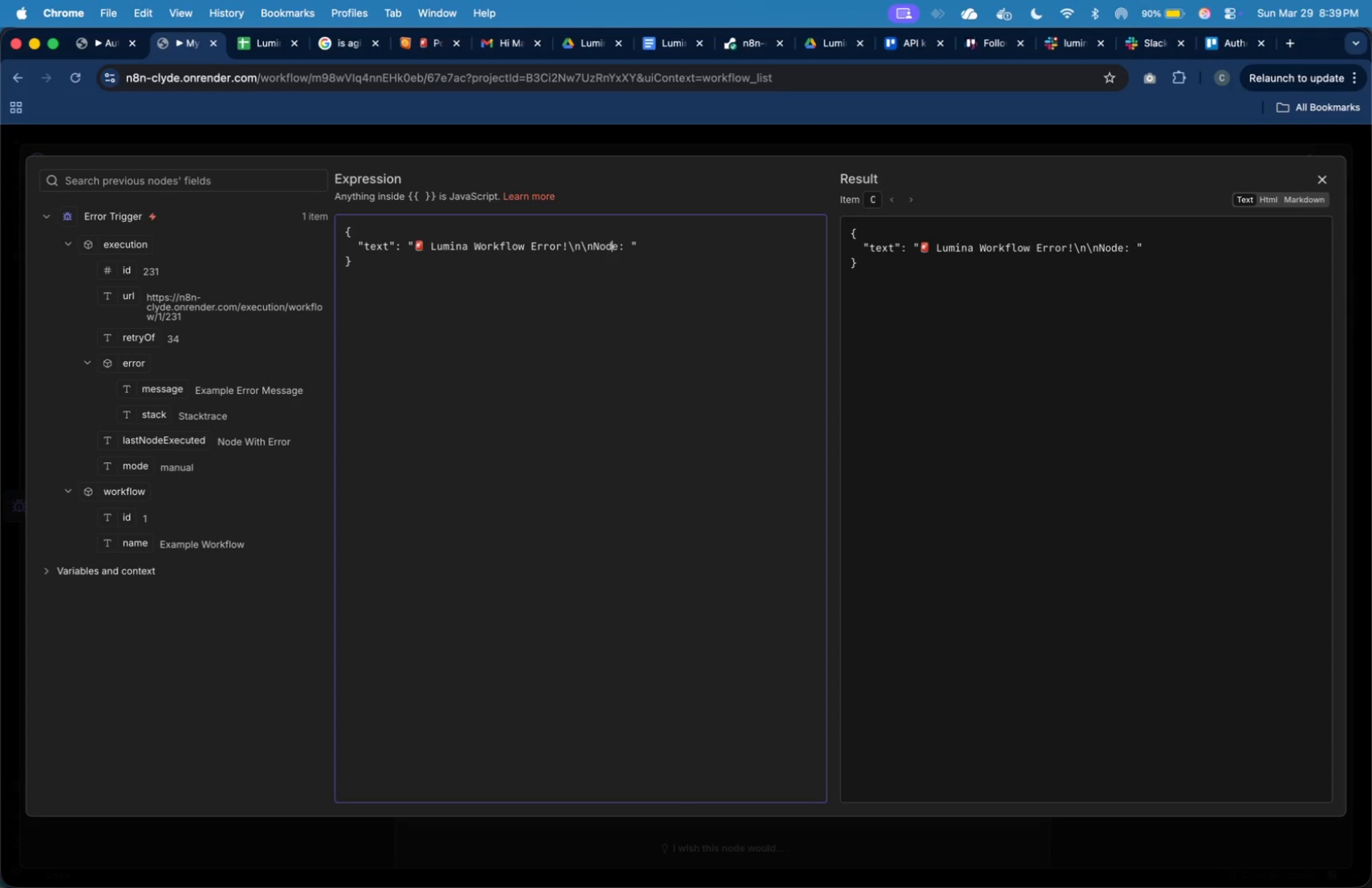 
 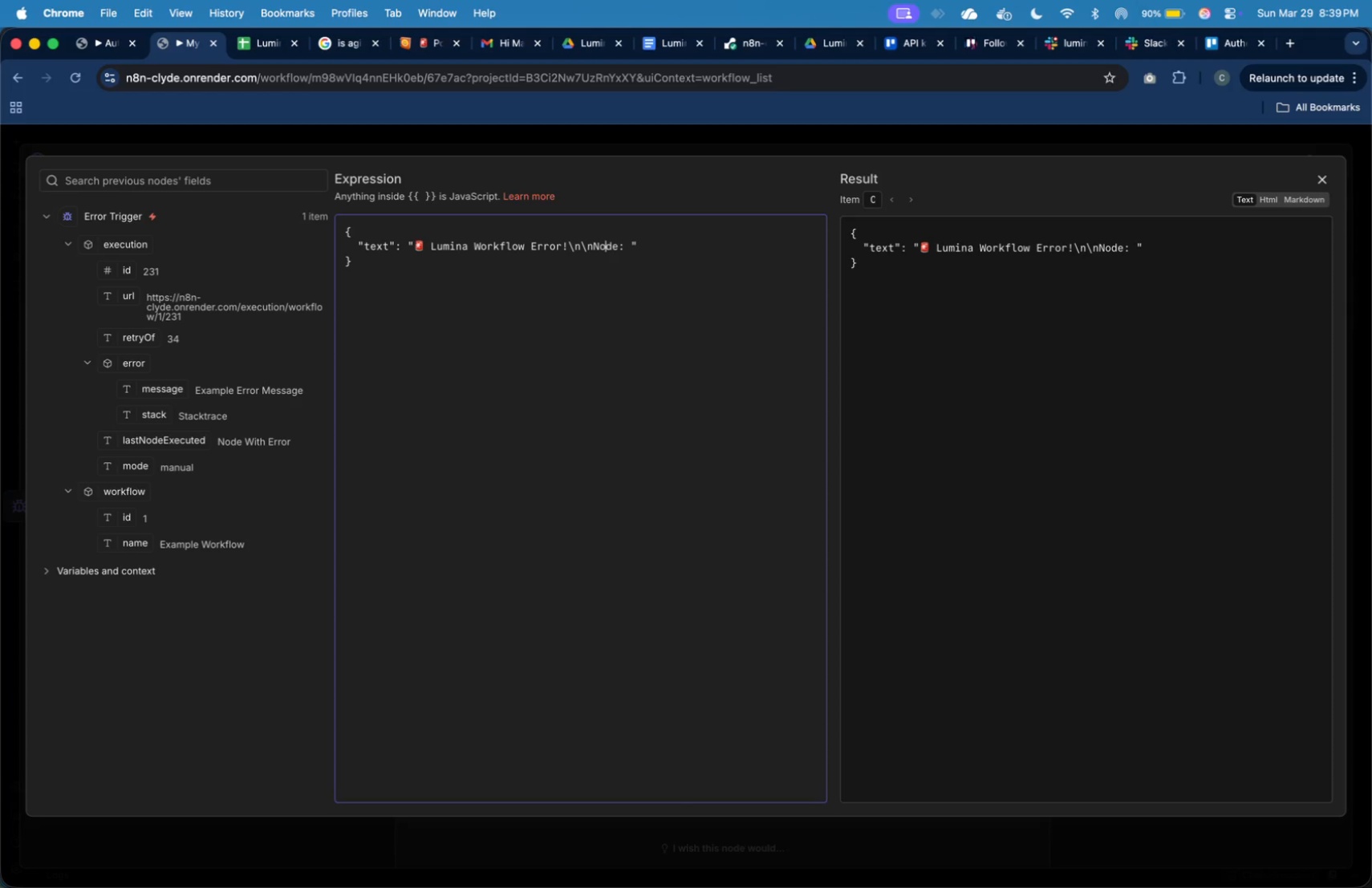 
key(ArrowRight)
 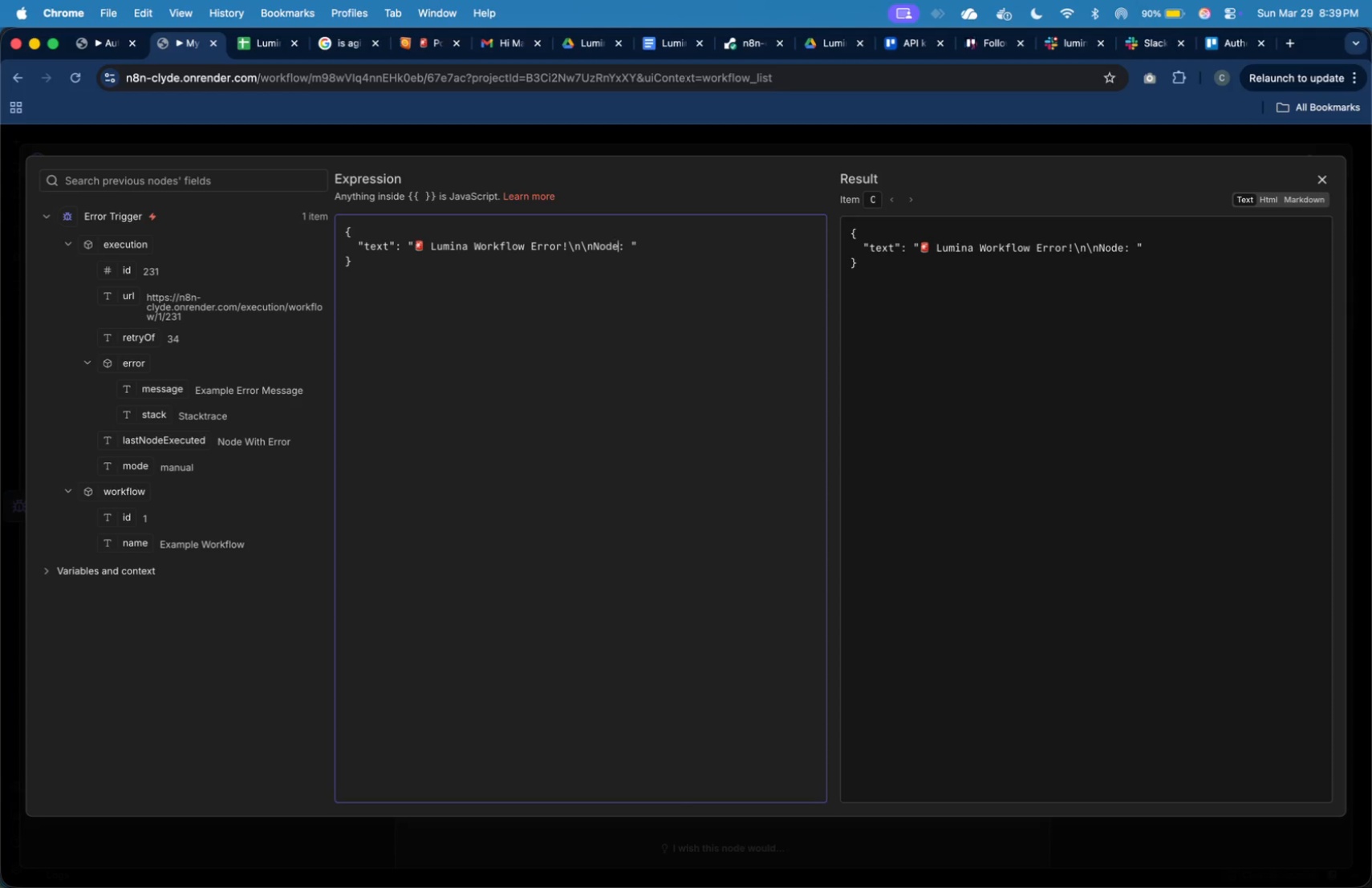 
key(ArrowRight)
 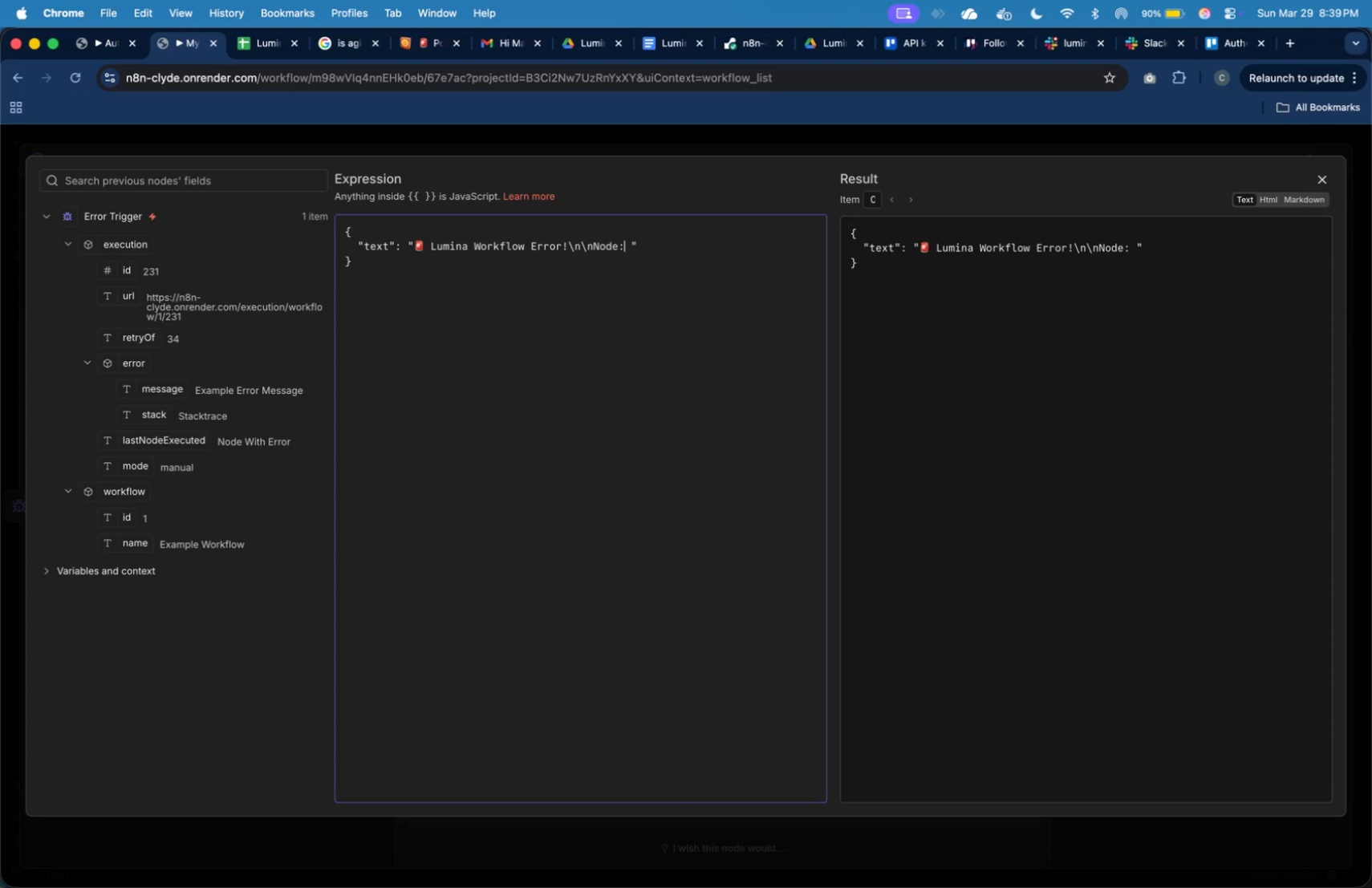 
key(ArrowRight)
 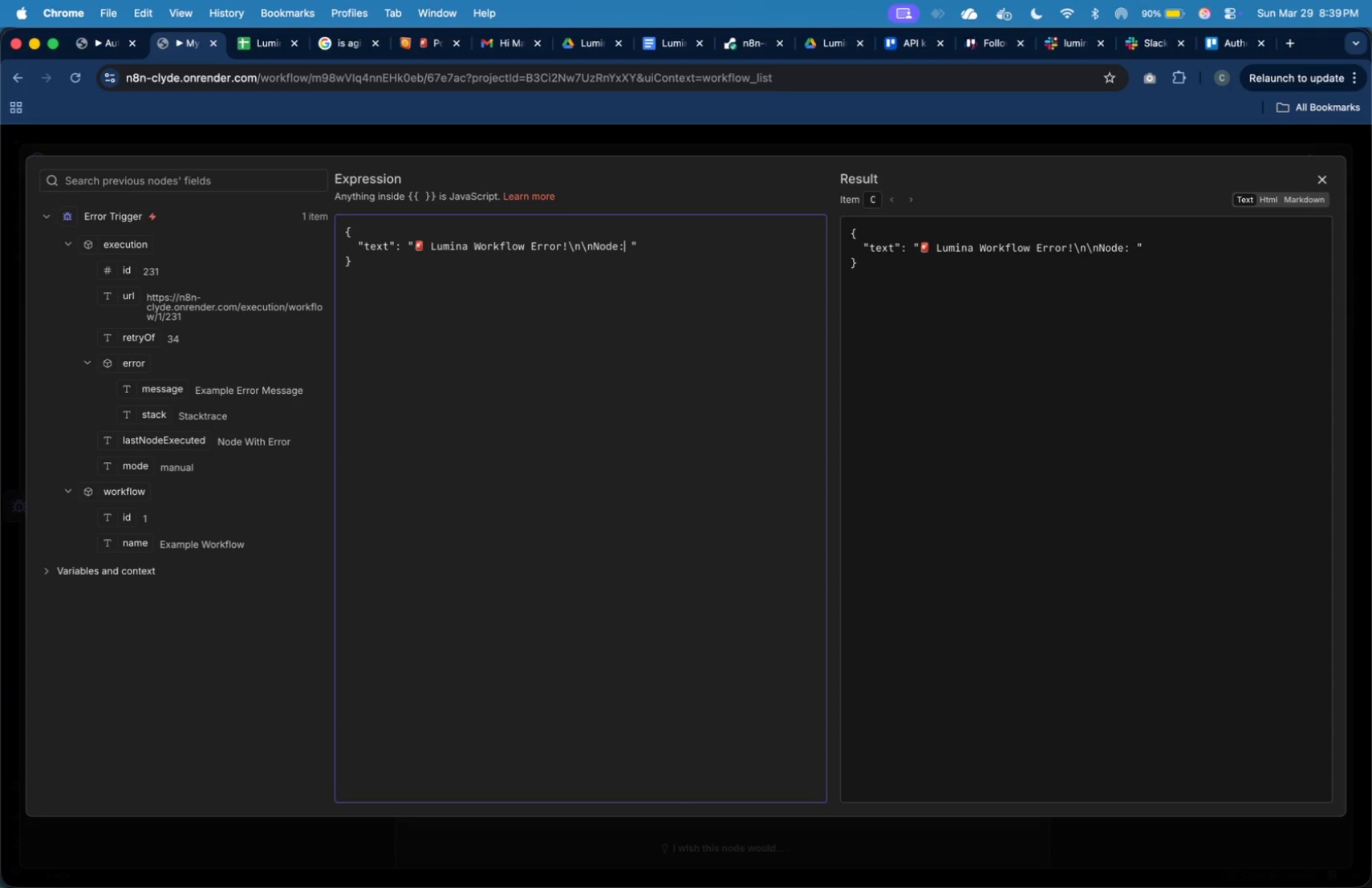 
key(ArrowRight)
 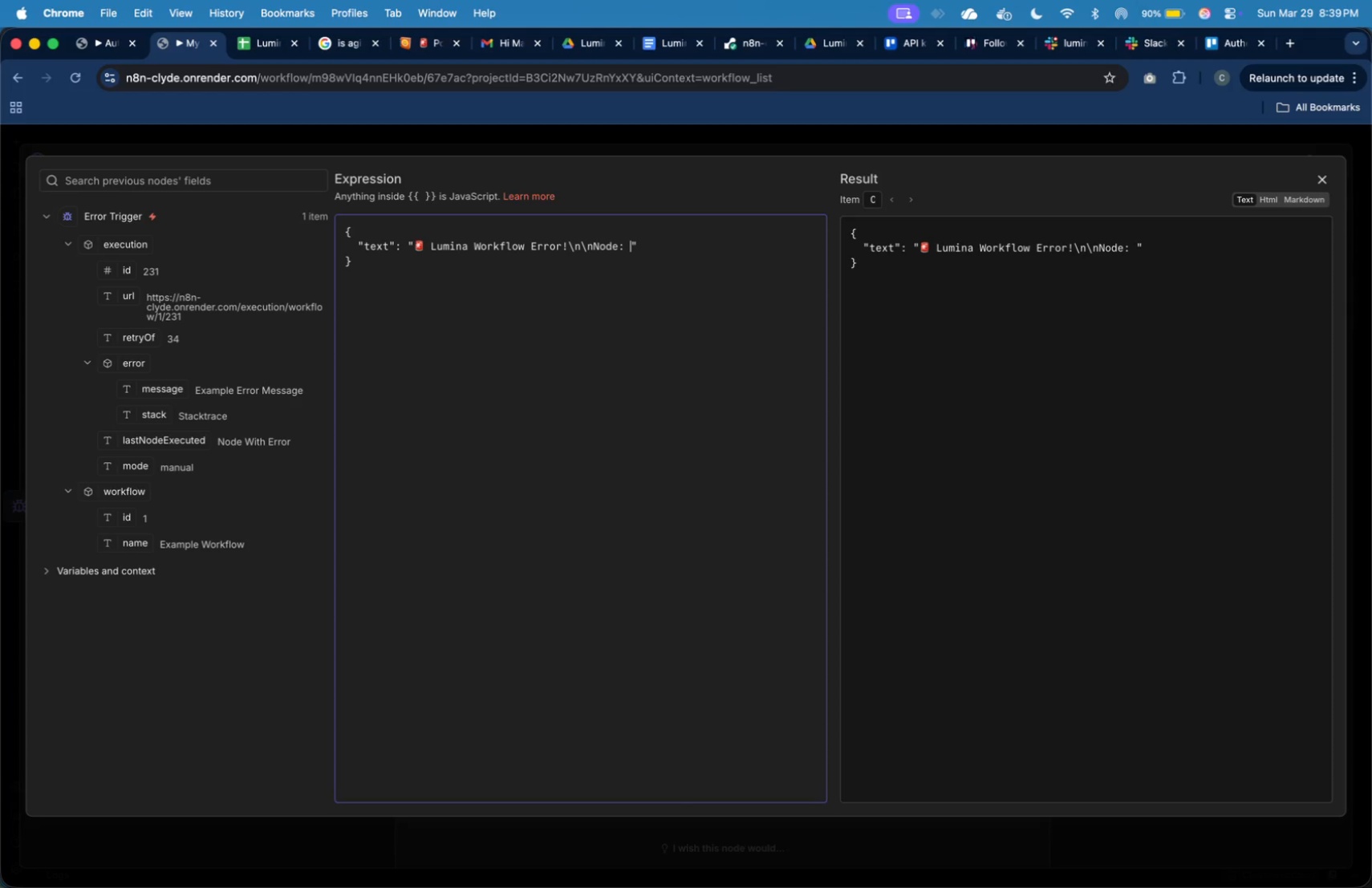 
key(ArrowRight)
 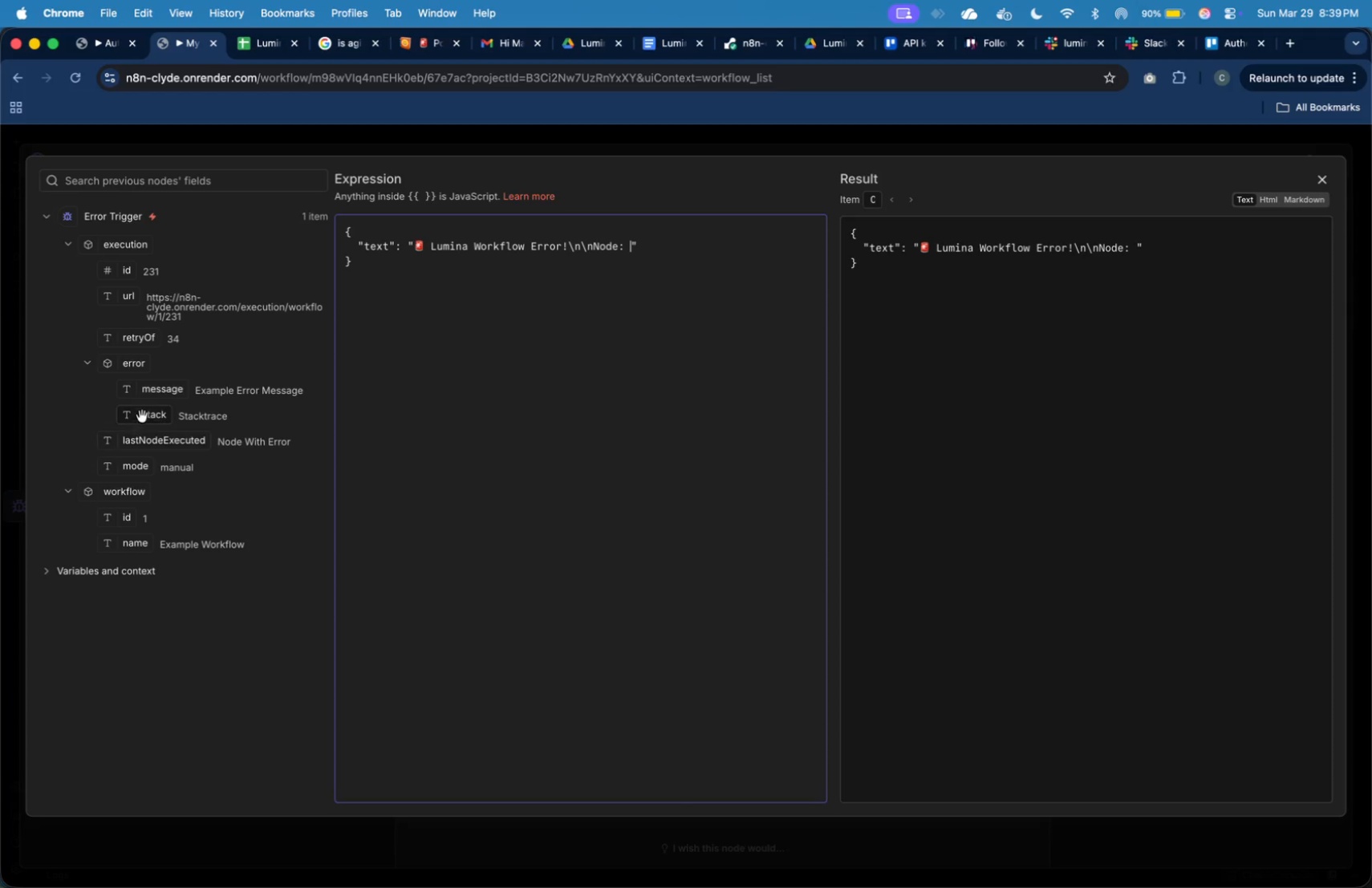 
wait(5.49)
 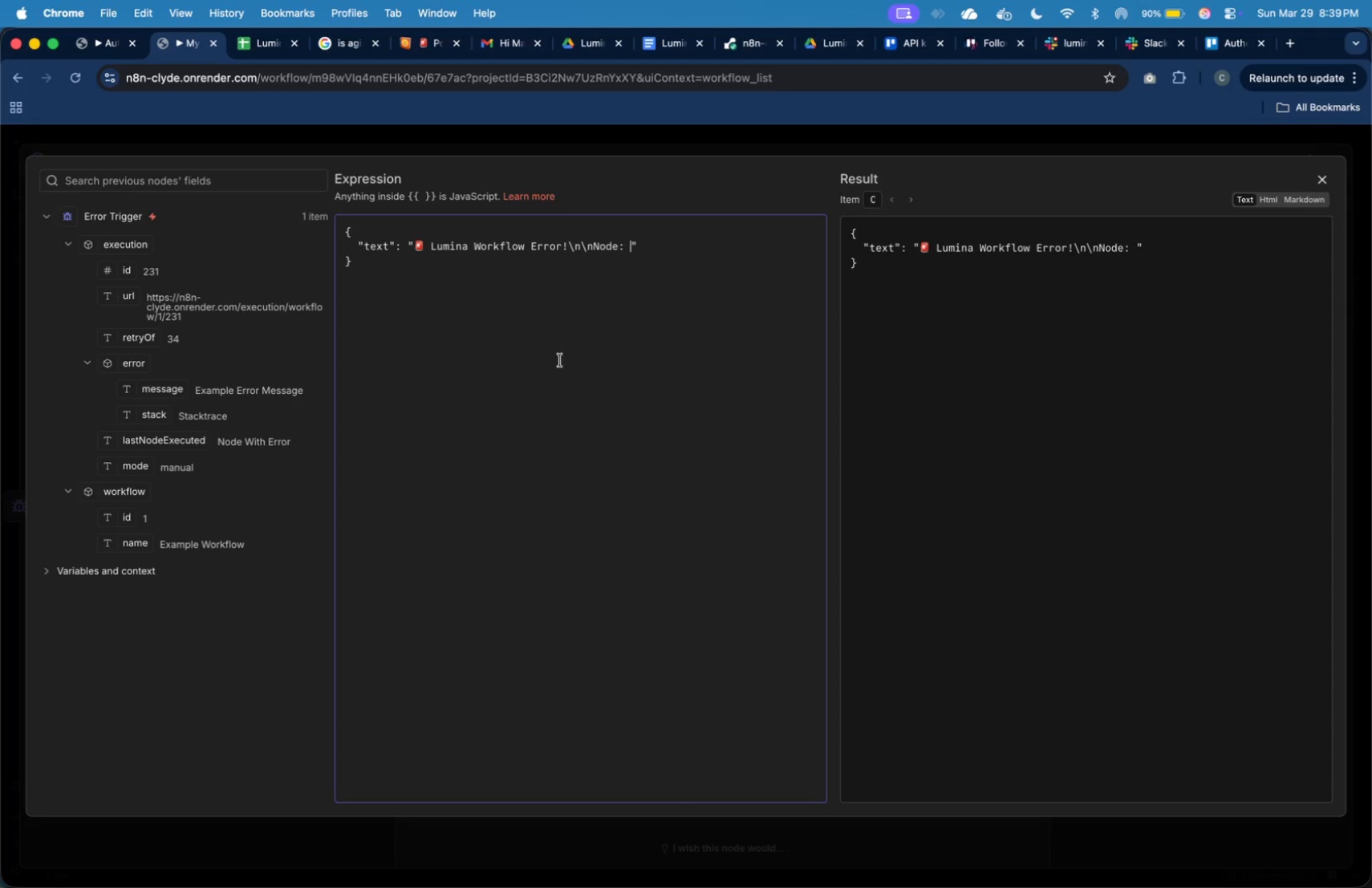 
left_click_drag(start_coordinate=[180, 441], to_coordinate=[630, 247])
 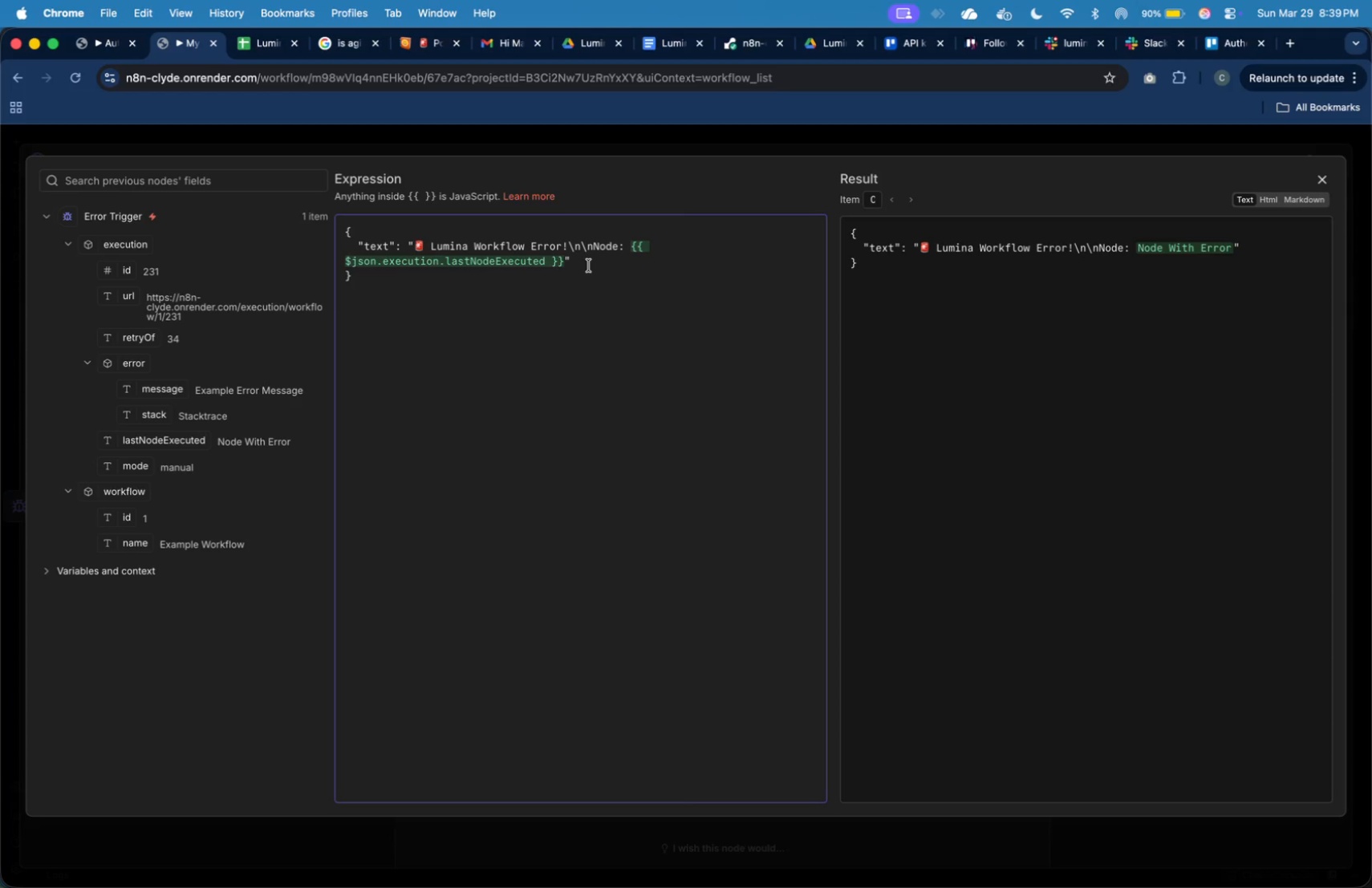 
key(ArrowLeft)
 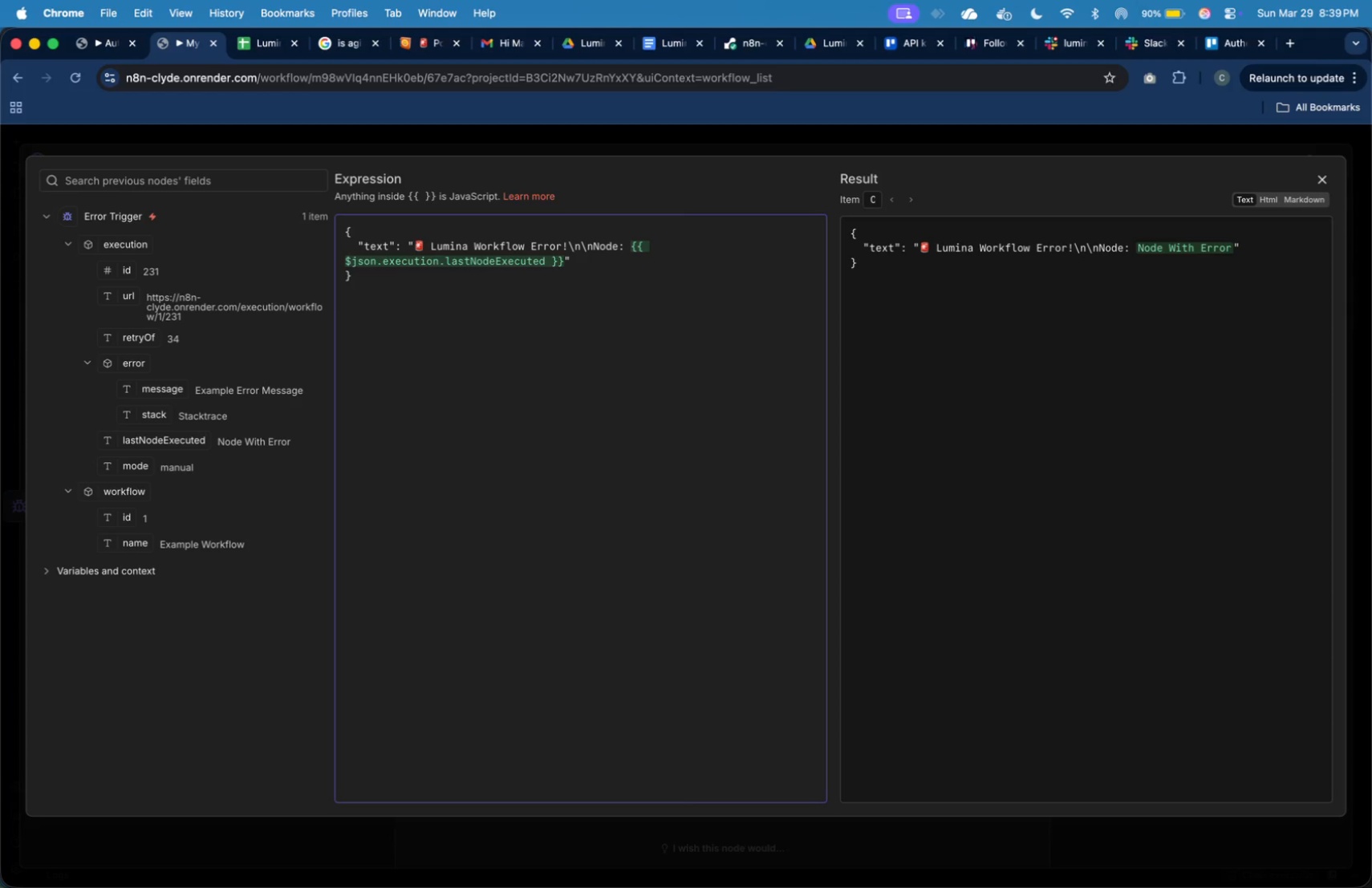 
wait(5.04)
 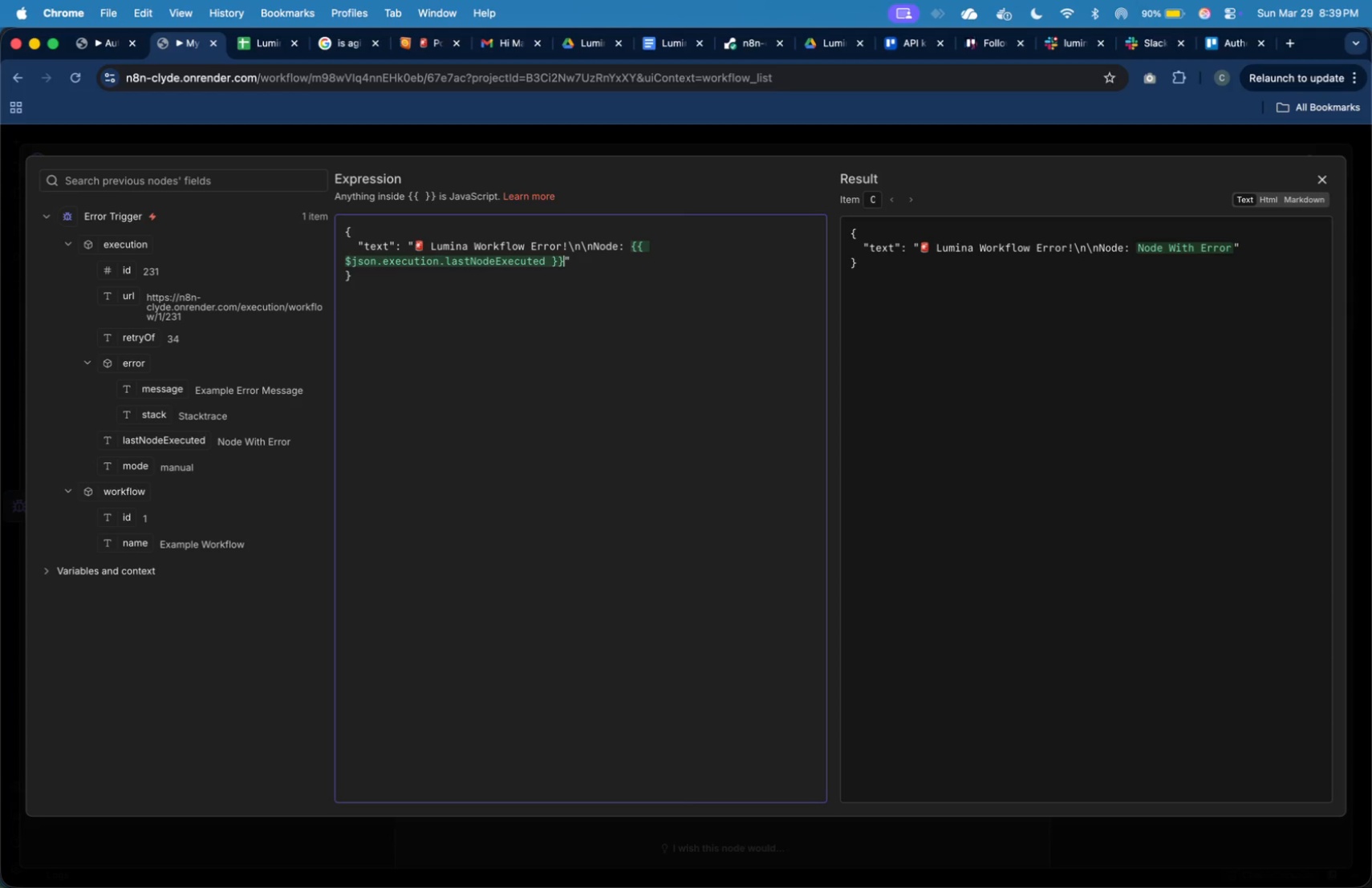 
type(\nError: )
 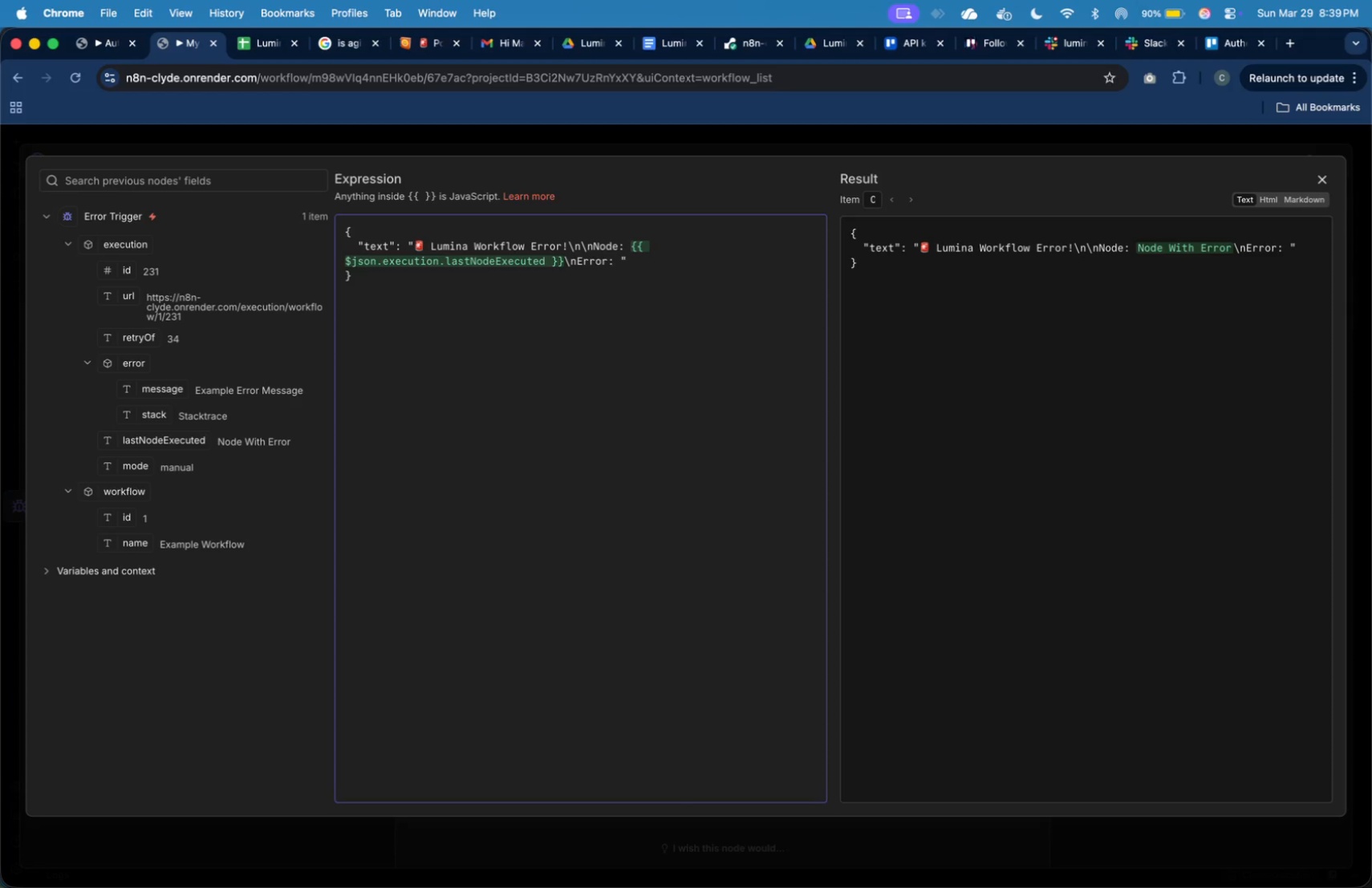 
wait(8.09)
 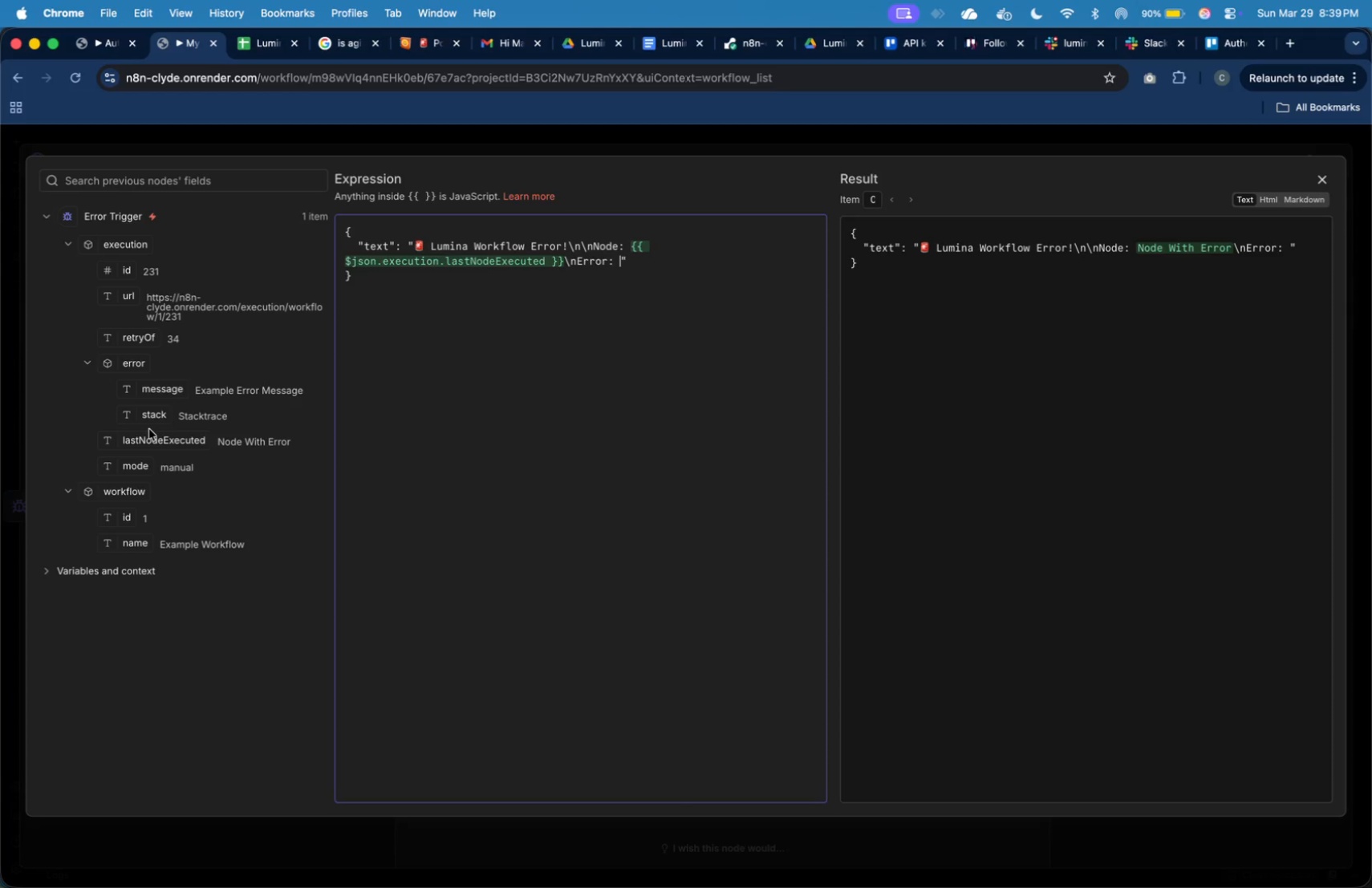 
left_click_drag(start_coordinate=[156, 392], to_coordinate=[623, 268])
 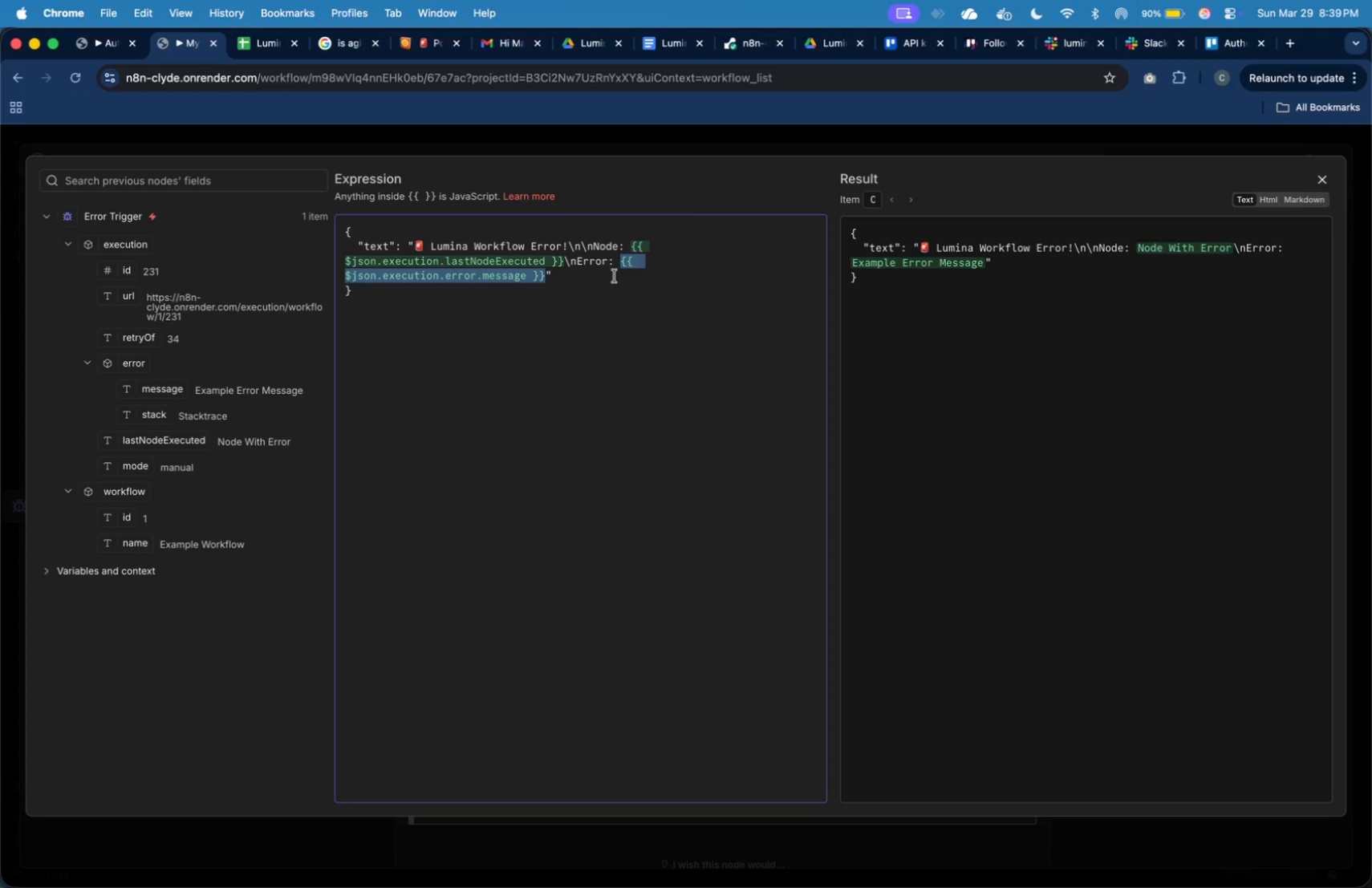 
left_click([612, 278])
 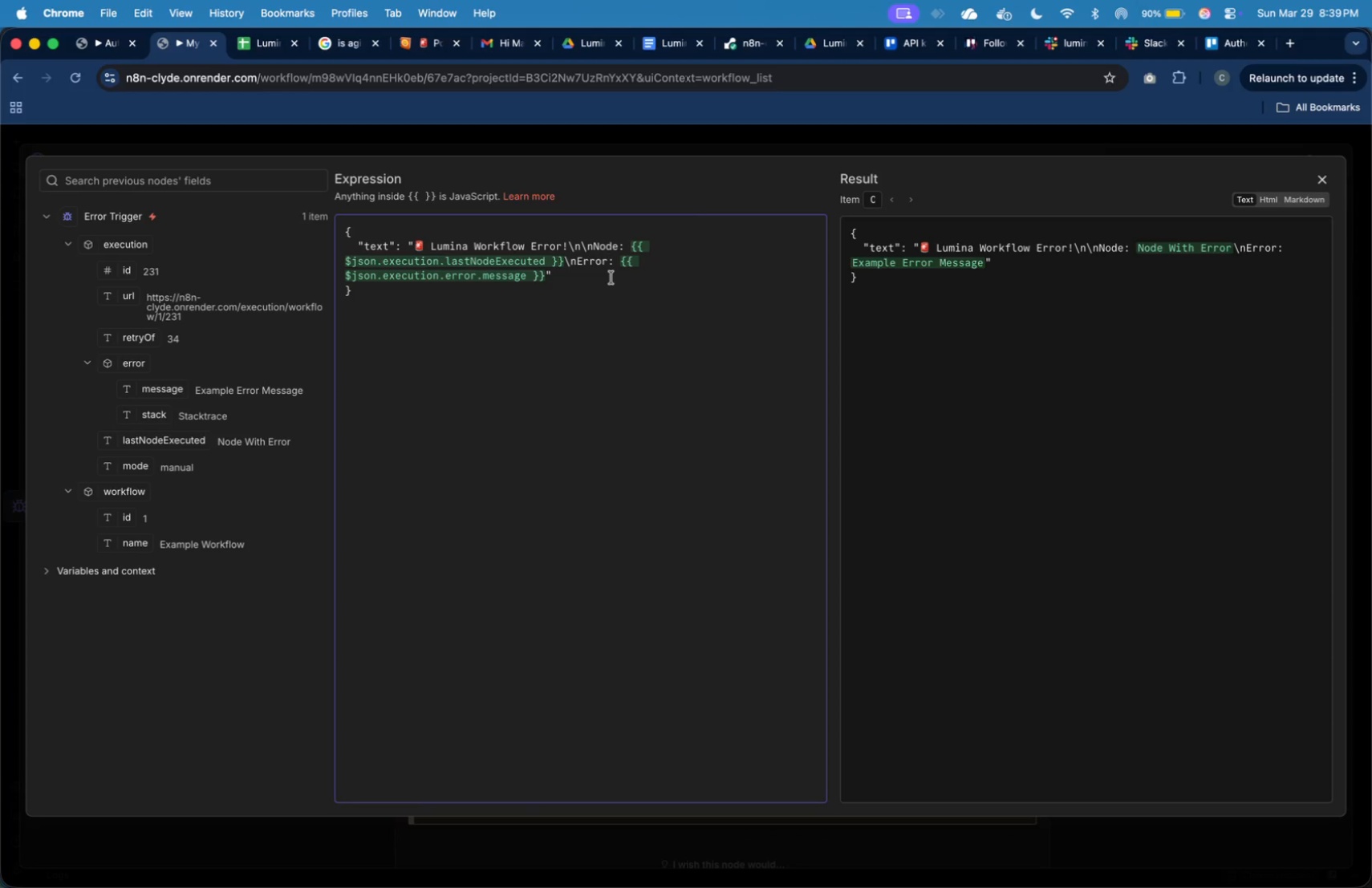 
key(ArrowLeft)
 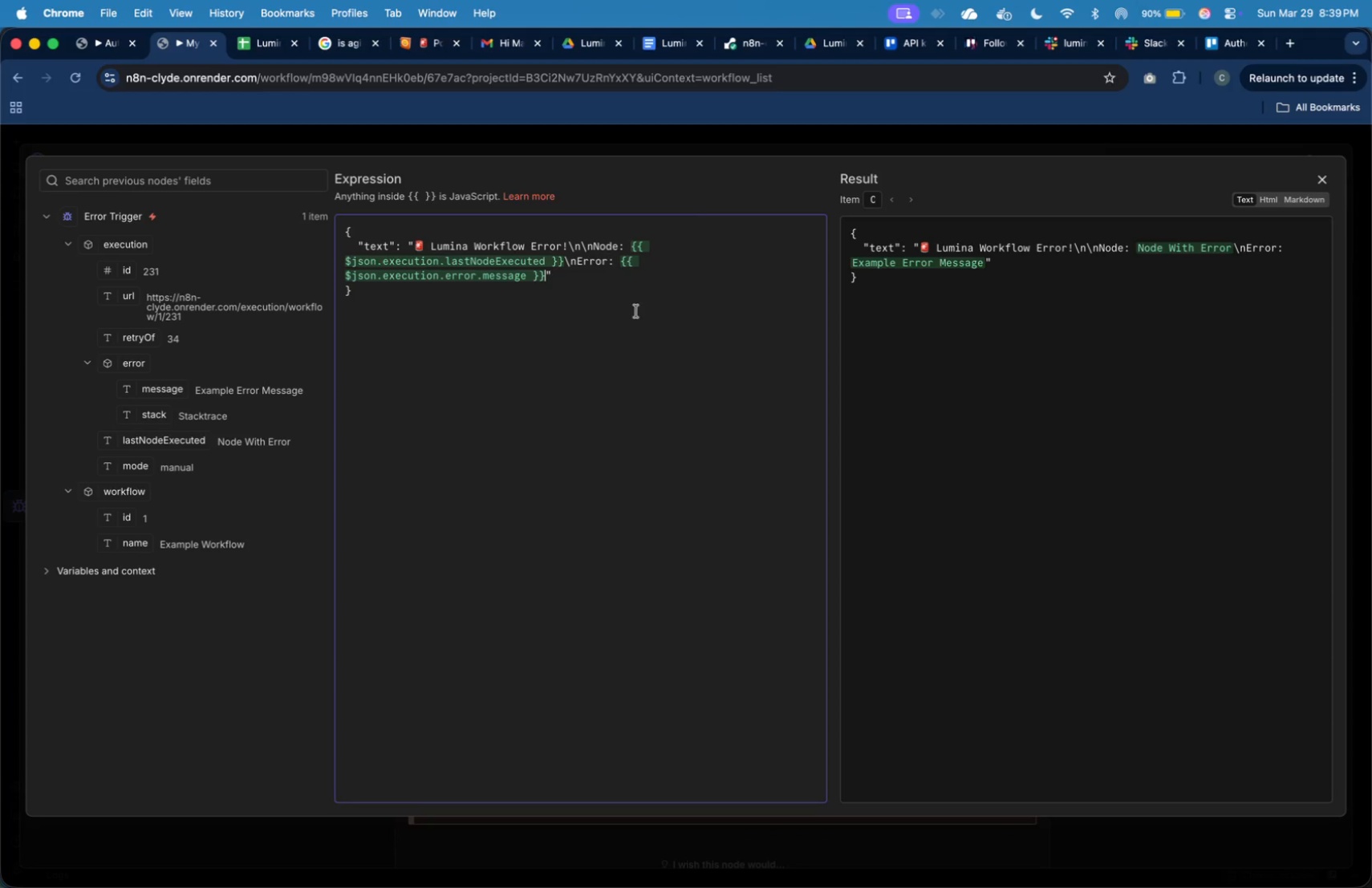 
wait(9.39)
 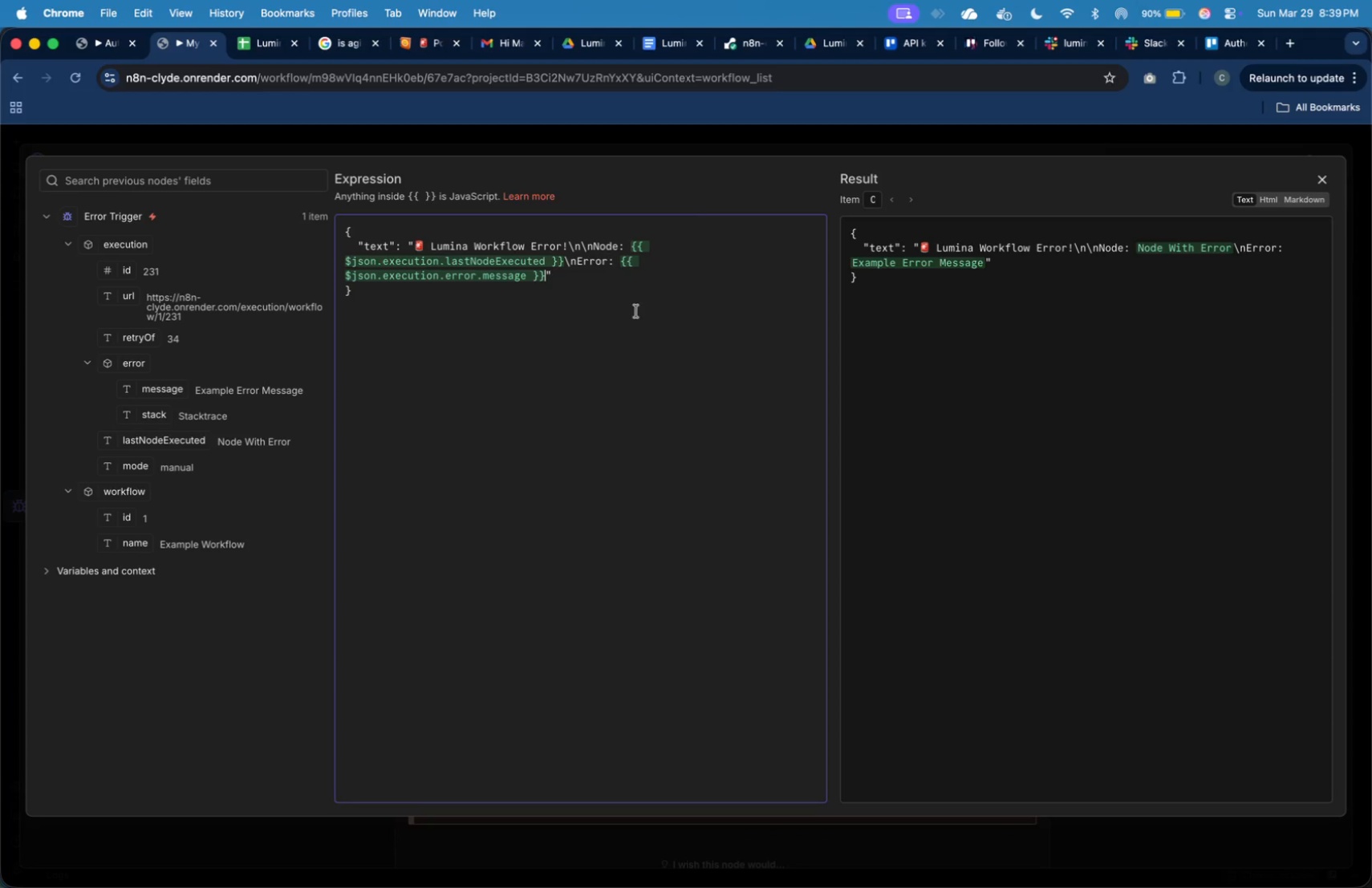 
left_click([1314, 174])
 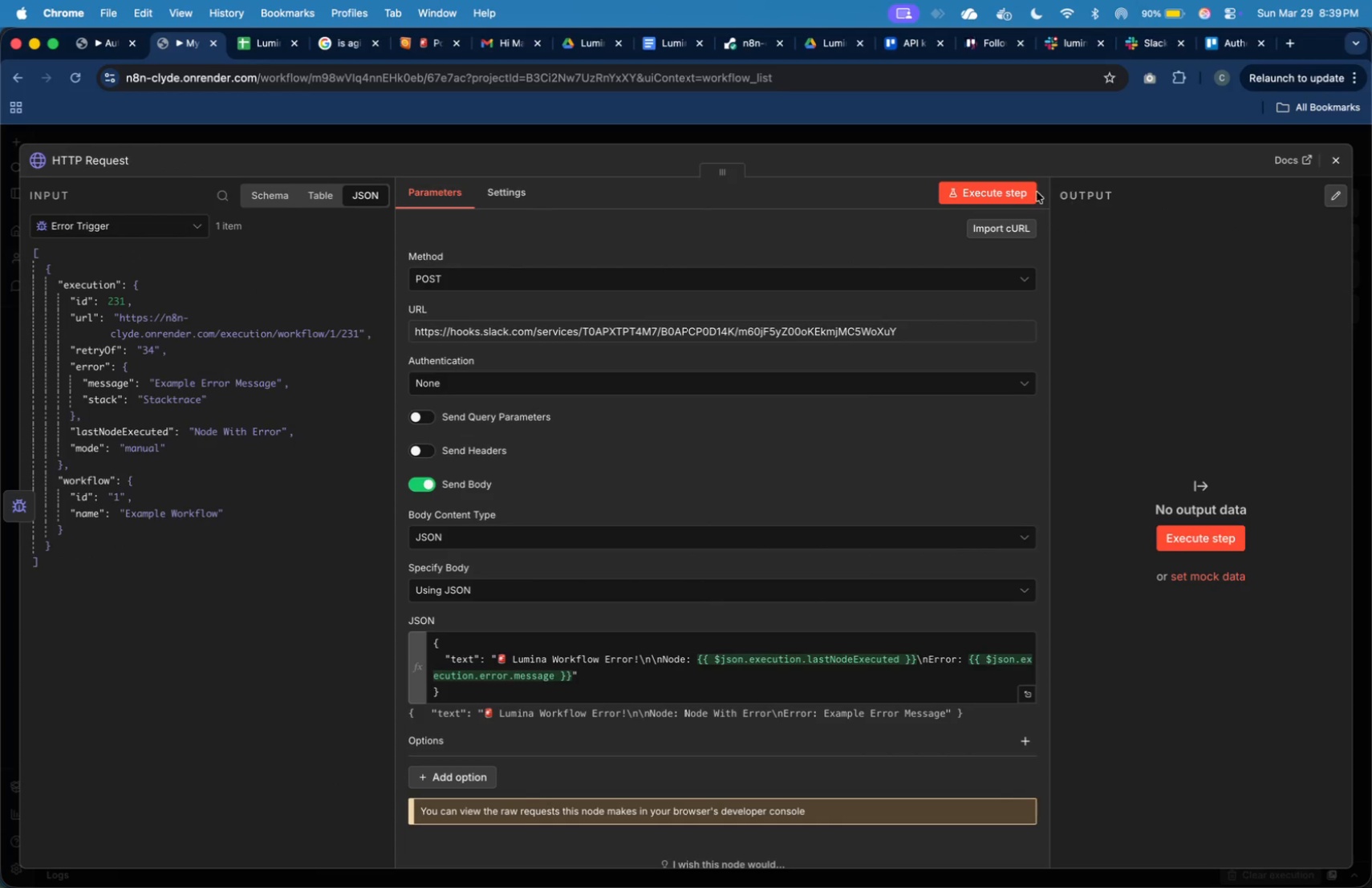 
left_click([1031, 189])
 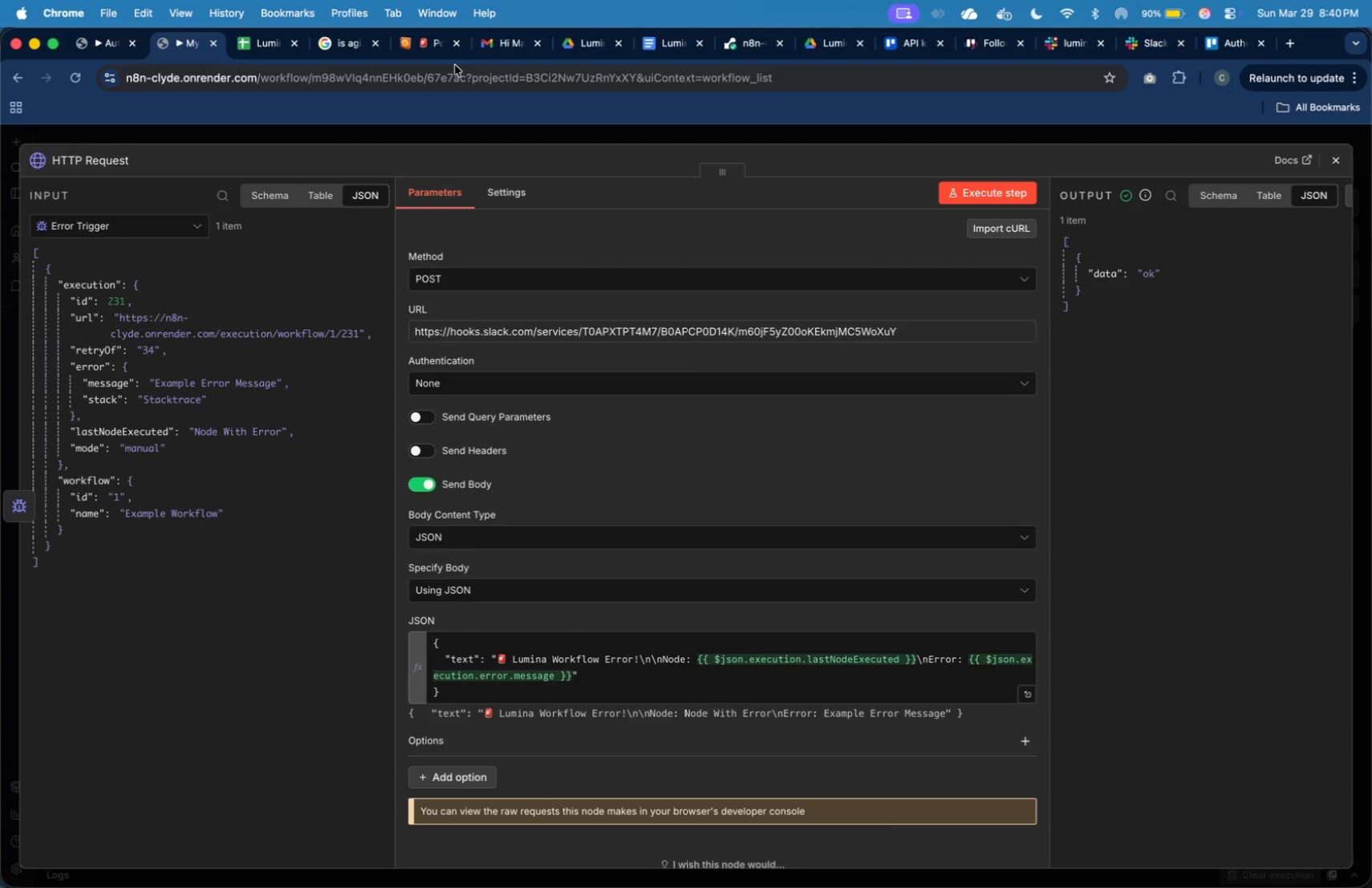 
wait(27.31)
 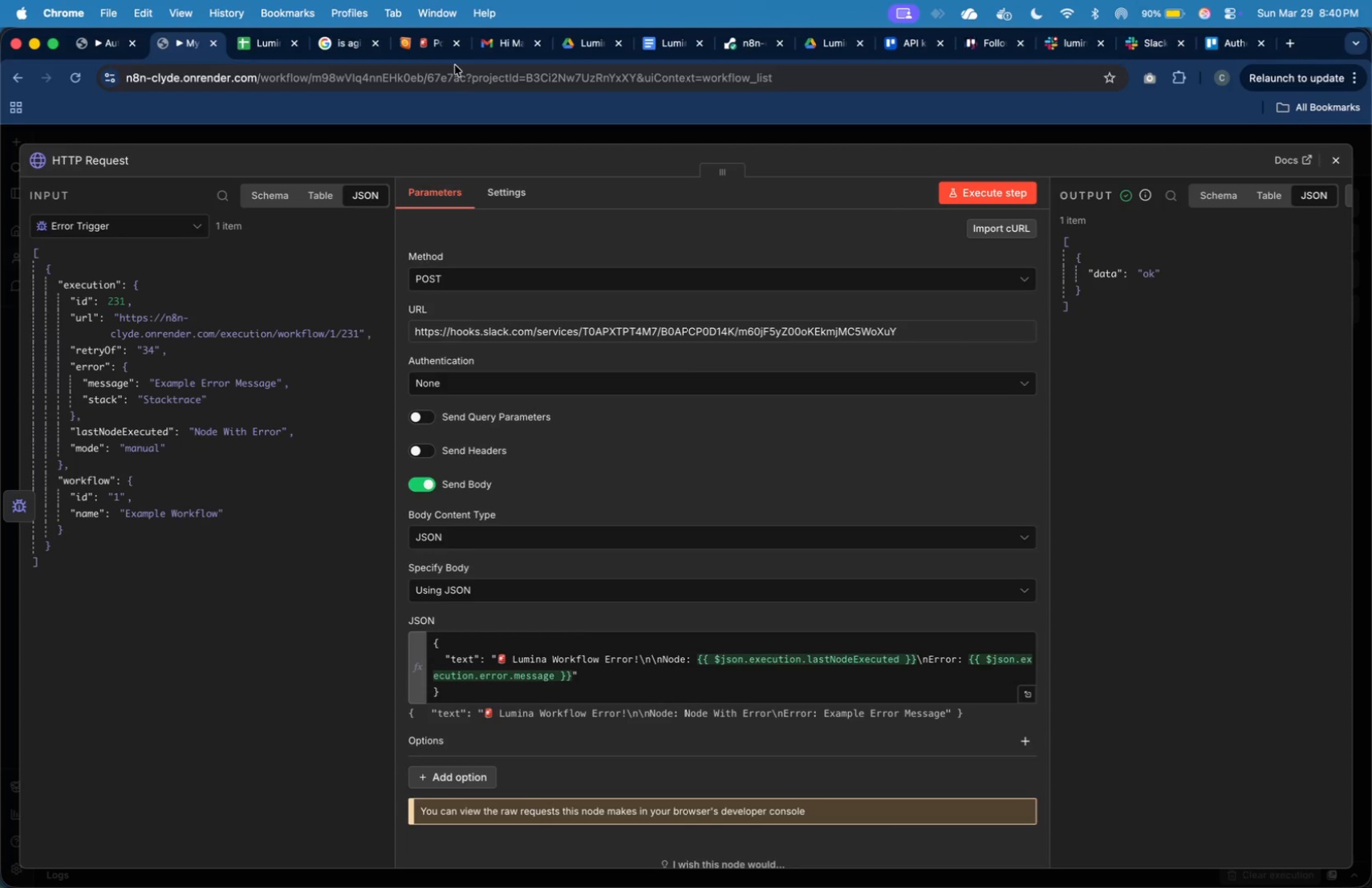 
left_click([1337, 160])
 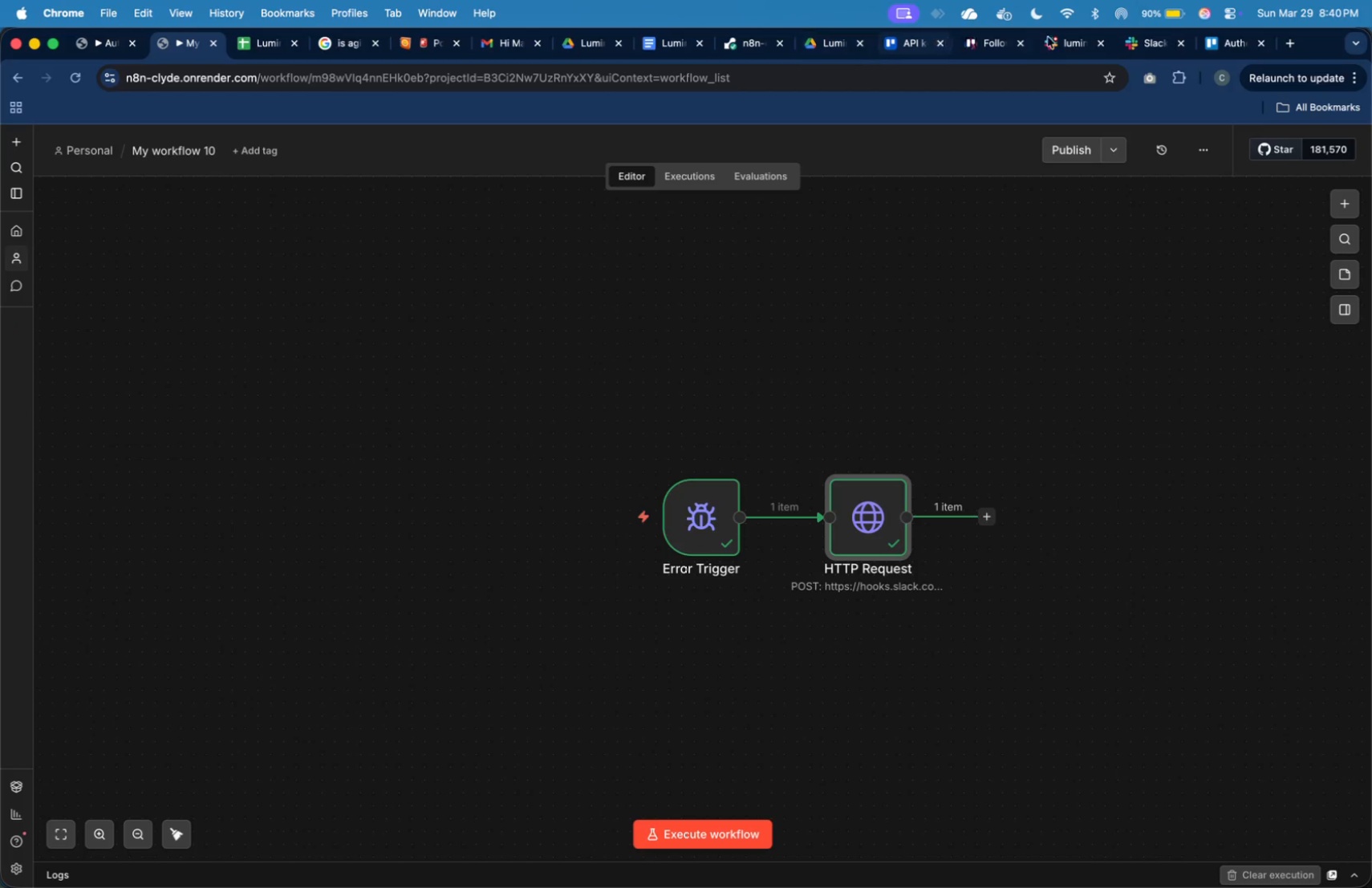 
left_click([1056, 43])
 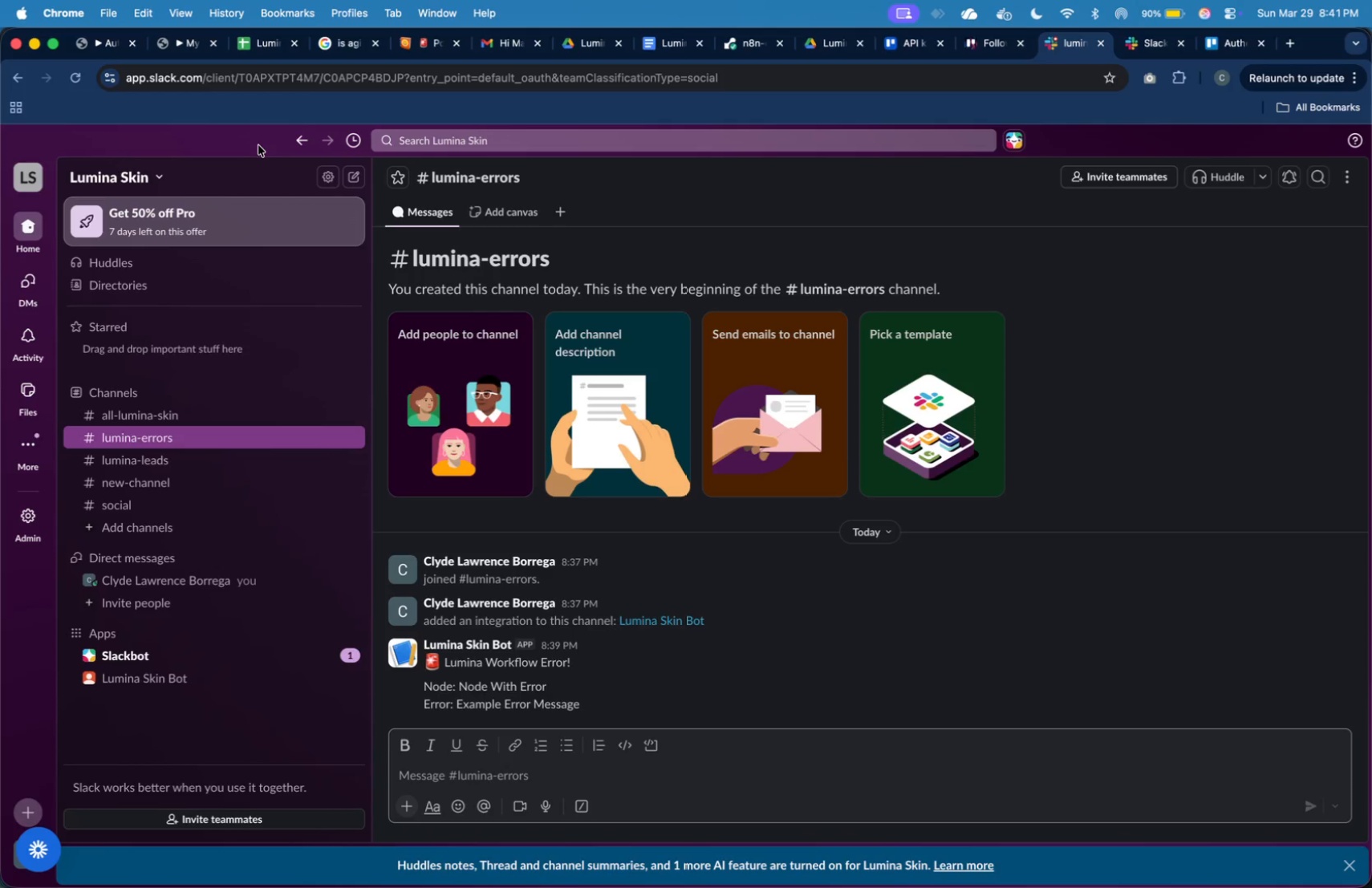 
wait(58.51)
 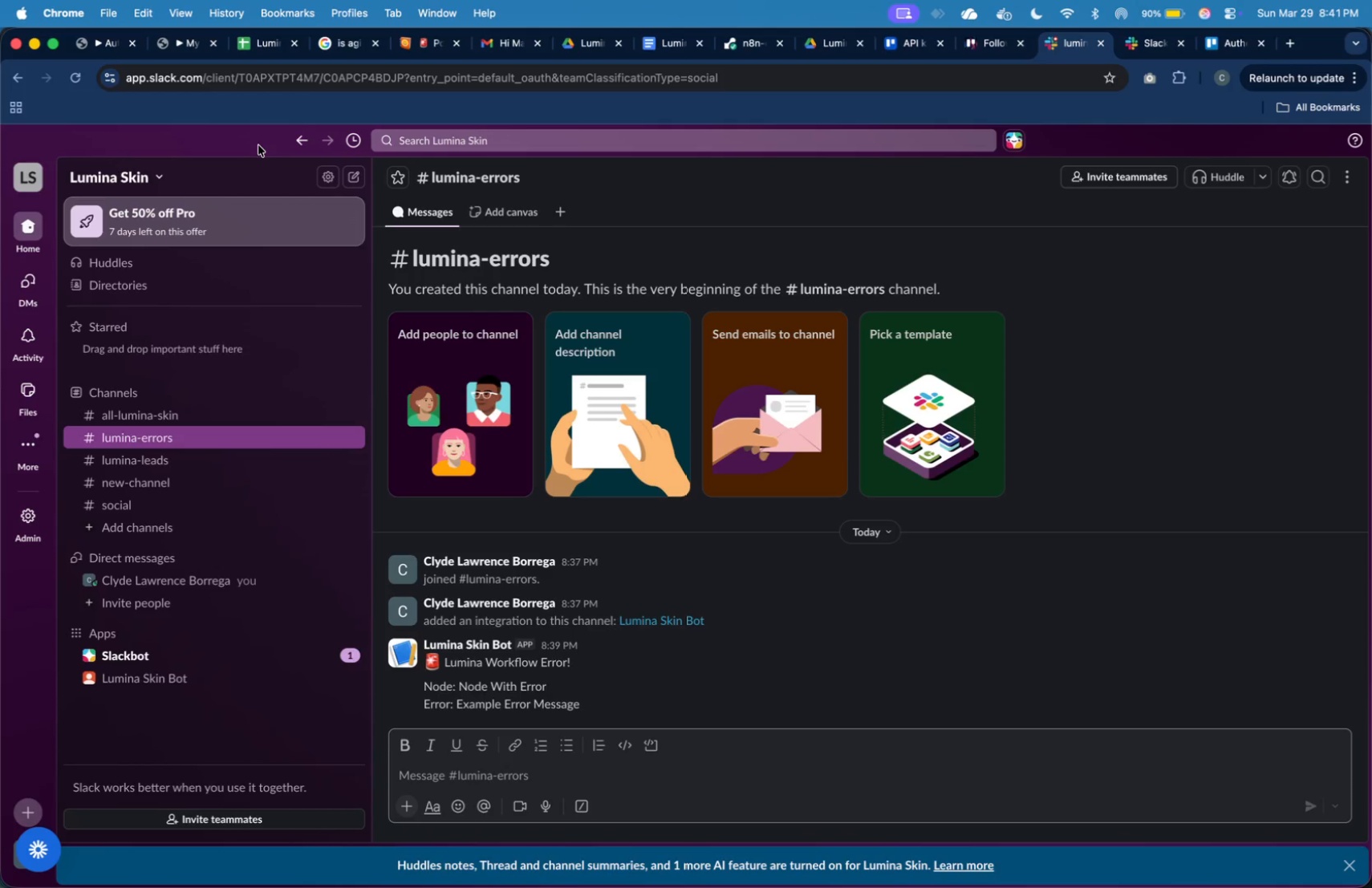 
left_click([179, 40])
 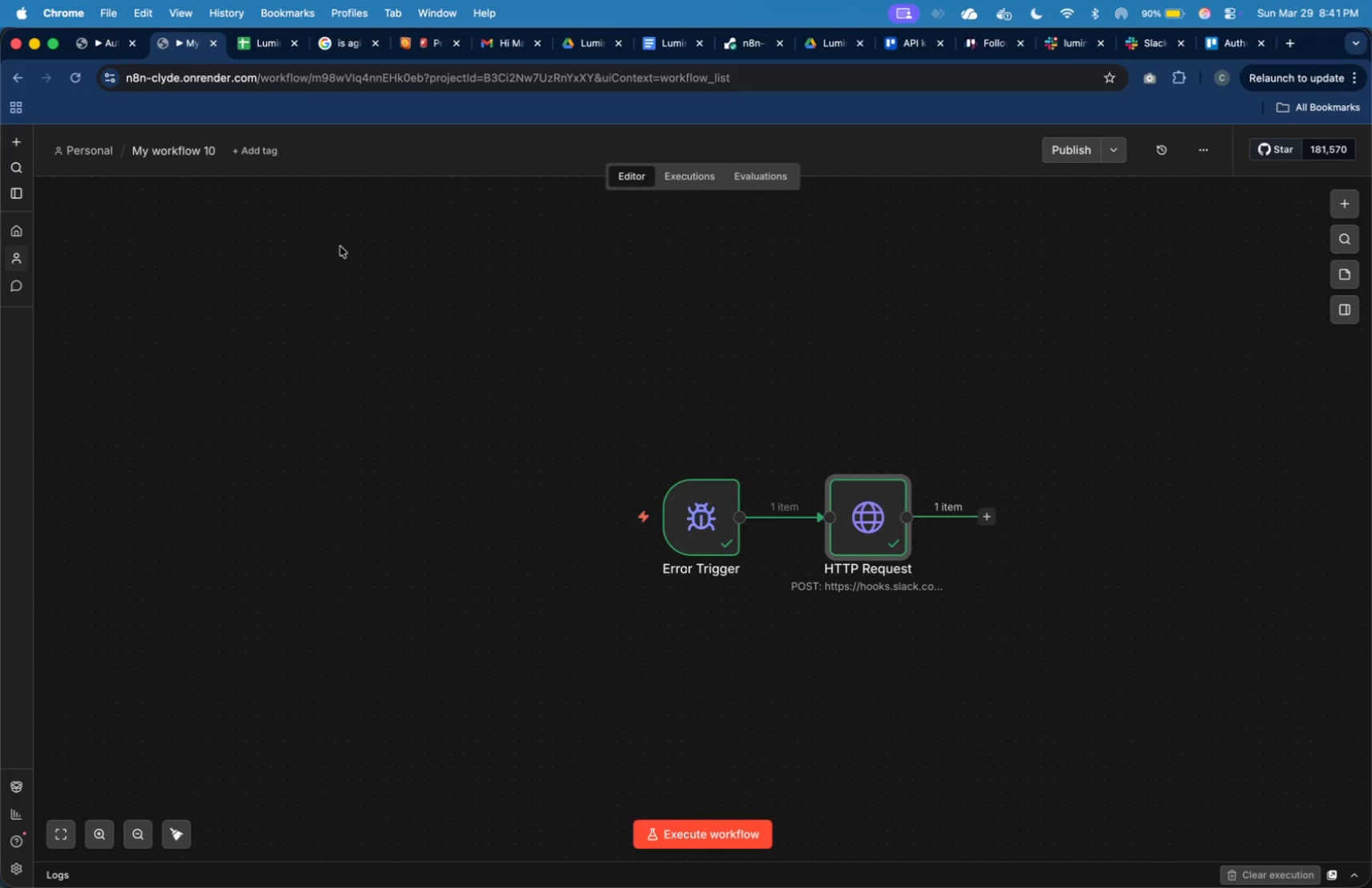 
left_click([192, 147])
 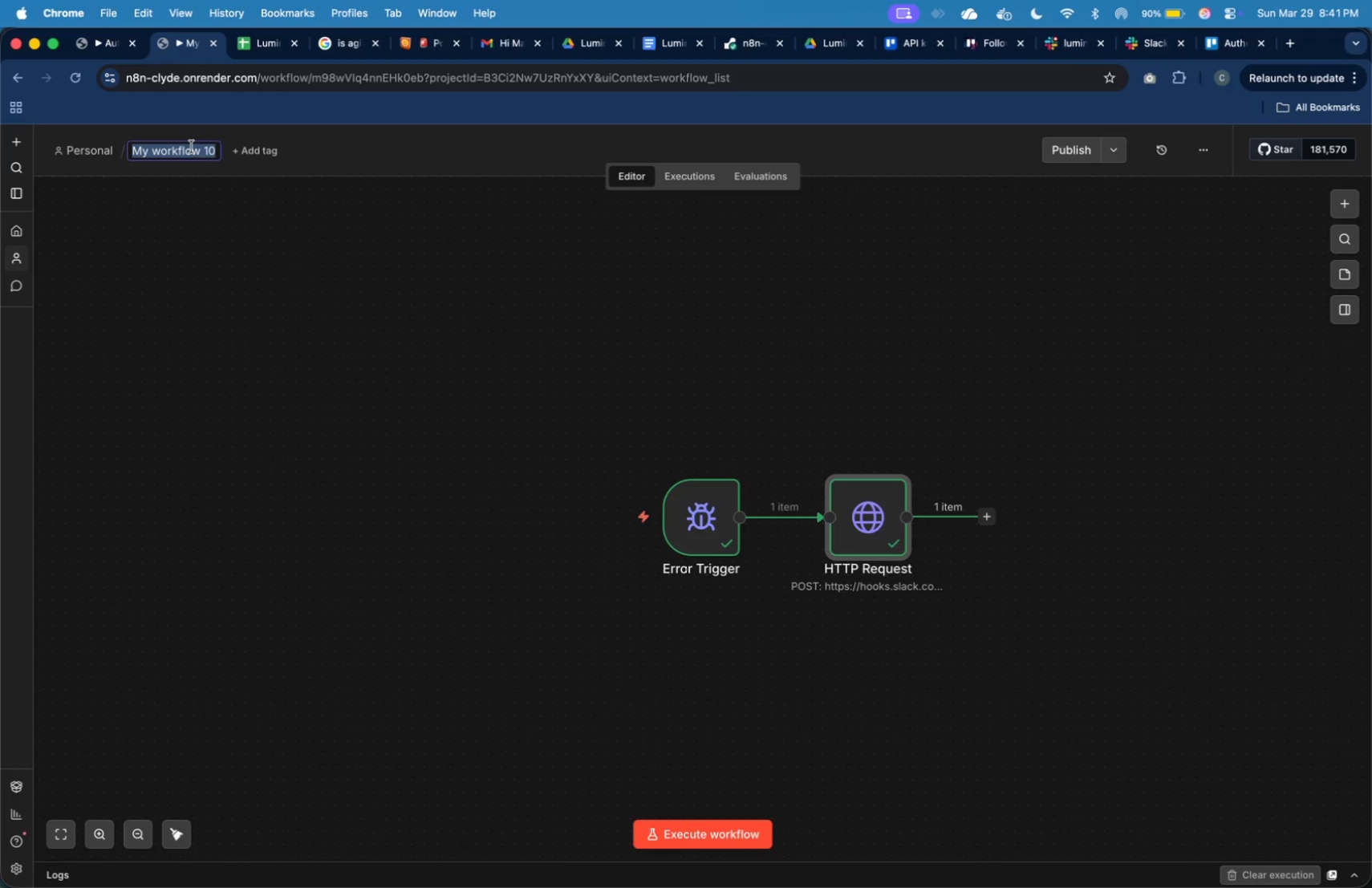 
type(Error Handler - Lumina )
 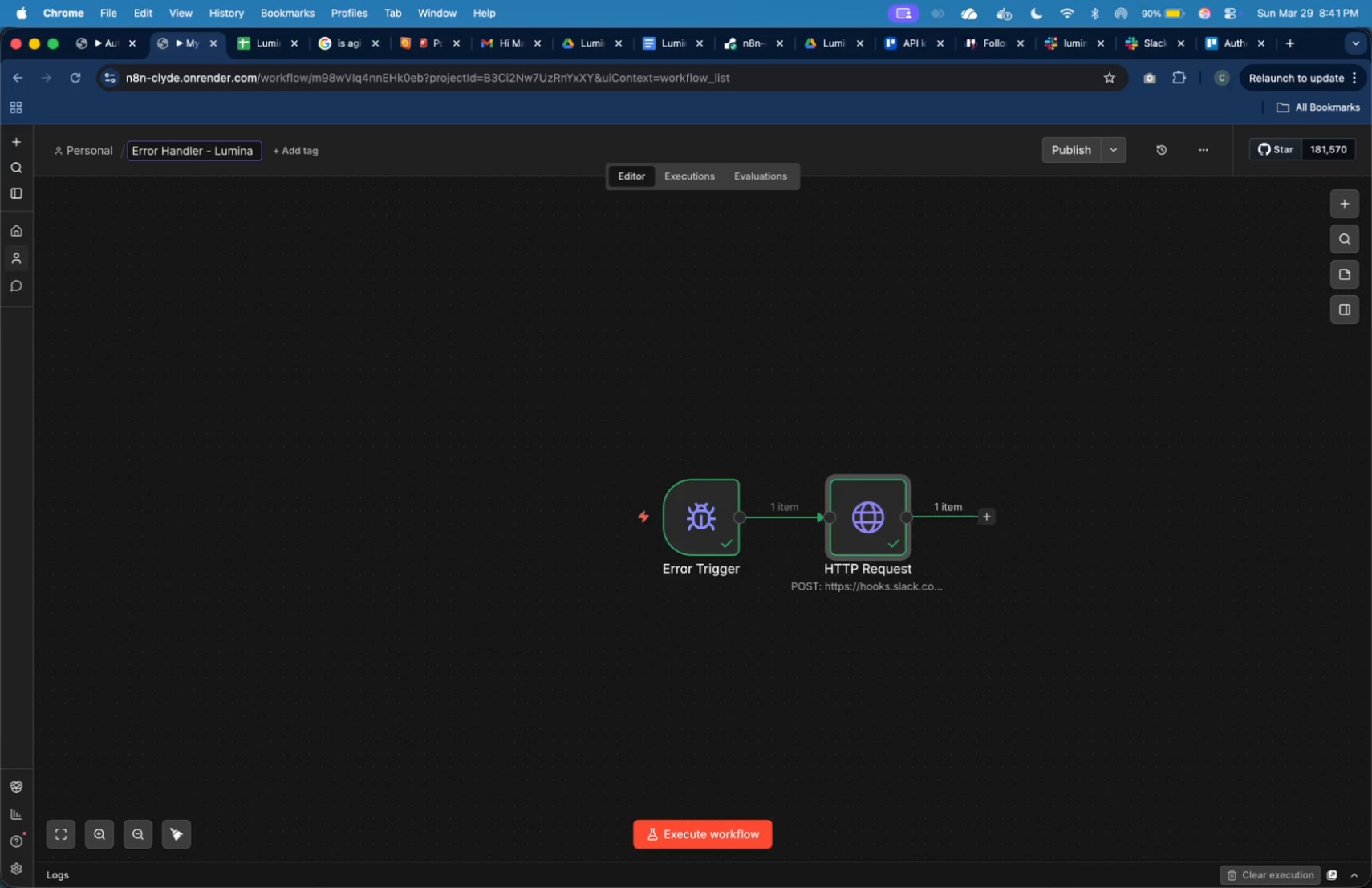 
left_click([106, 39])
 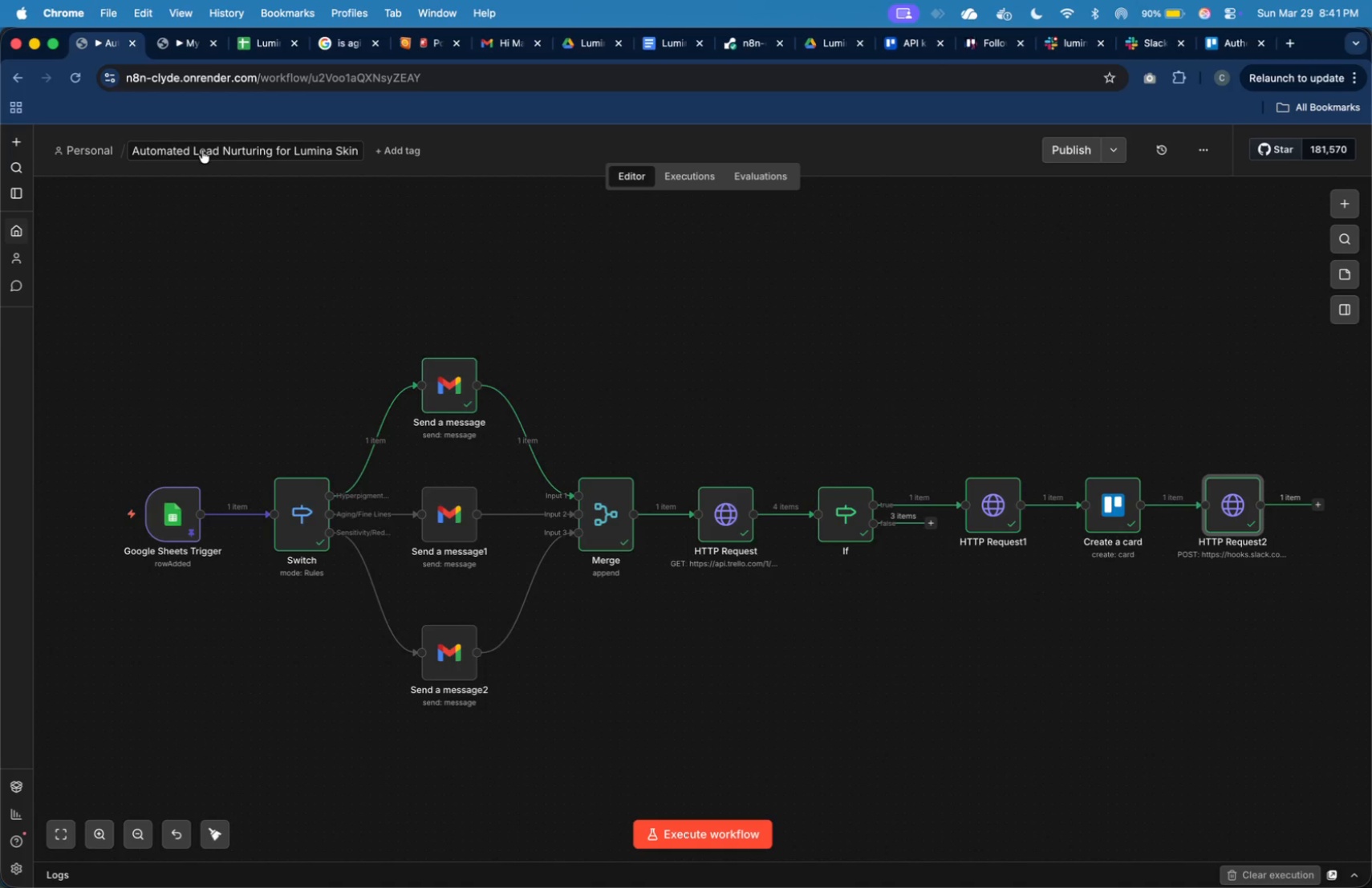 
key(Meta+C)
 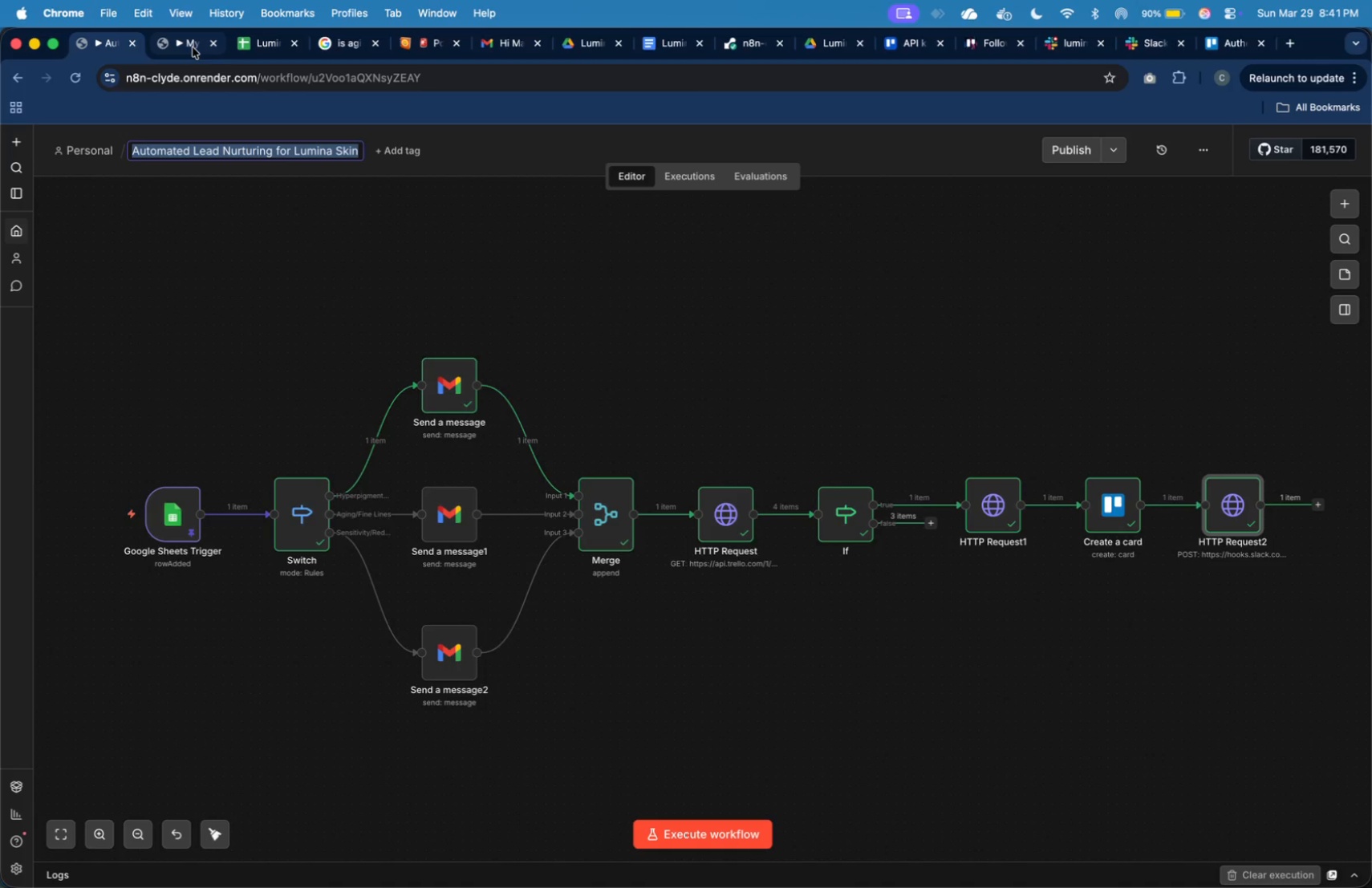 
left_click([190, 47])
 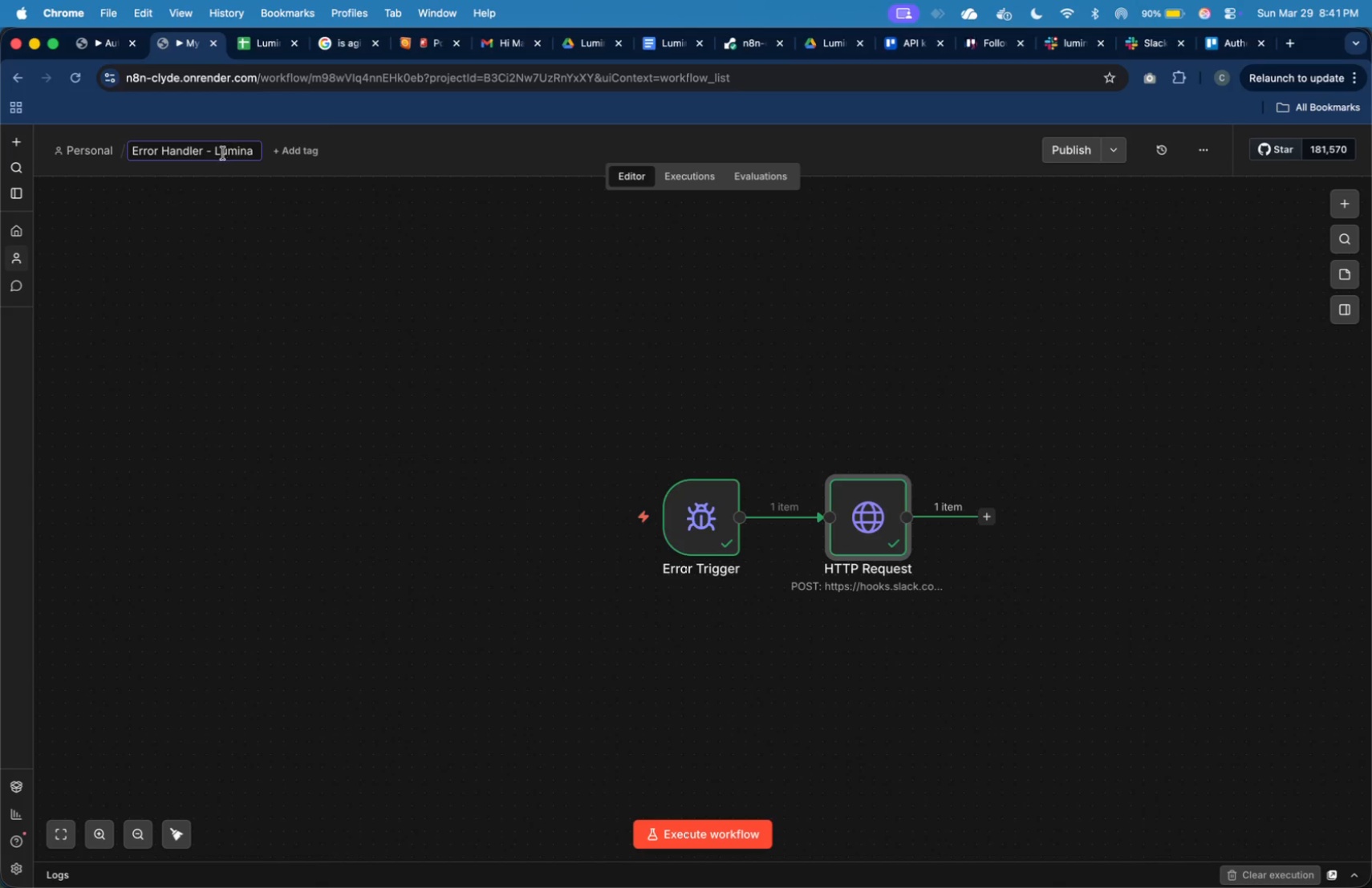 
left_click_drag(start_coordinate=[214, 152], to_coordinate=[261, 157])
 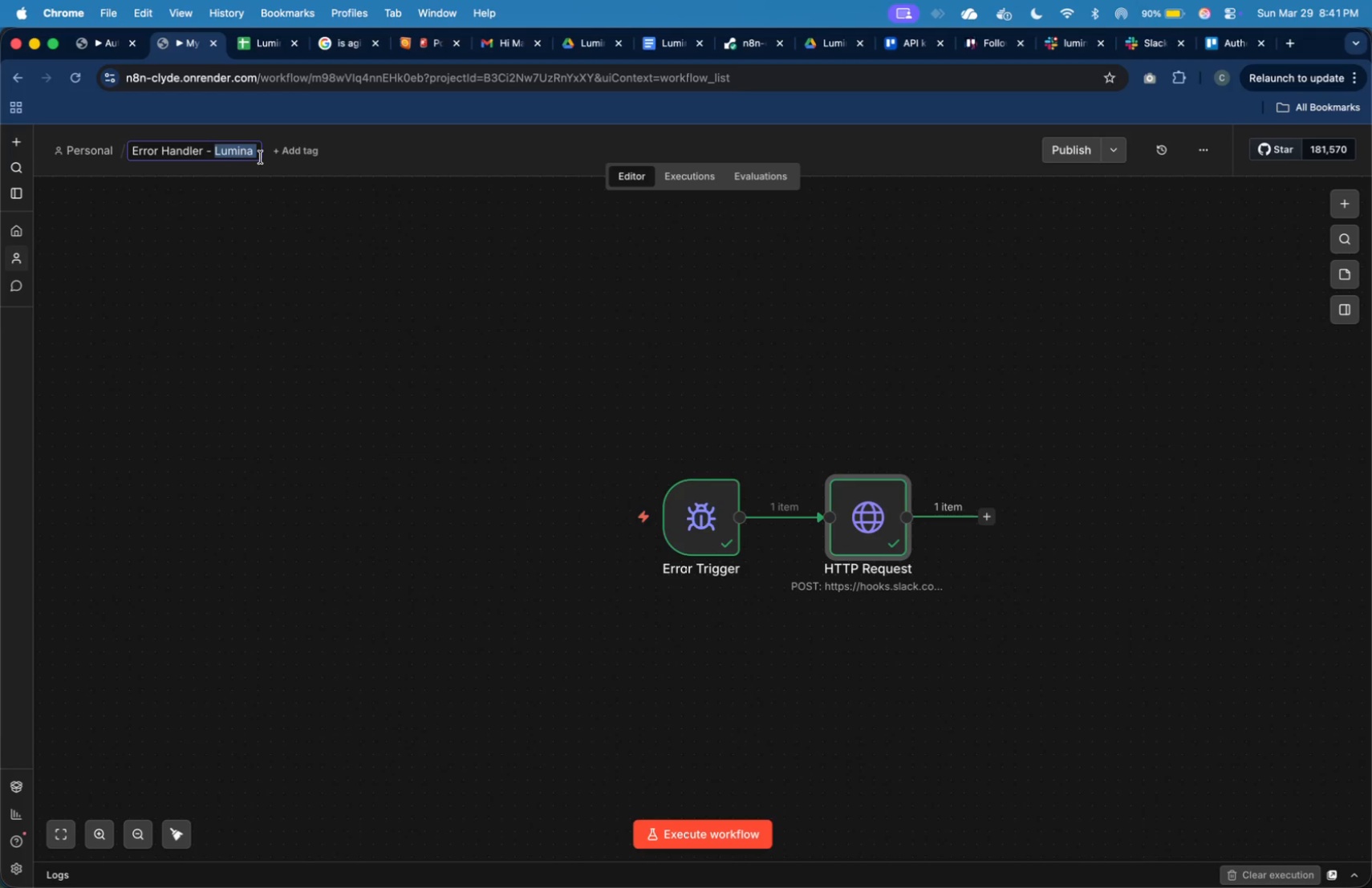 
key(Meta+V)
 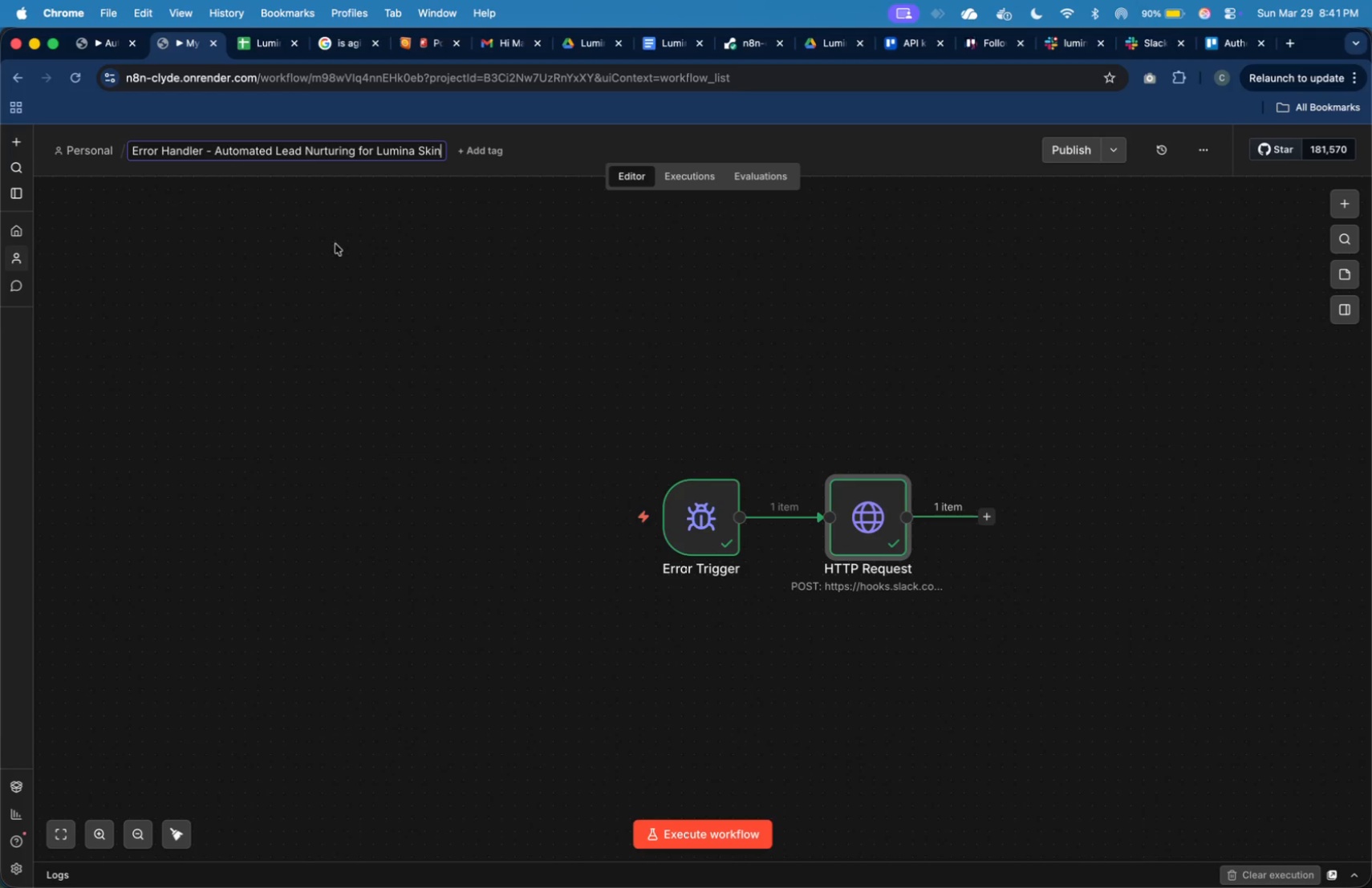 
left_click([353, 256])
 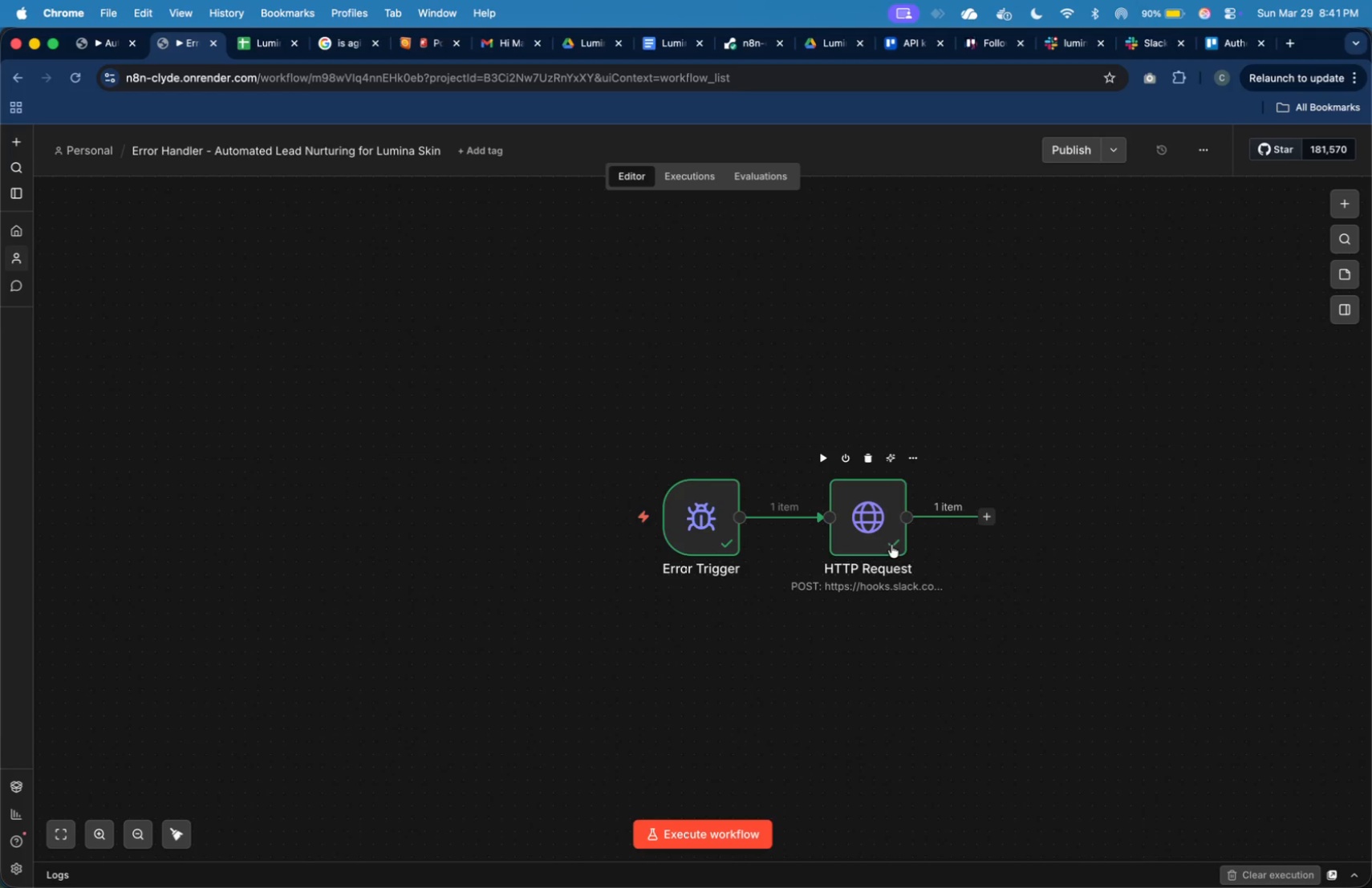 
double_click([891, 545])
 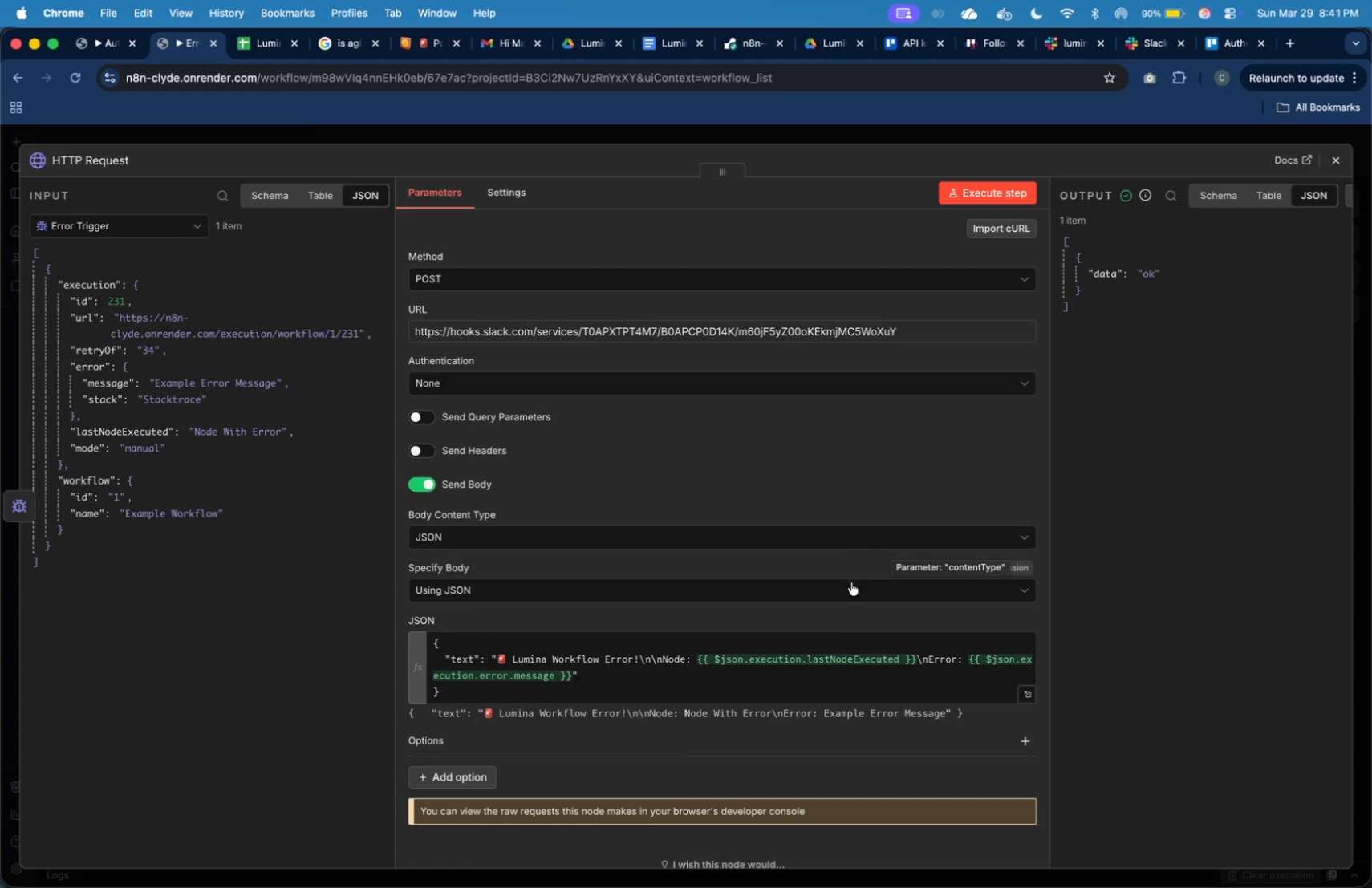 
wait(7.9)
 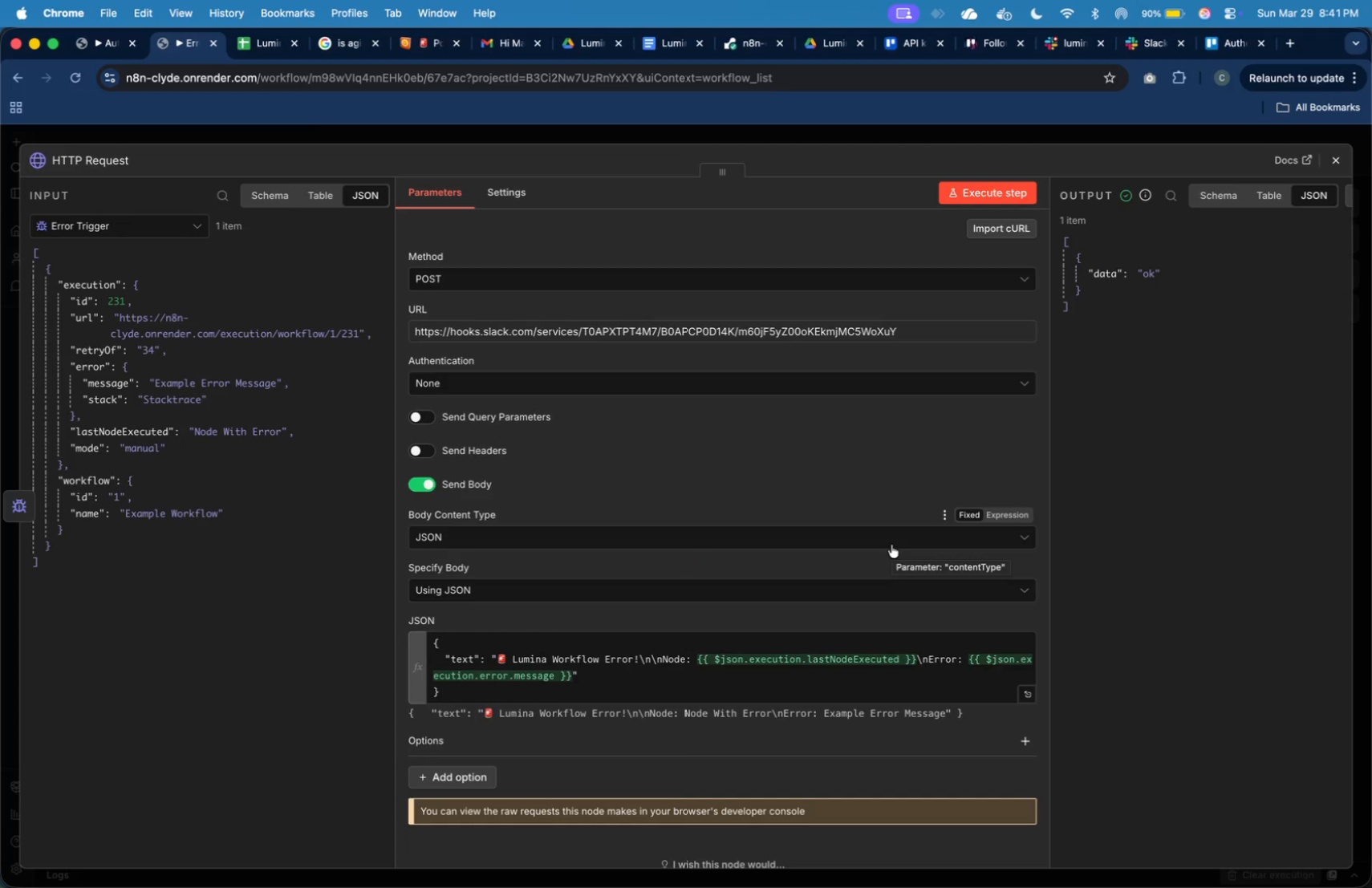 
left_click([583, 677])
 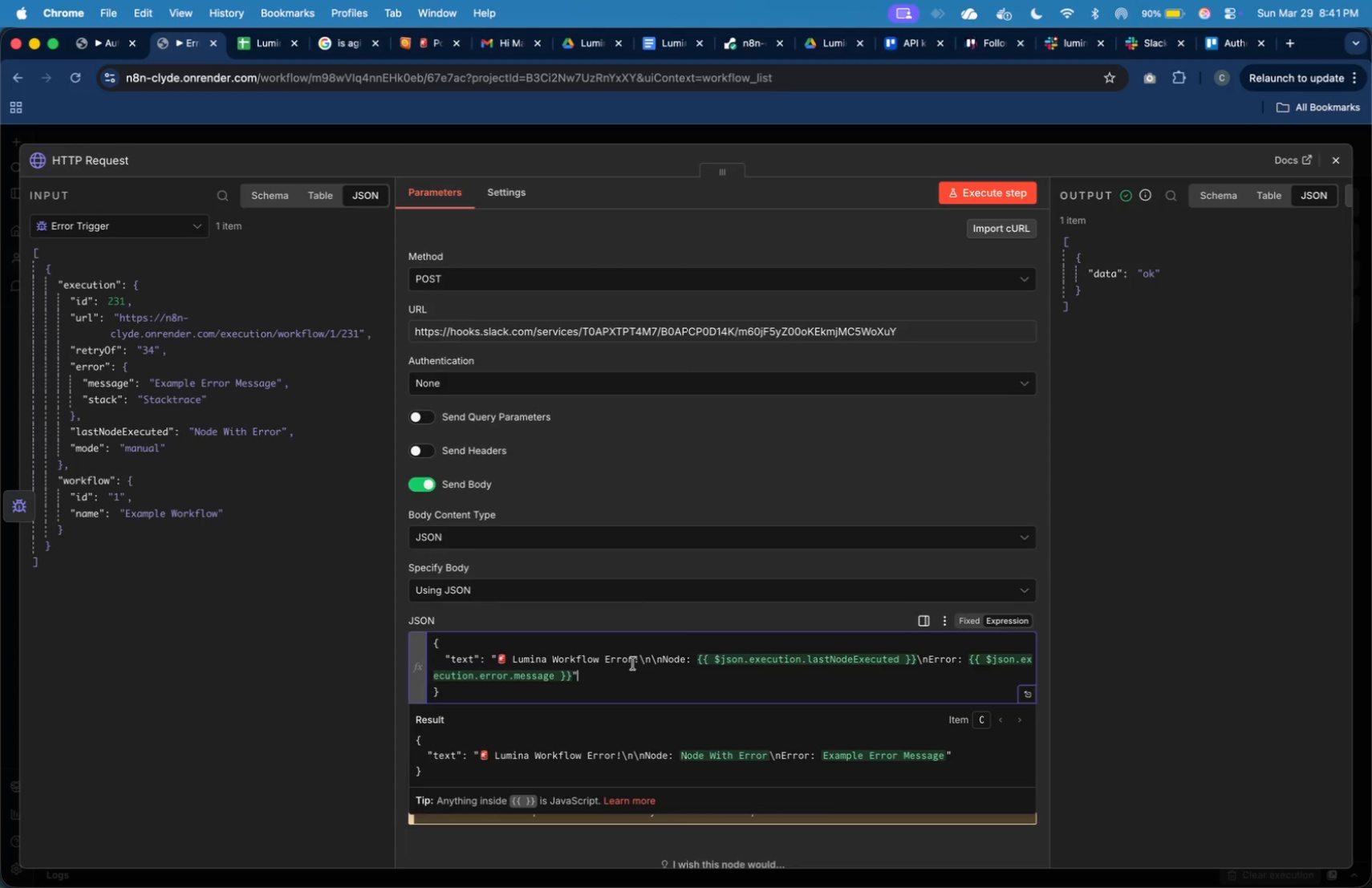 
key(ArrowLeft)
 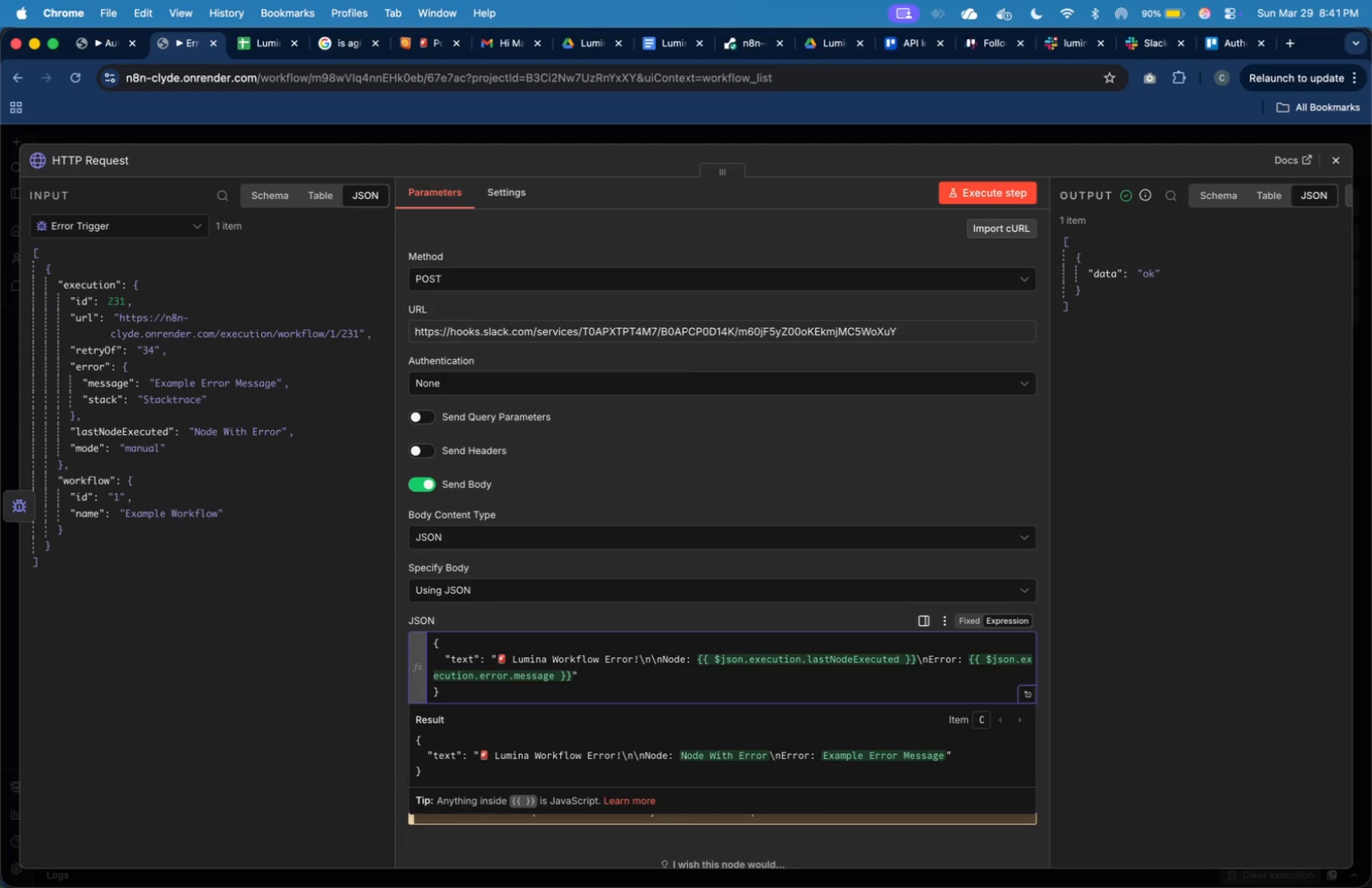 
key(Backslash)
 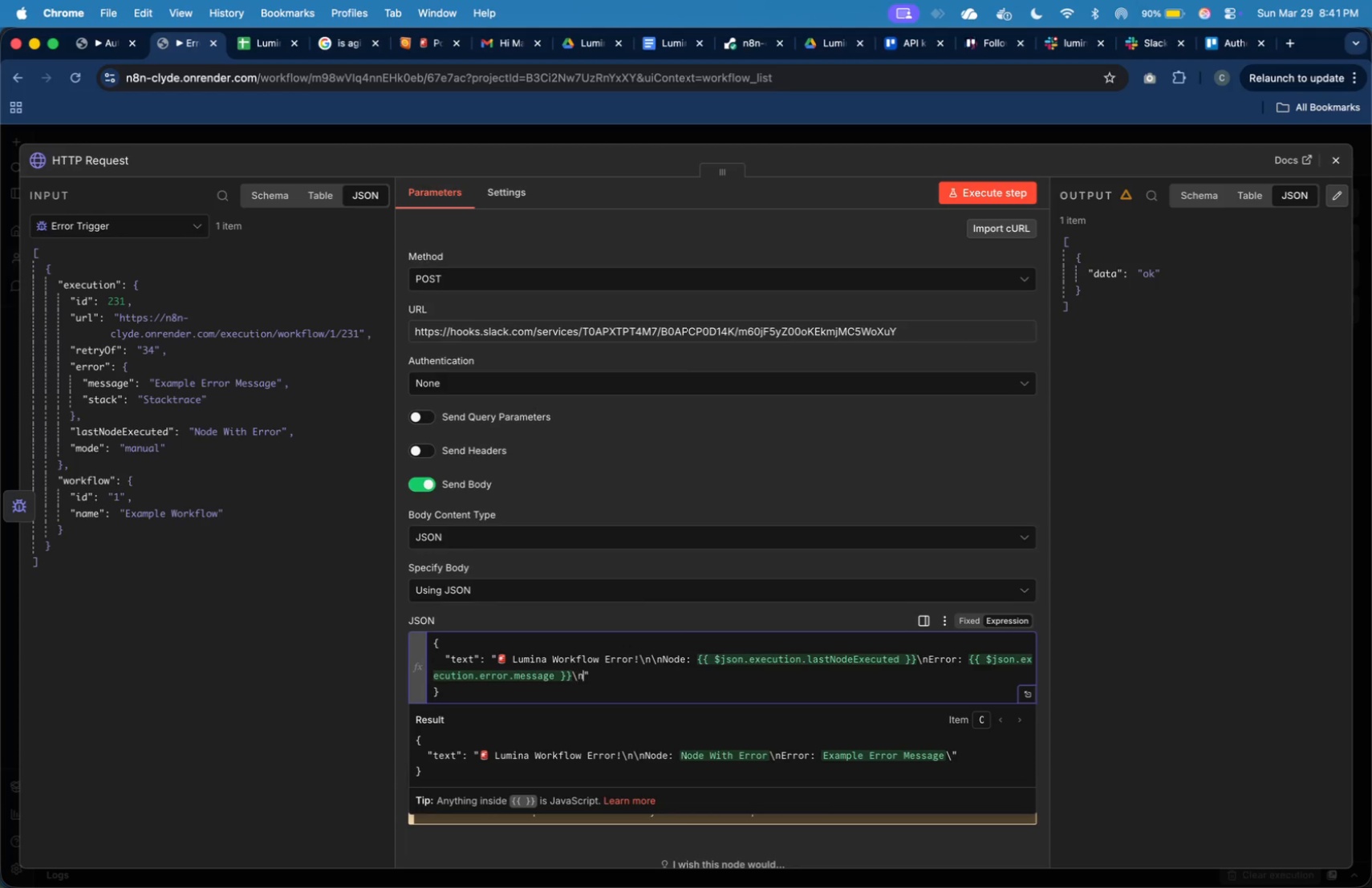 
key(N)
 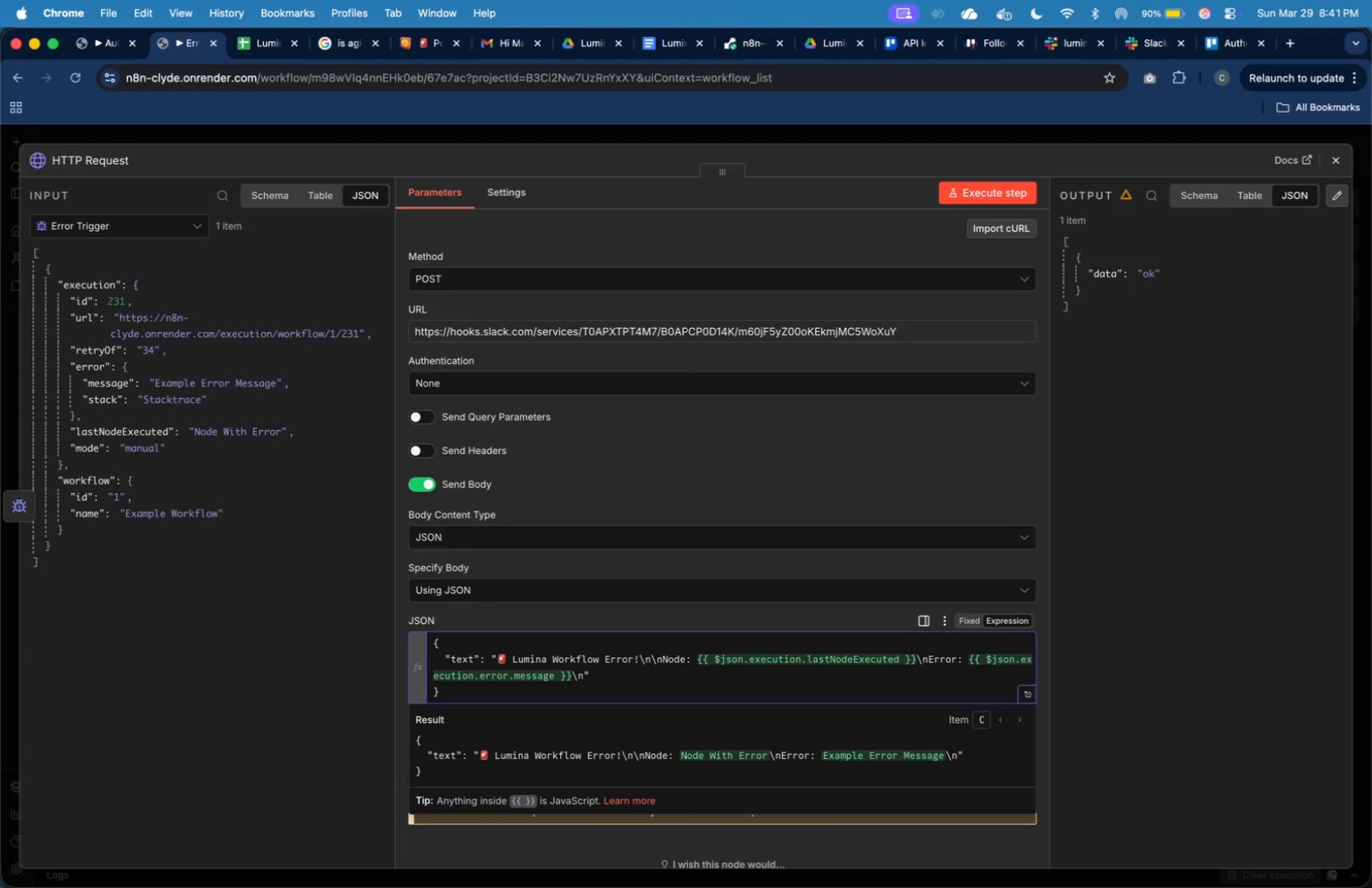 
type(Time: {})
 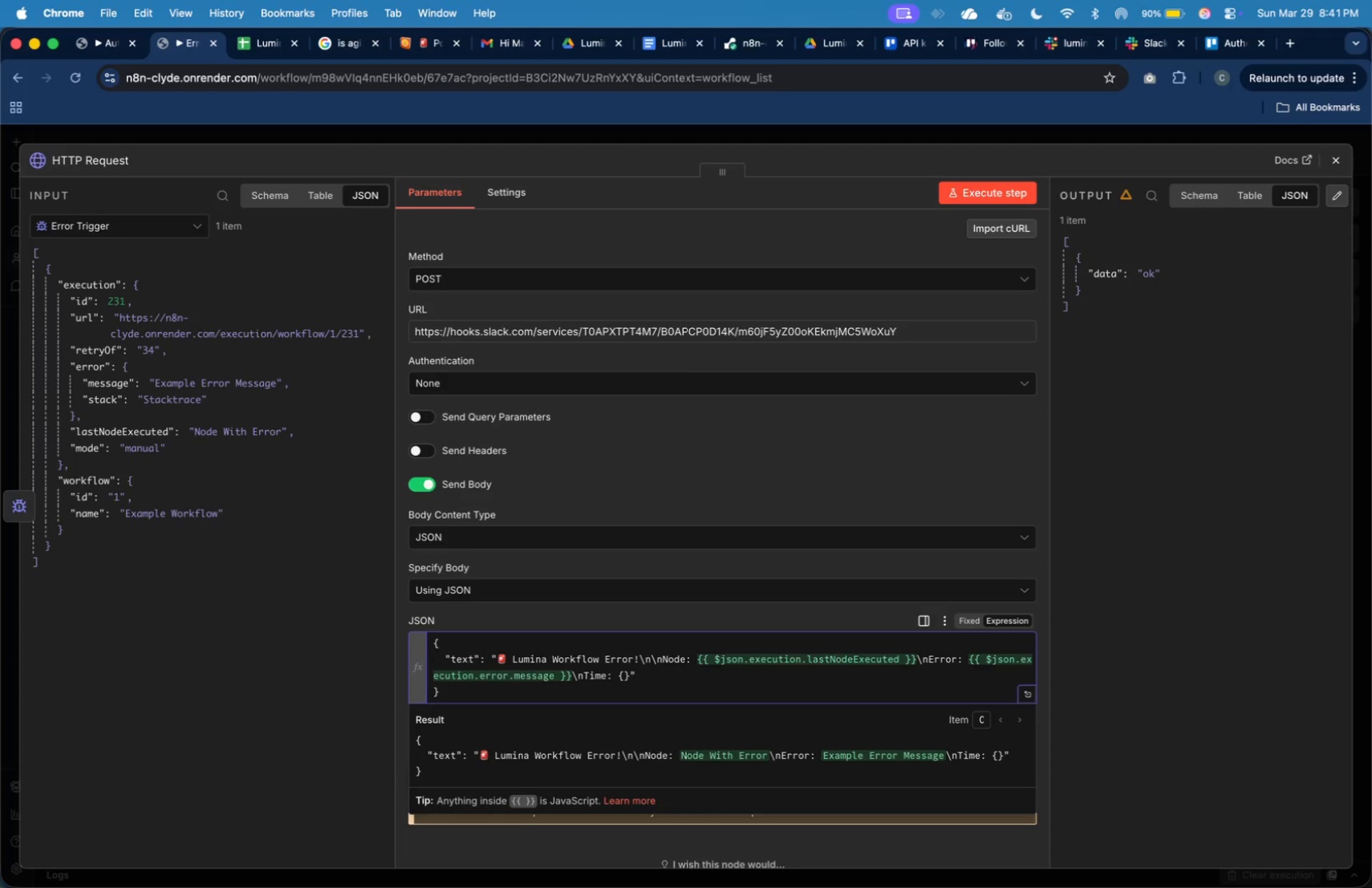 
key(ArrowLeft)
 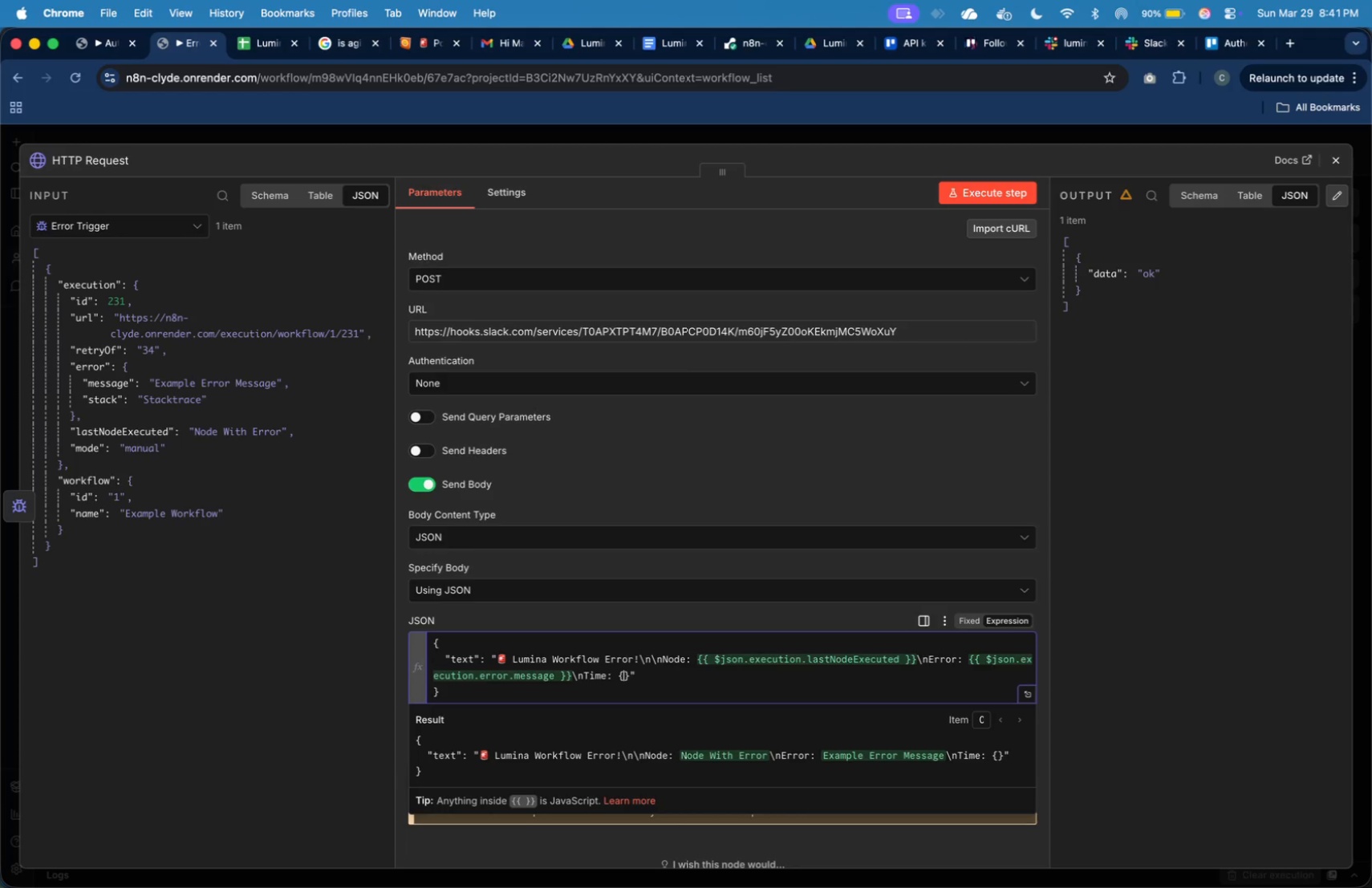 
key(Shift+BracketLeft)
 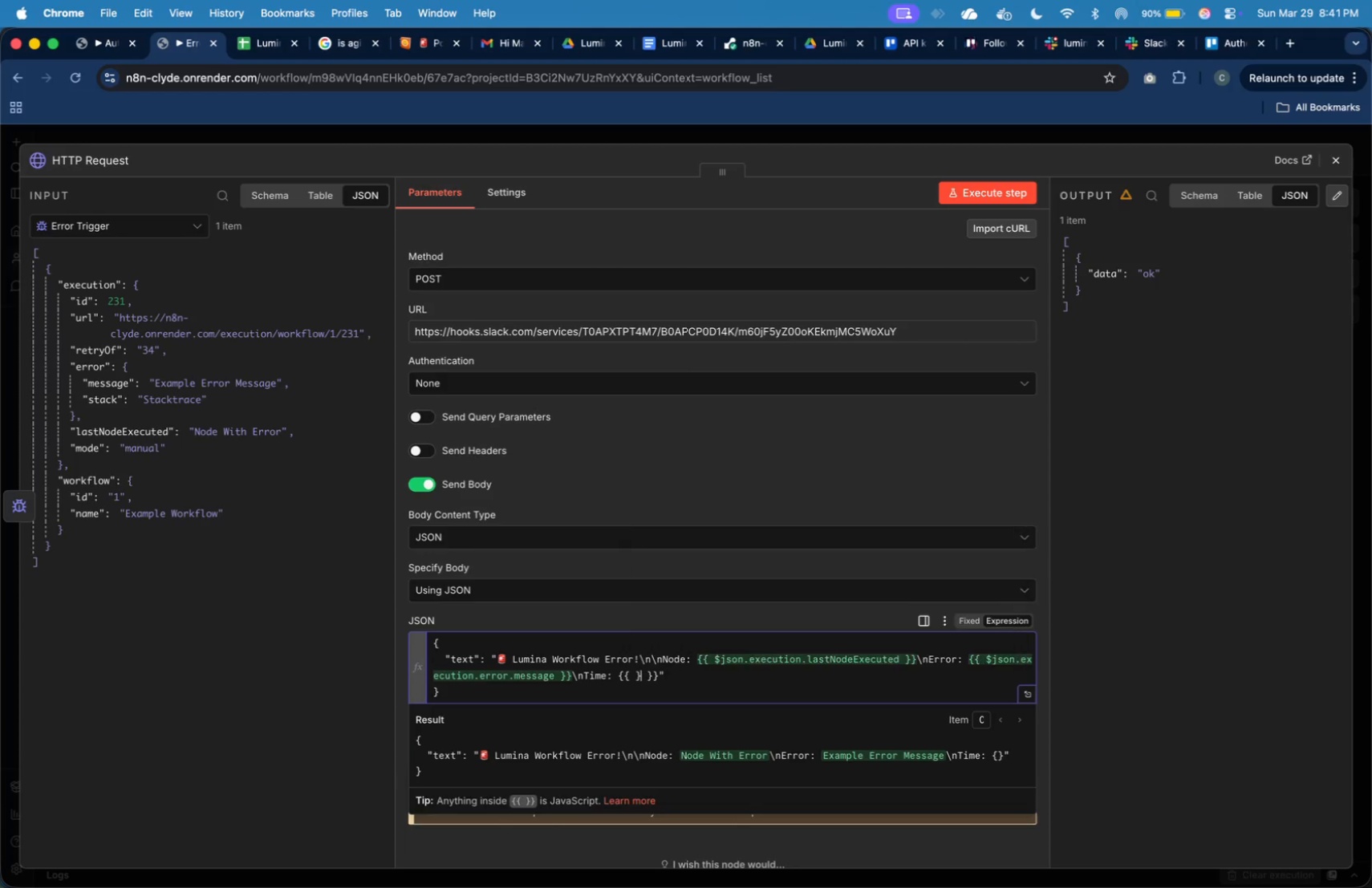 
key(Shift+BracketRight)
 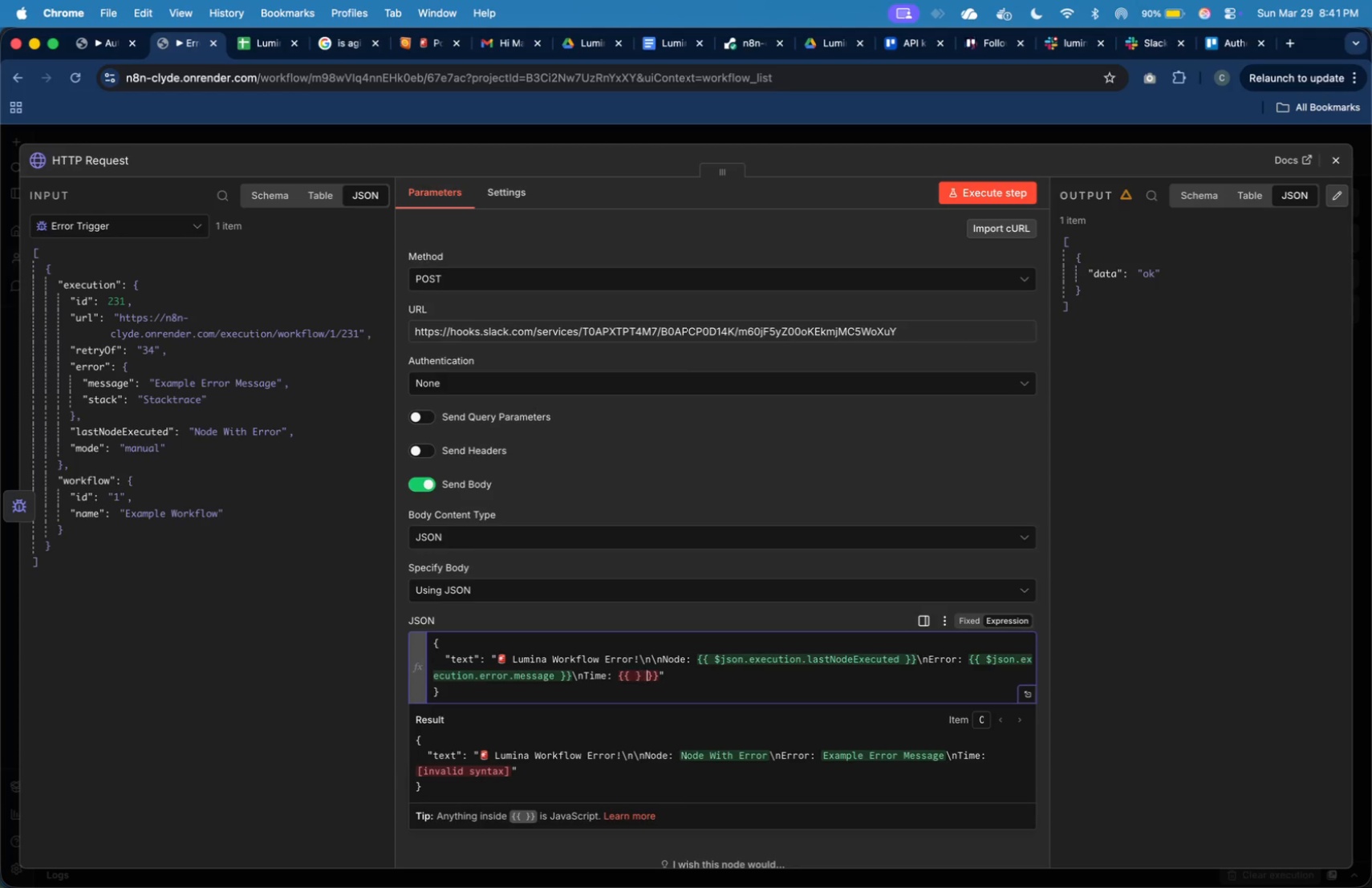 
key(ArrowRight)
 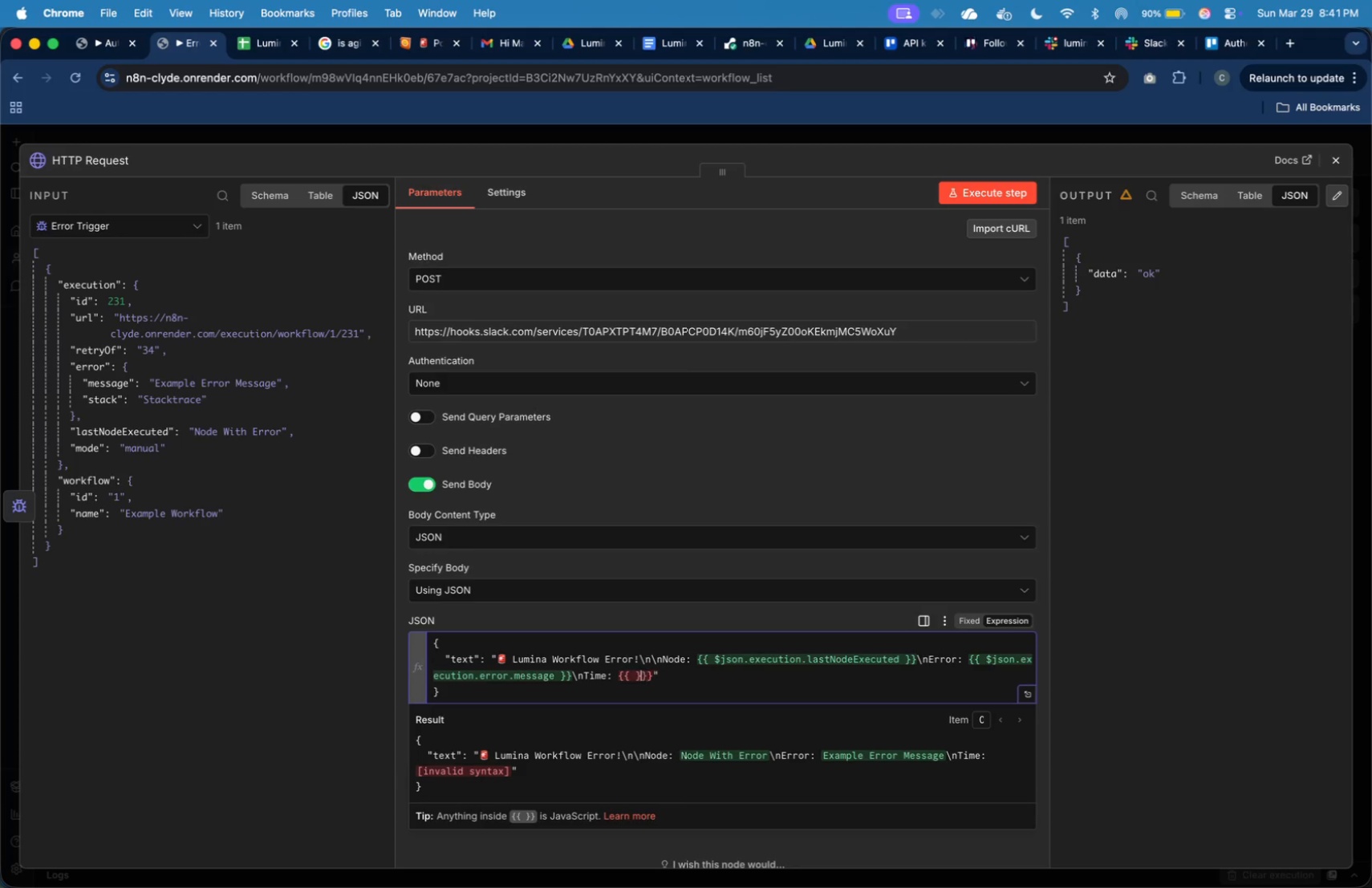 
key(Backspace)
key(Backspace)
type(new Date().toLocaleString)
 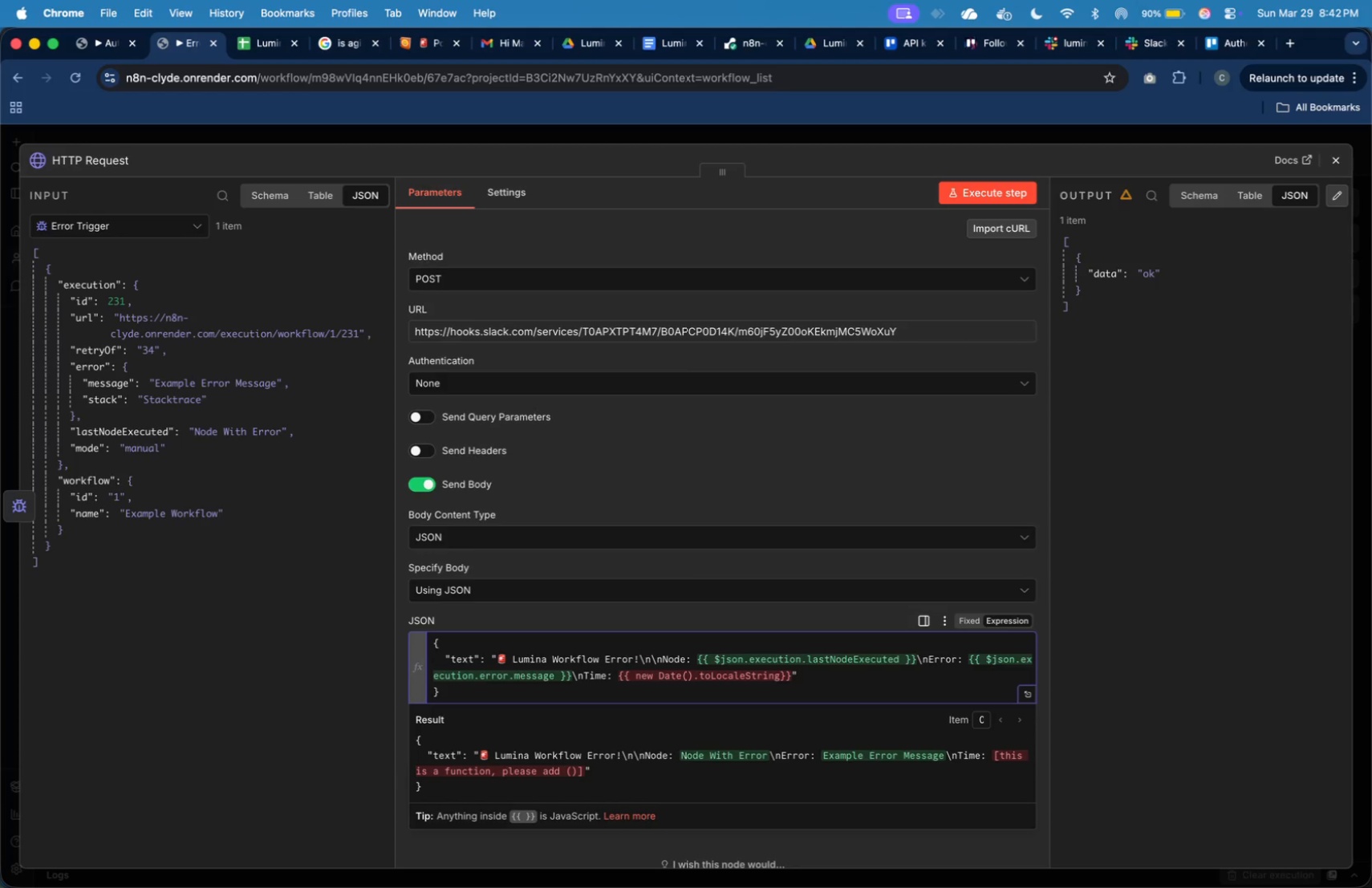 
type(())
 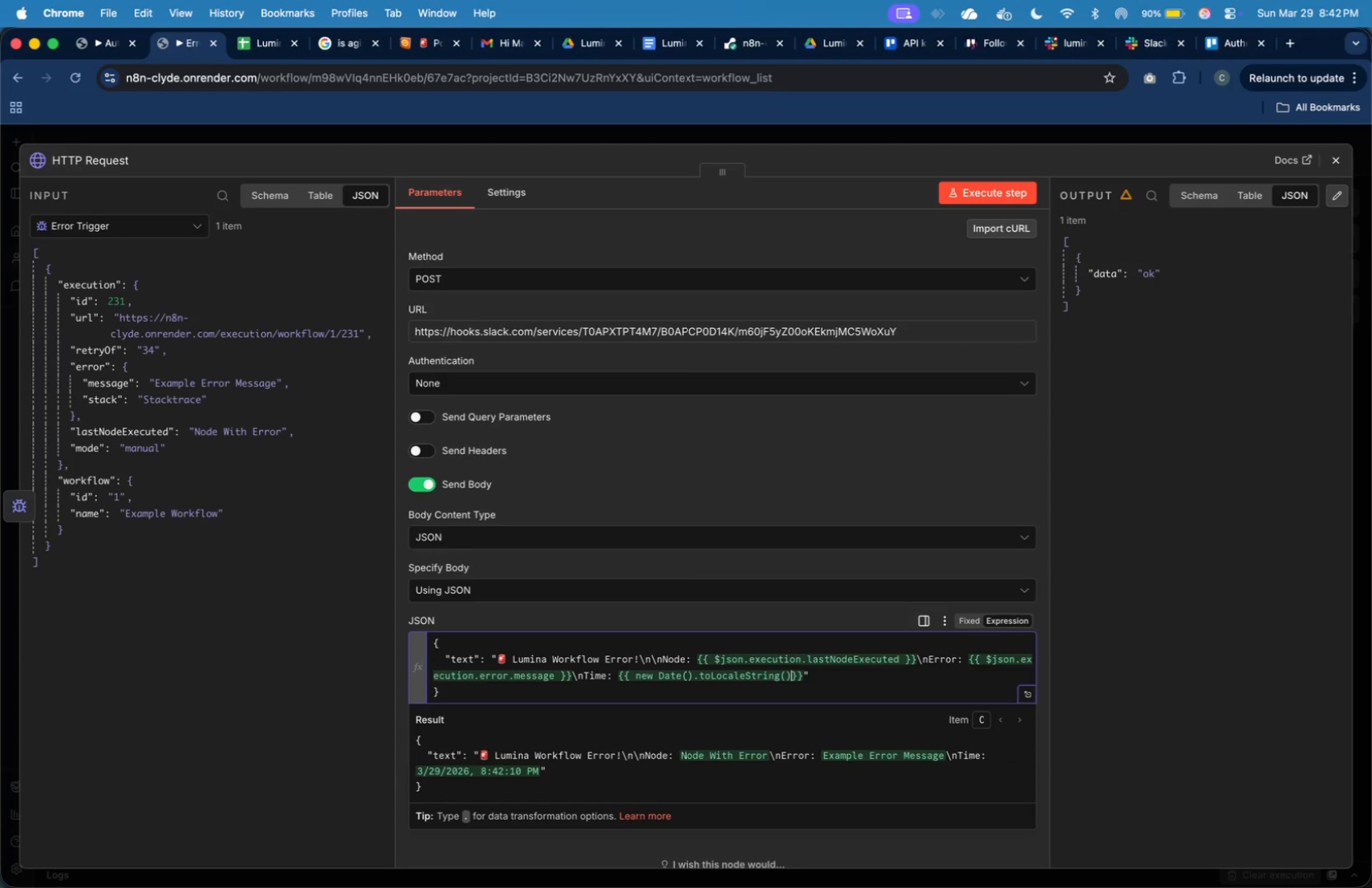 
type( + "())
 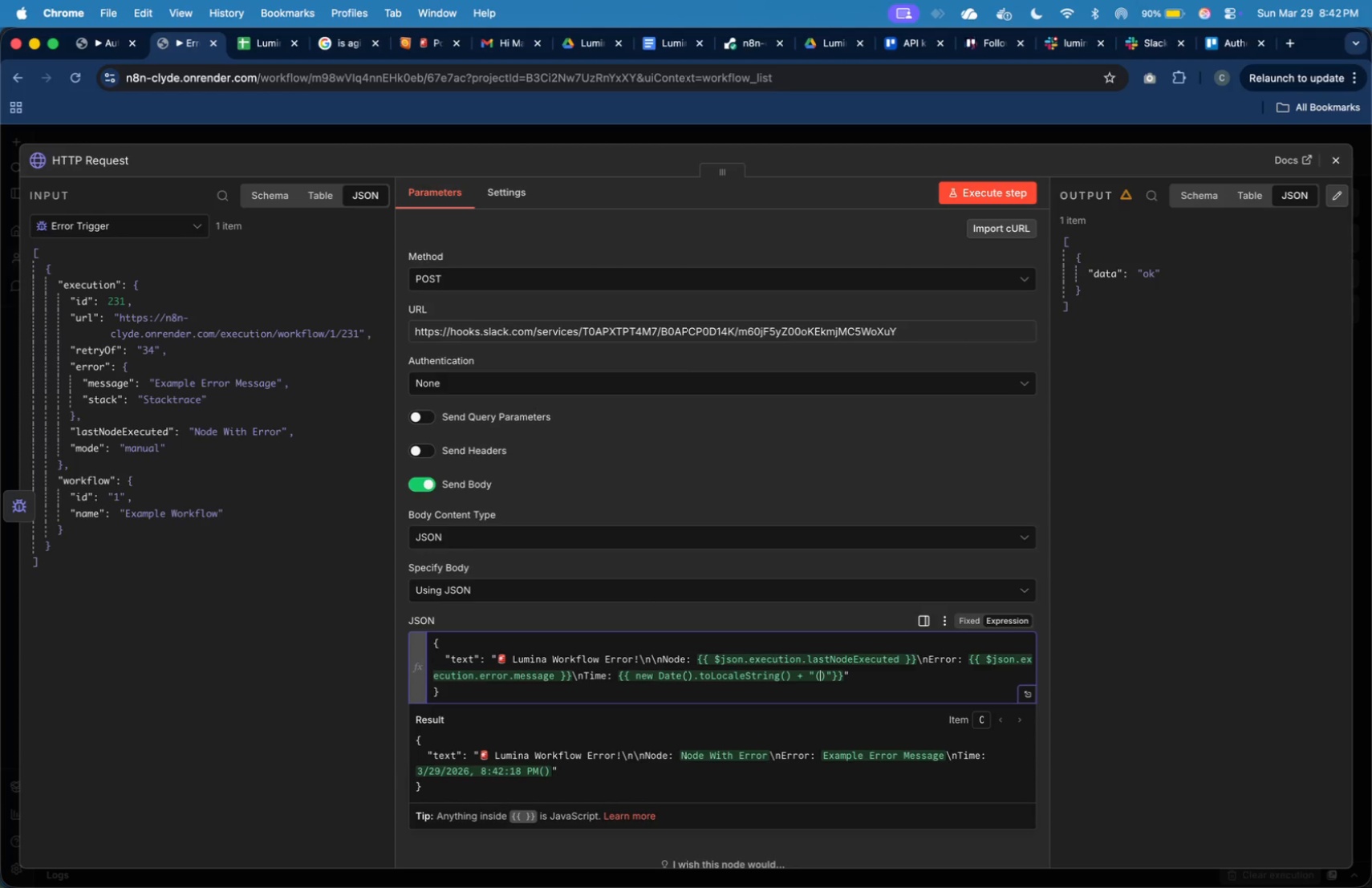 
 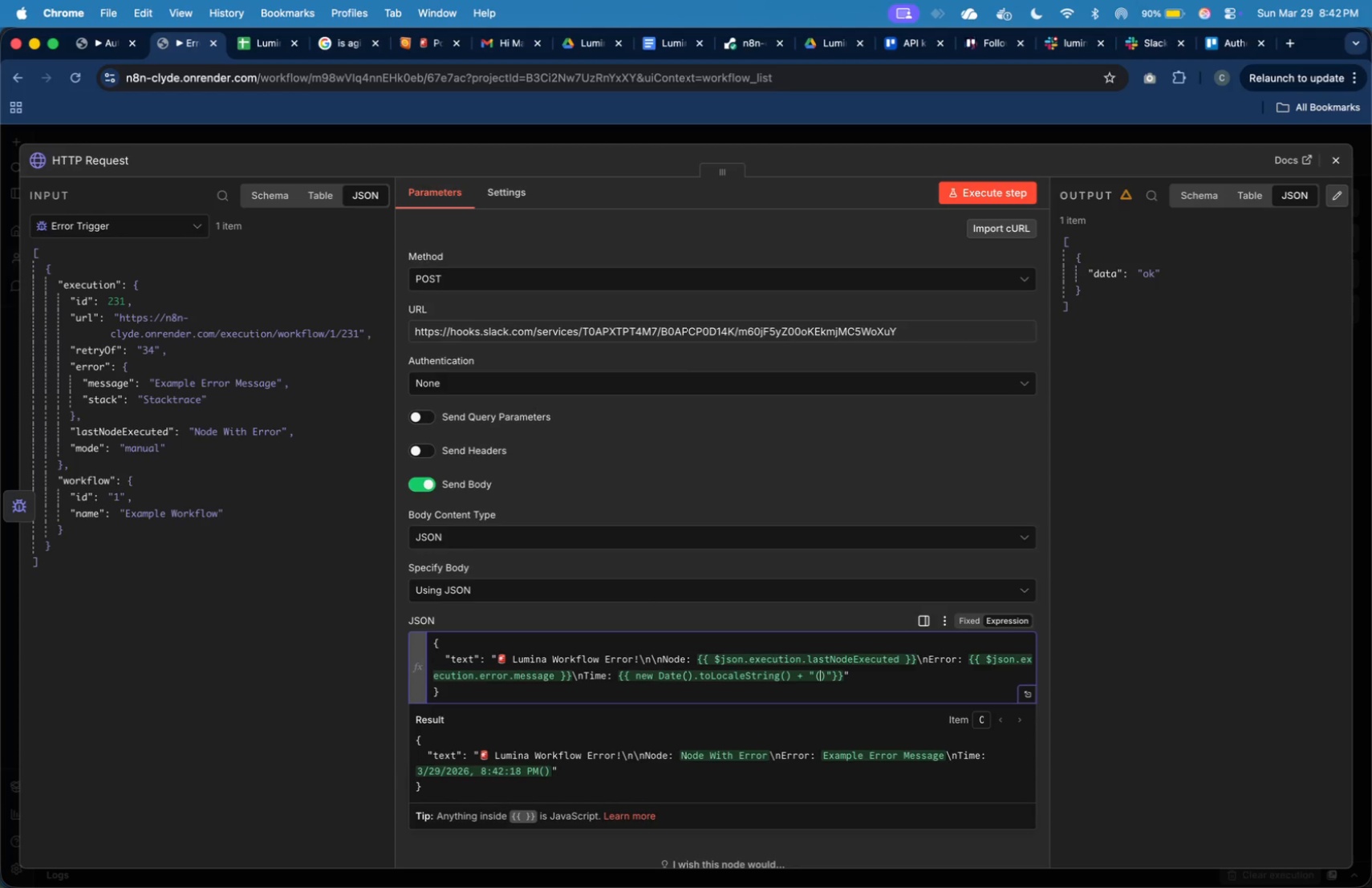 
key(ArrowLeft)
 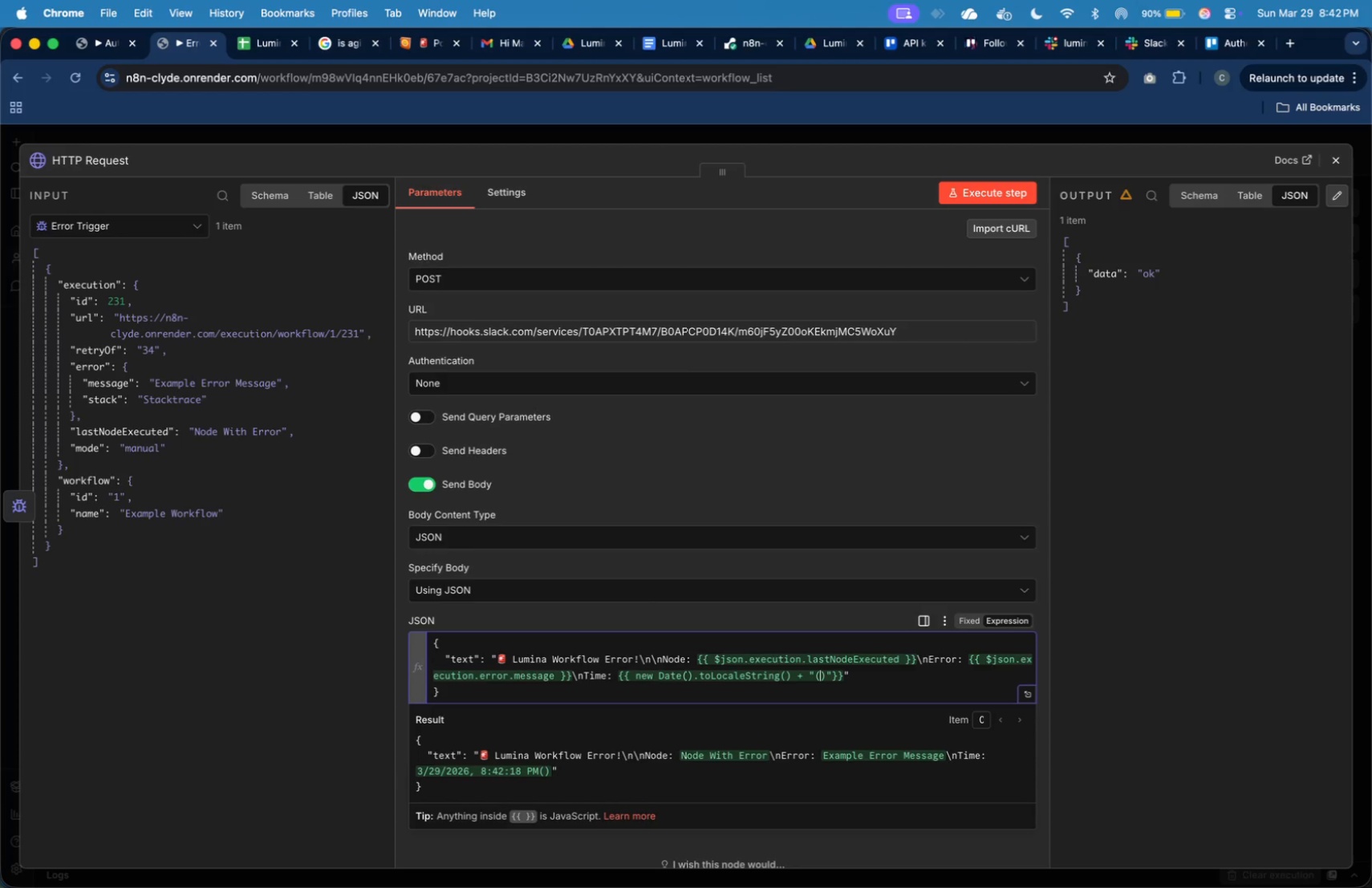 
type(UTC)
 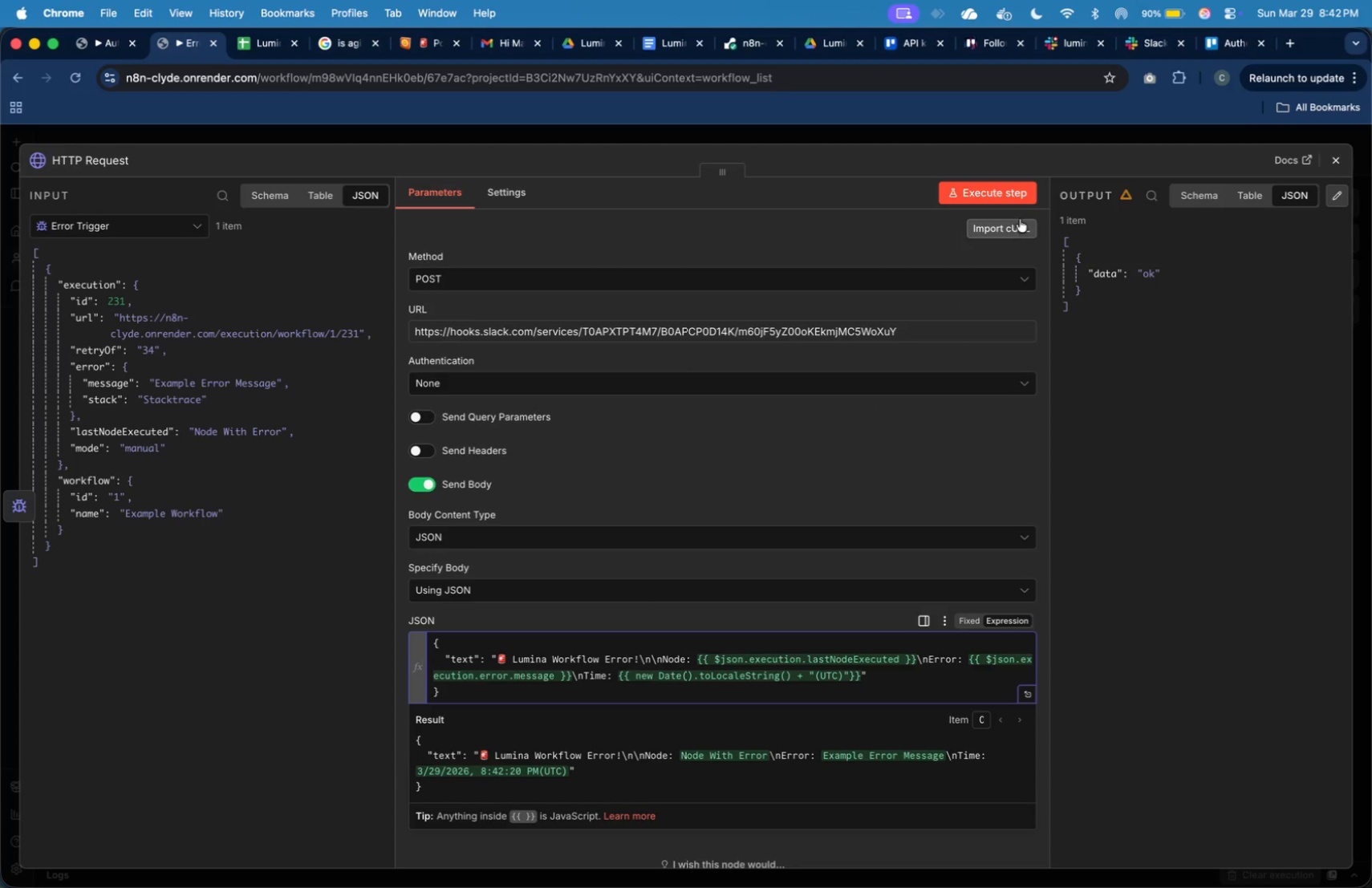 
left_click([1016, 201])
 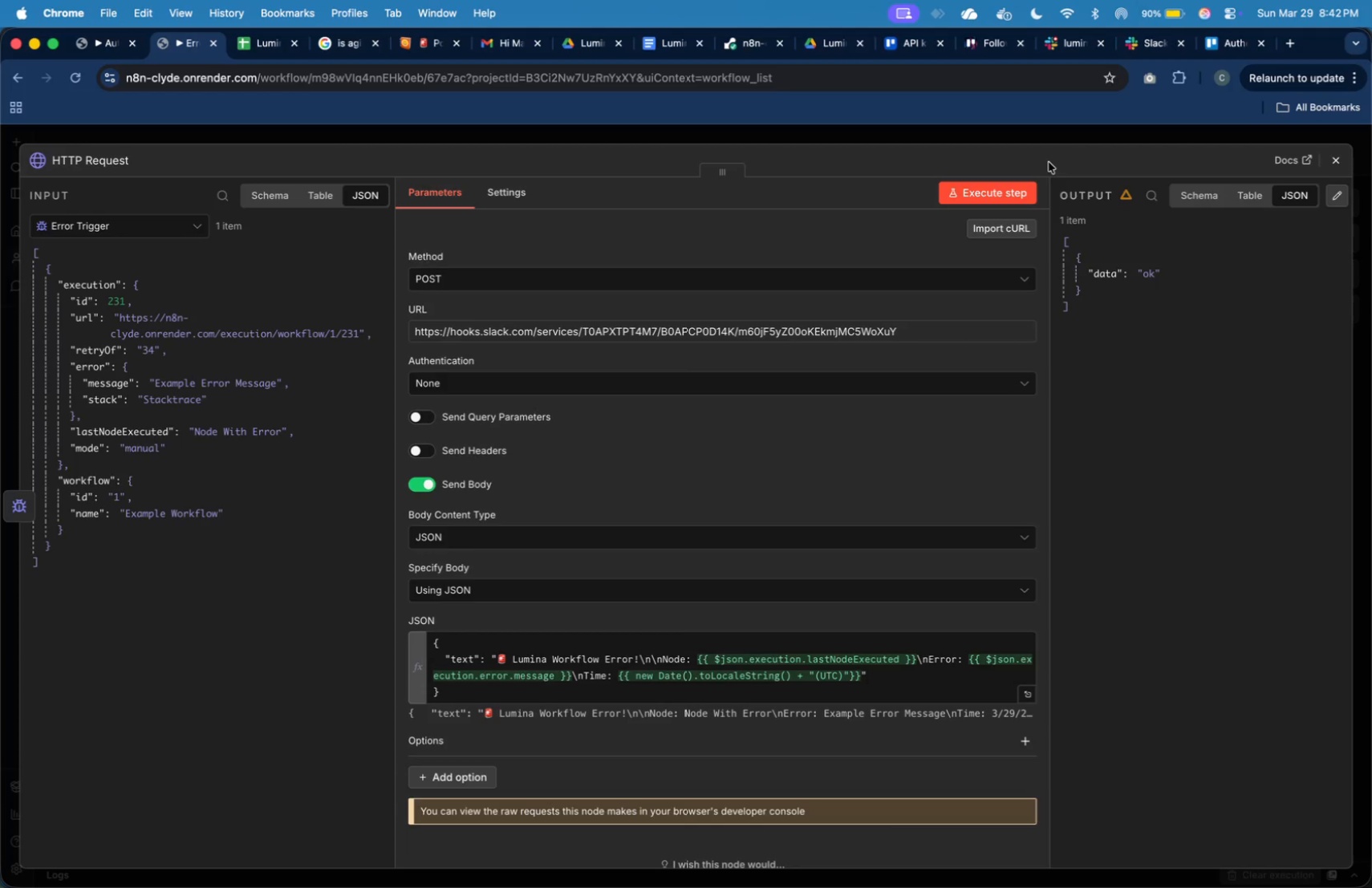 
wait(9.86)
 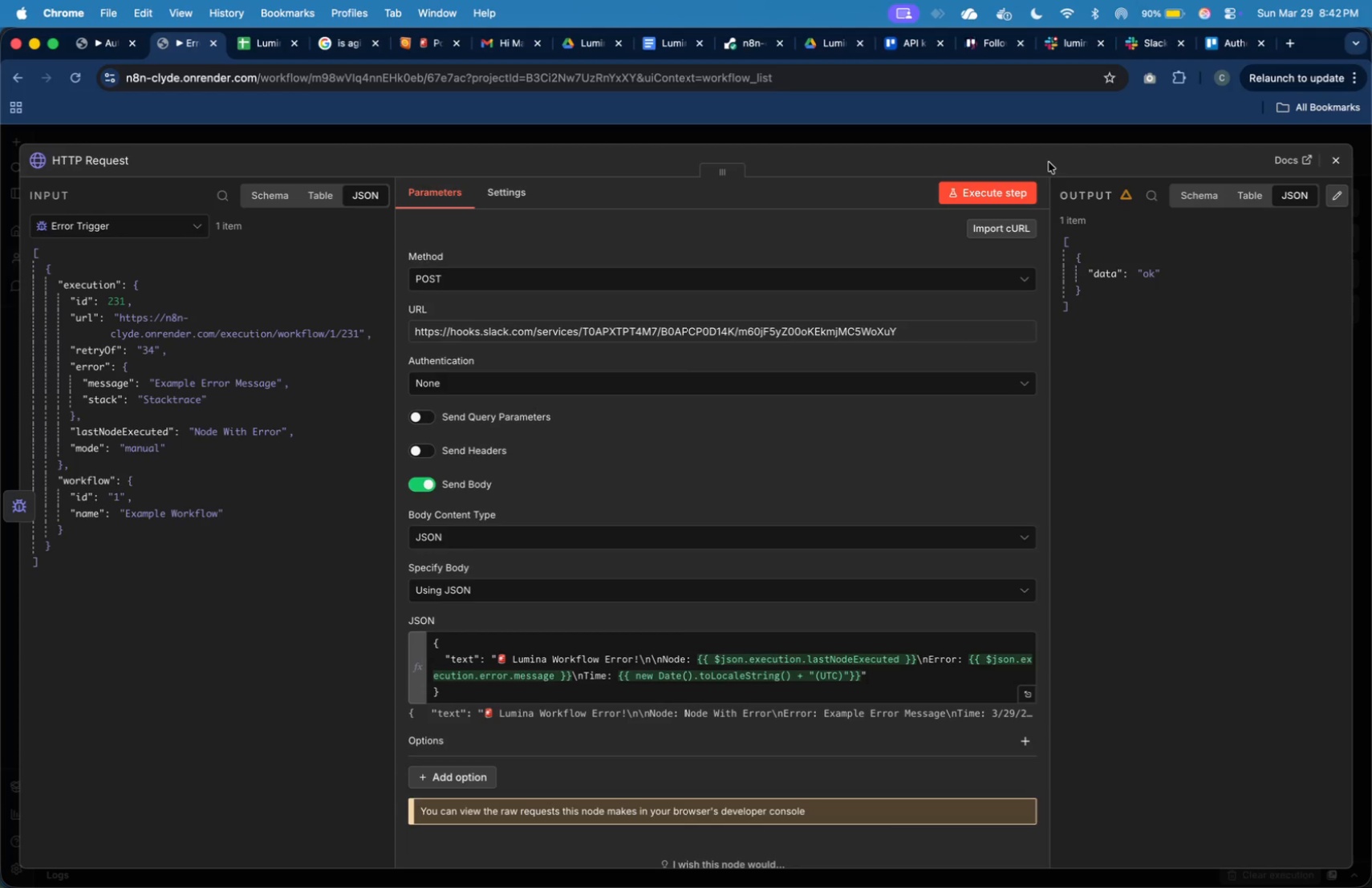 
left_click([1063, 53])
 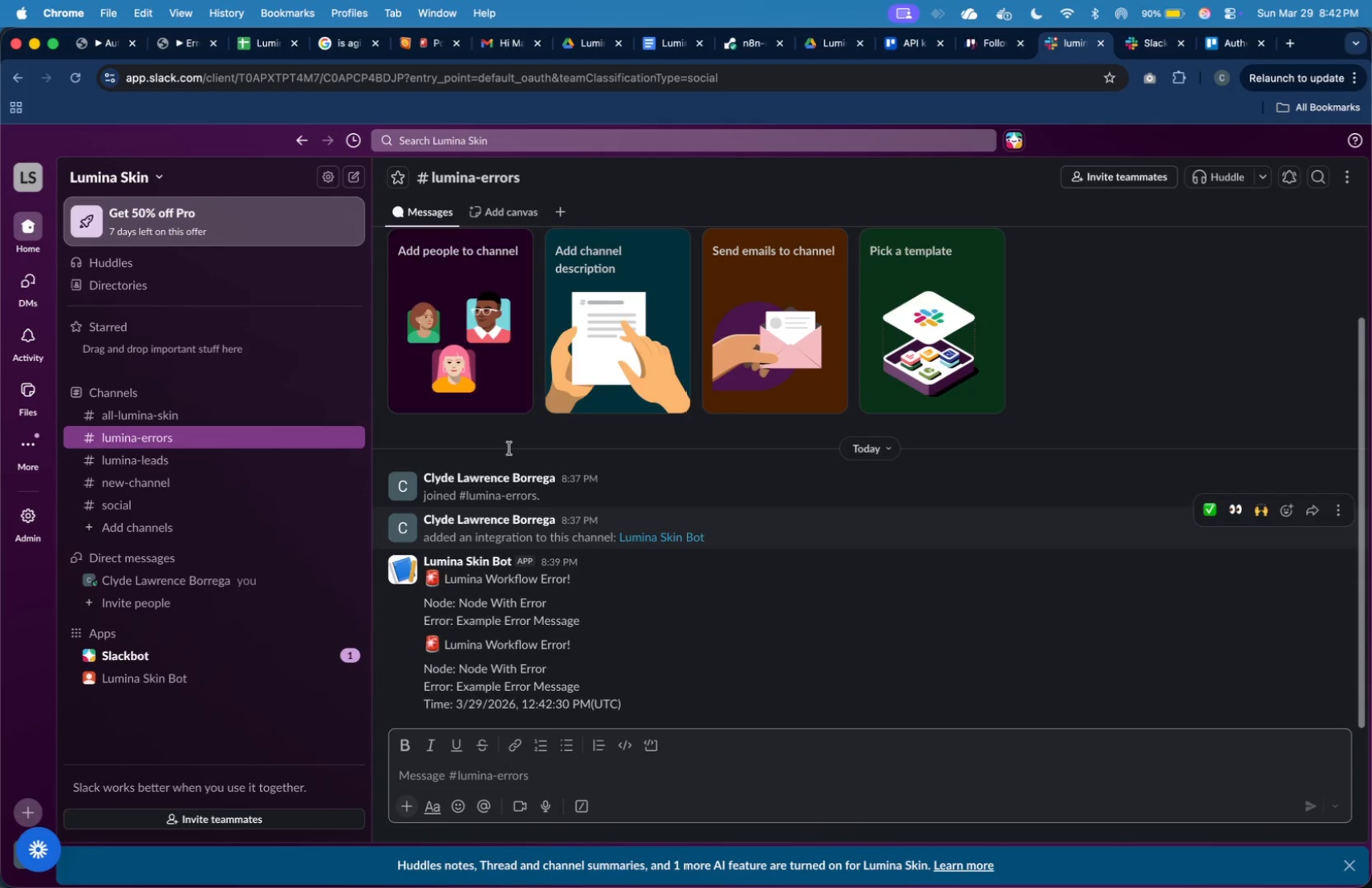 
wait(6.33)
 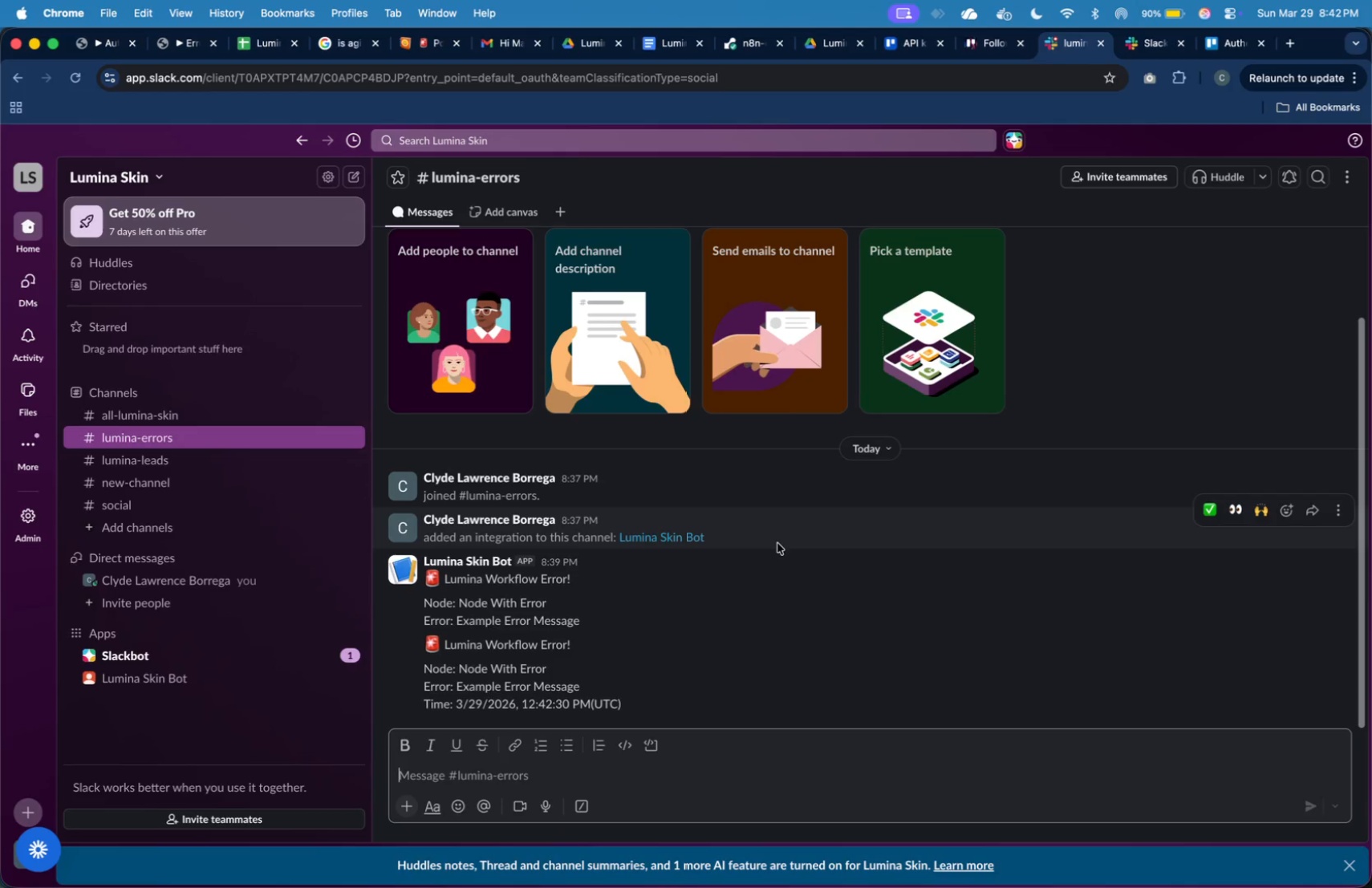 
left_click([108, 47])
 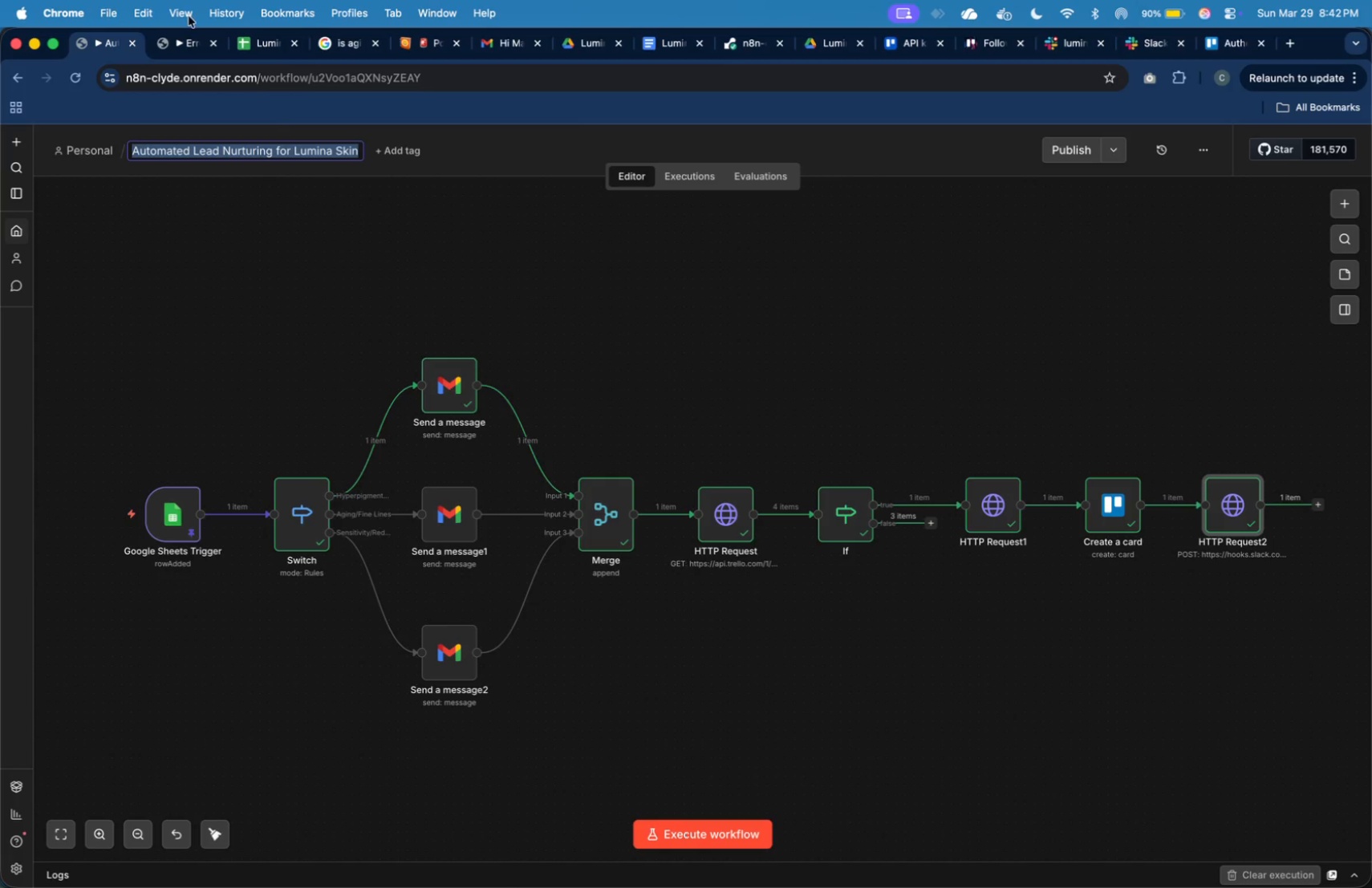 
left_click([184, 39])
 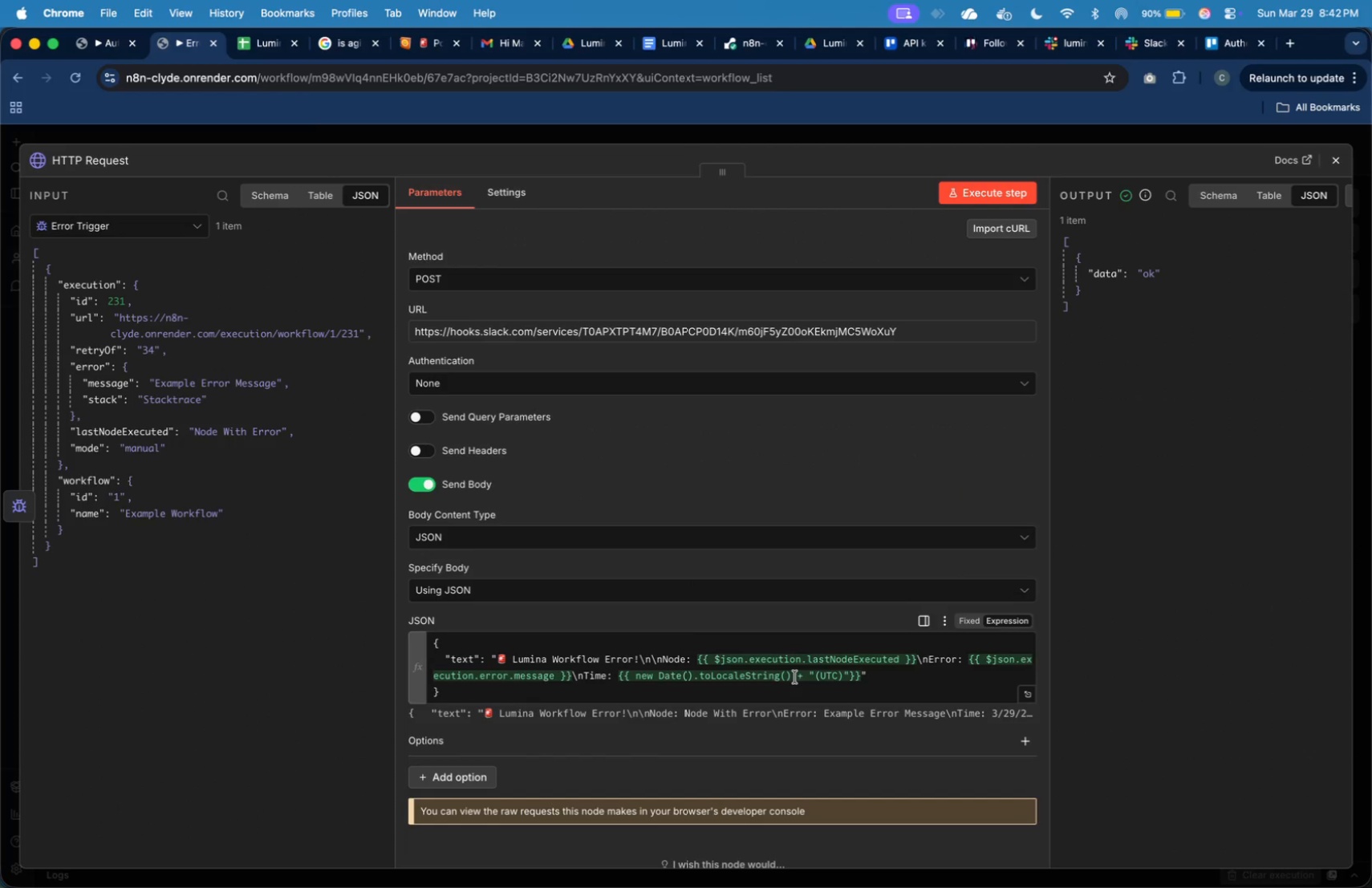 
left_click([818, 679])
 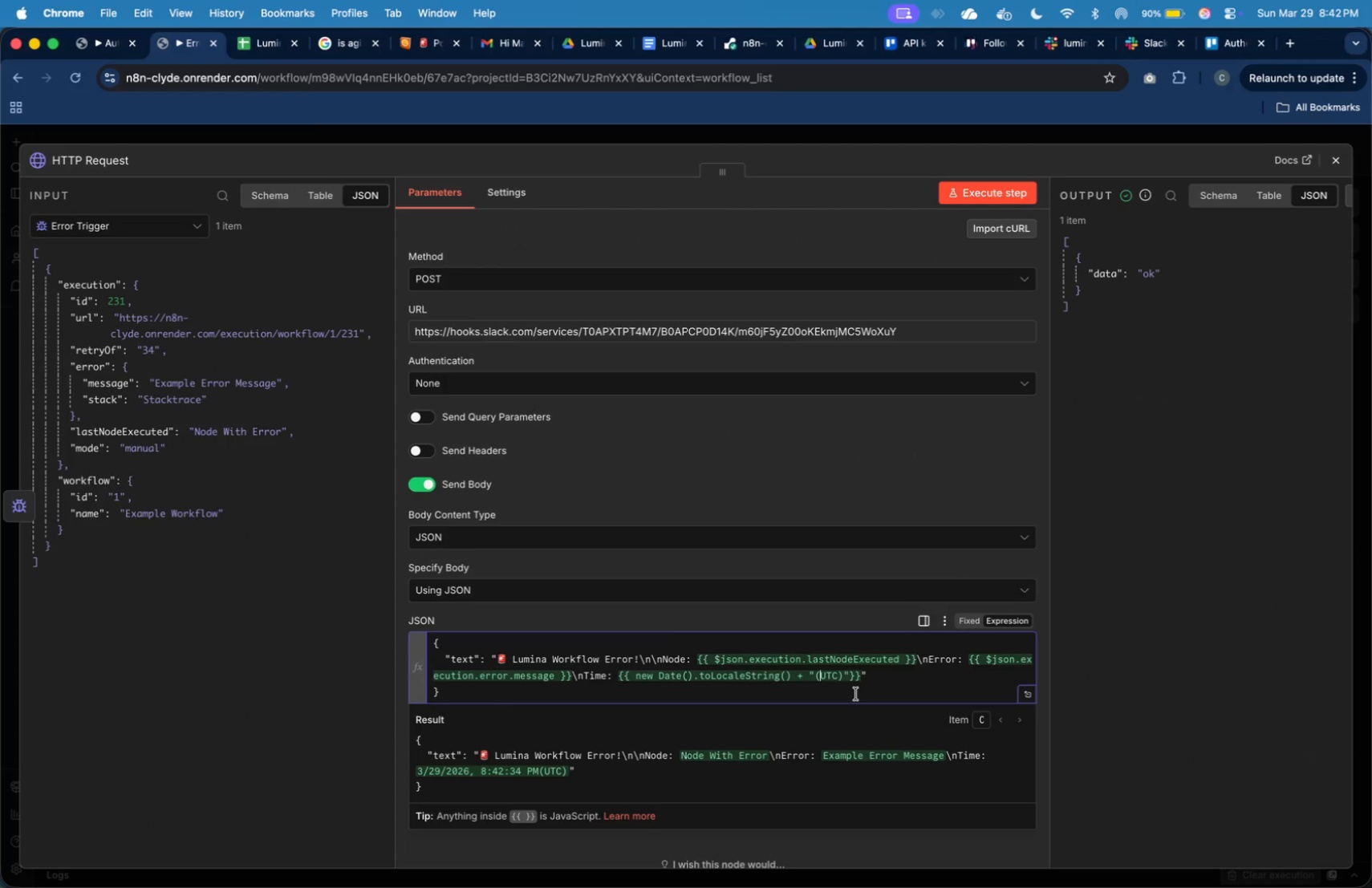 
key(Space)
 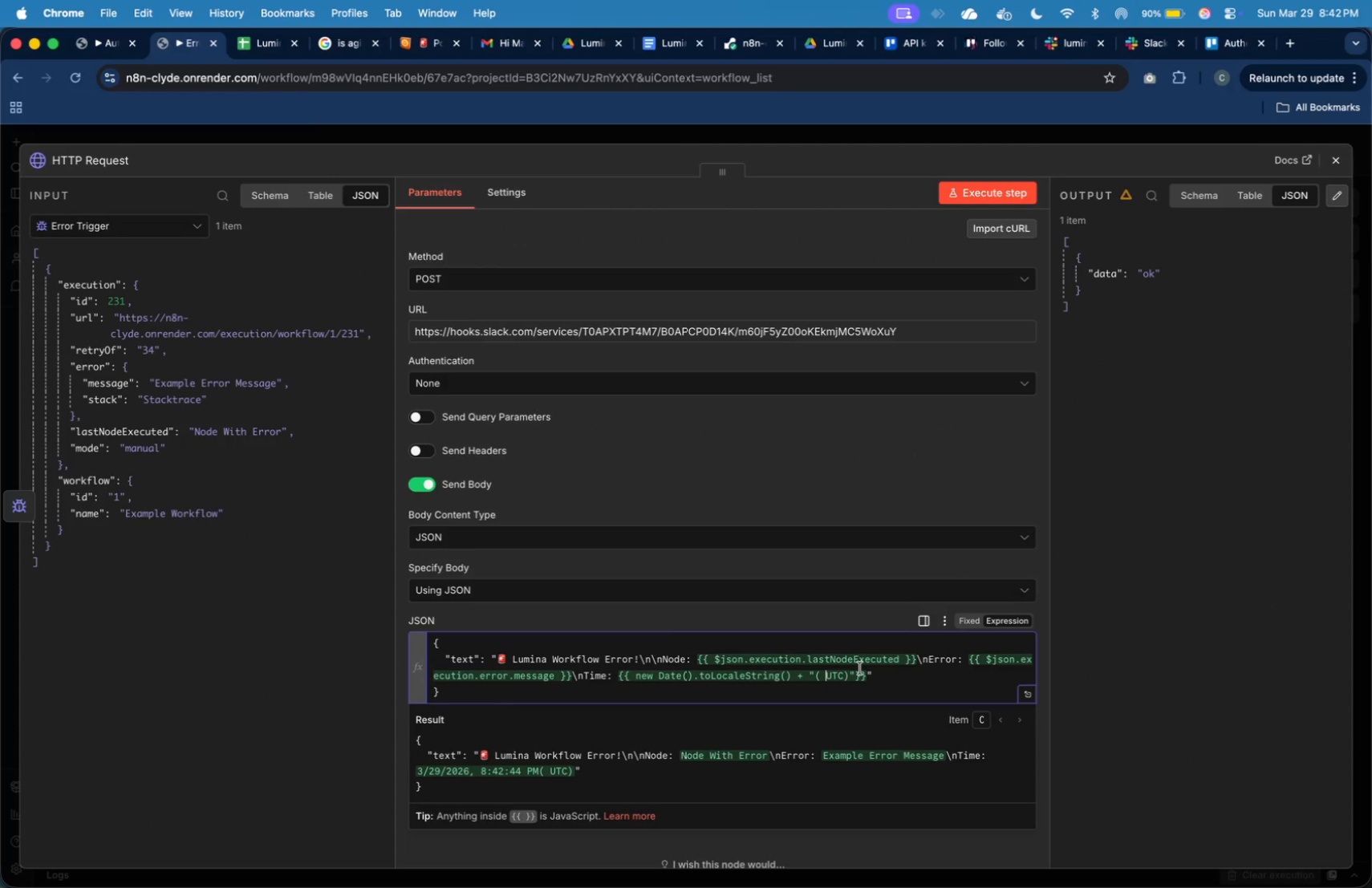 
key(Backspace)
 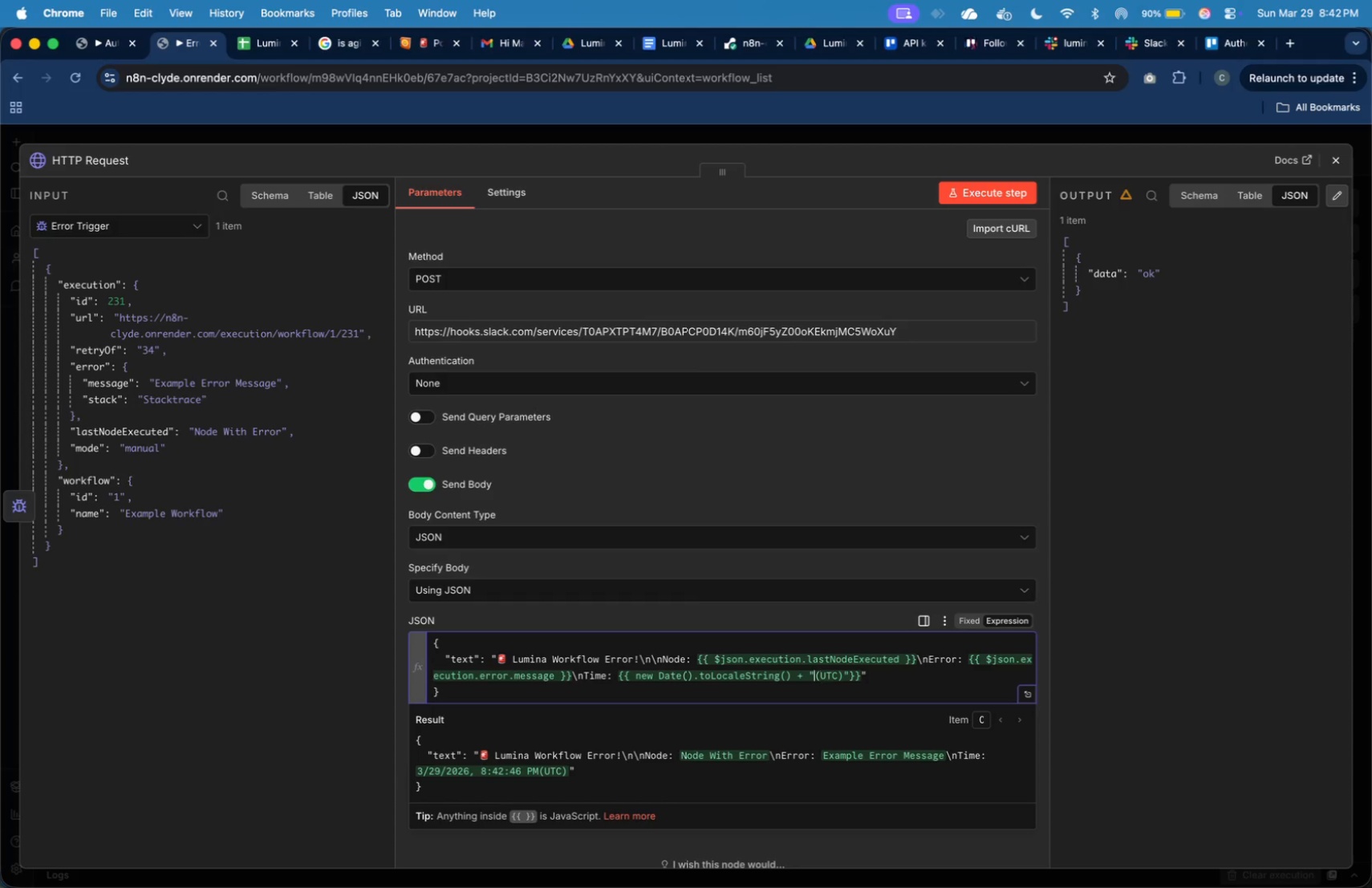 
key(ArrowLeft)
 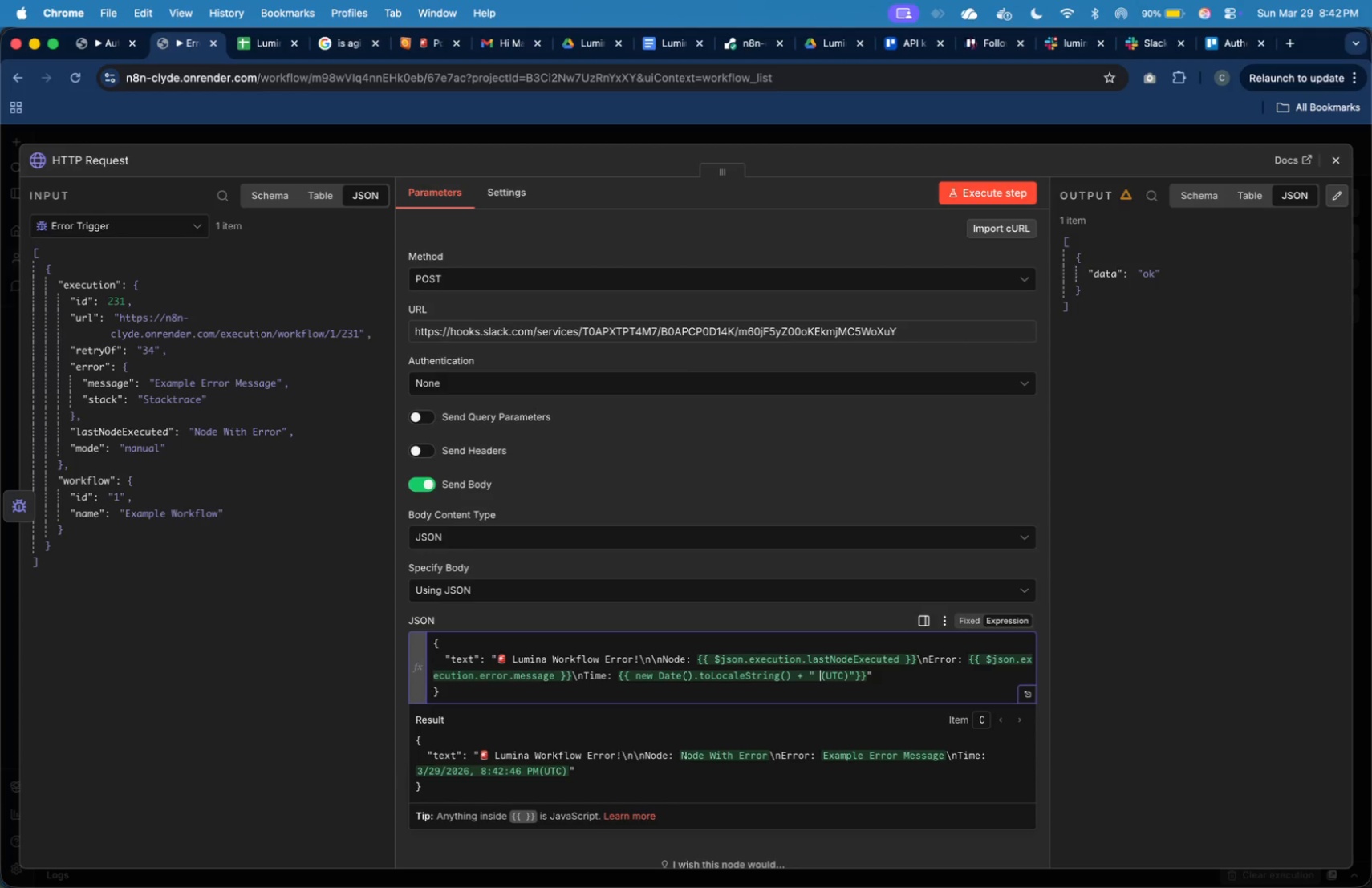 
key(Space)
 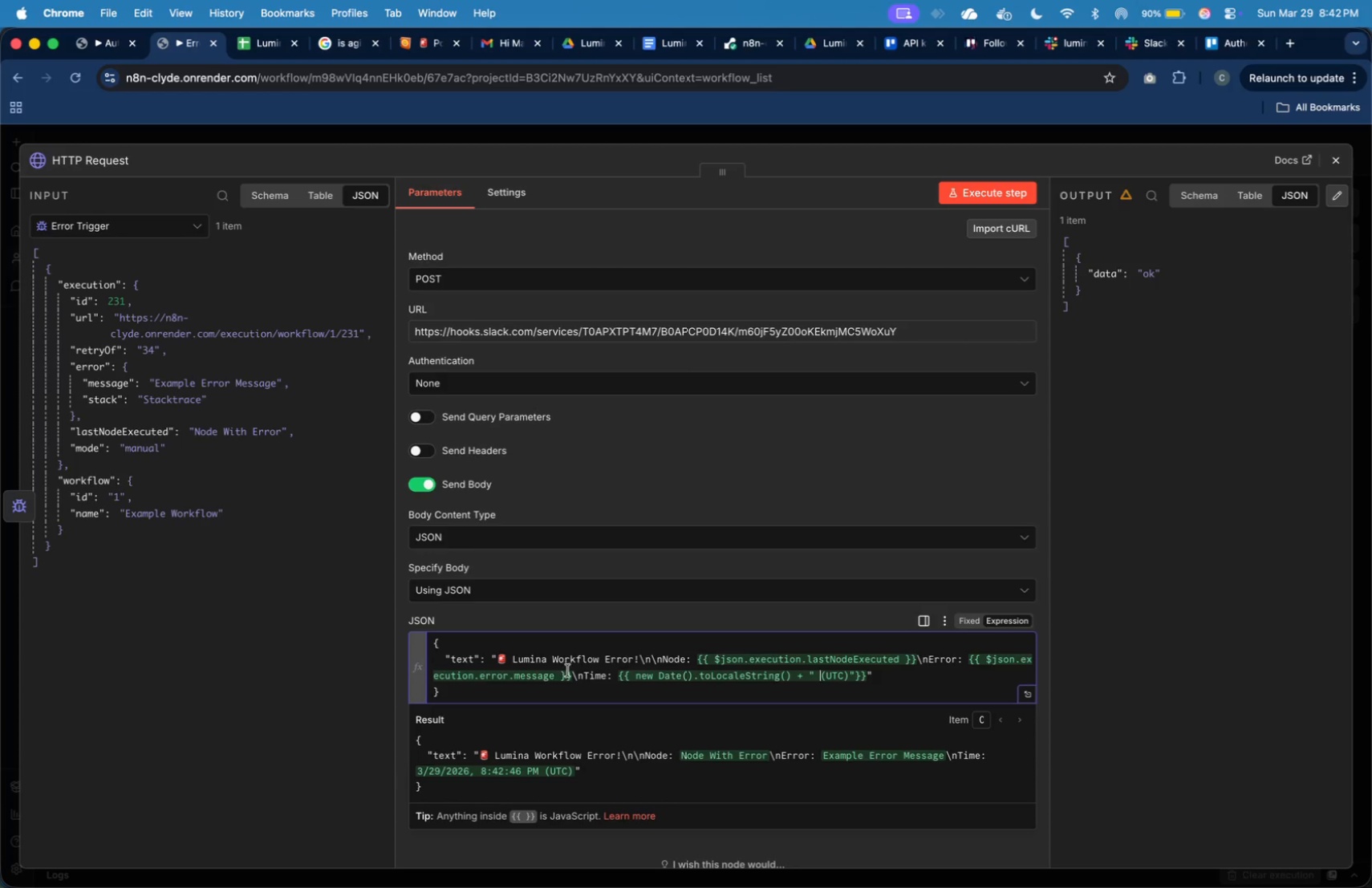 
left_click_drag(start_coordinate=[586, 675], to_coordinate=[865, 683])
 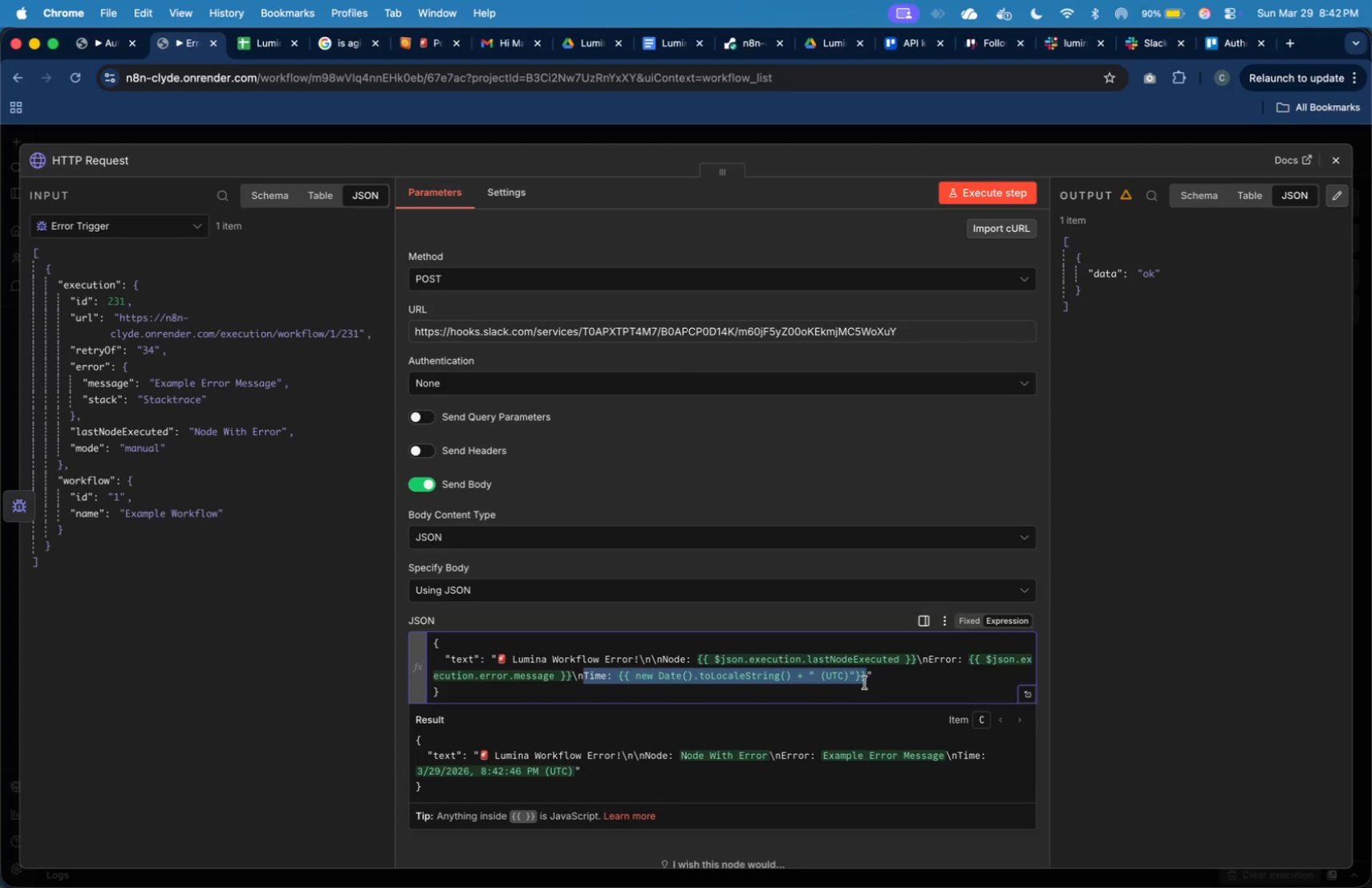 
key(Meta+C)
 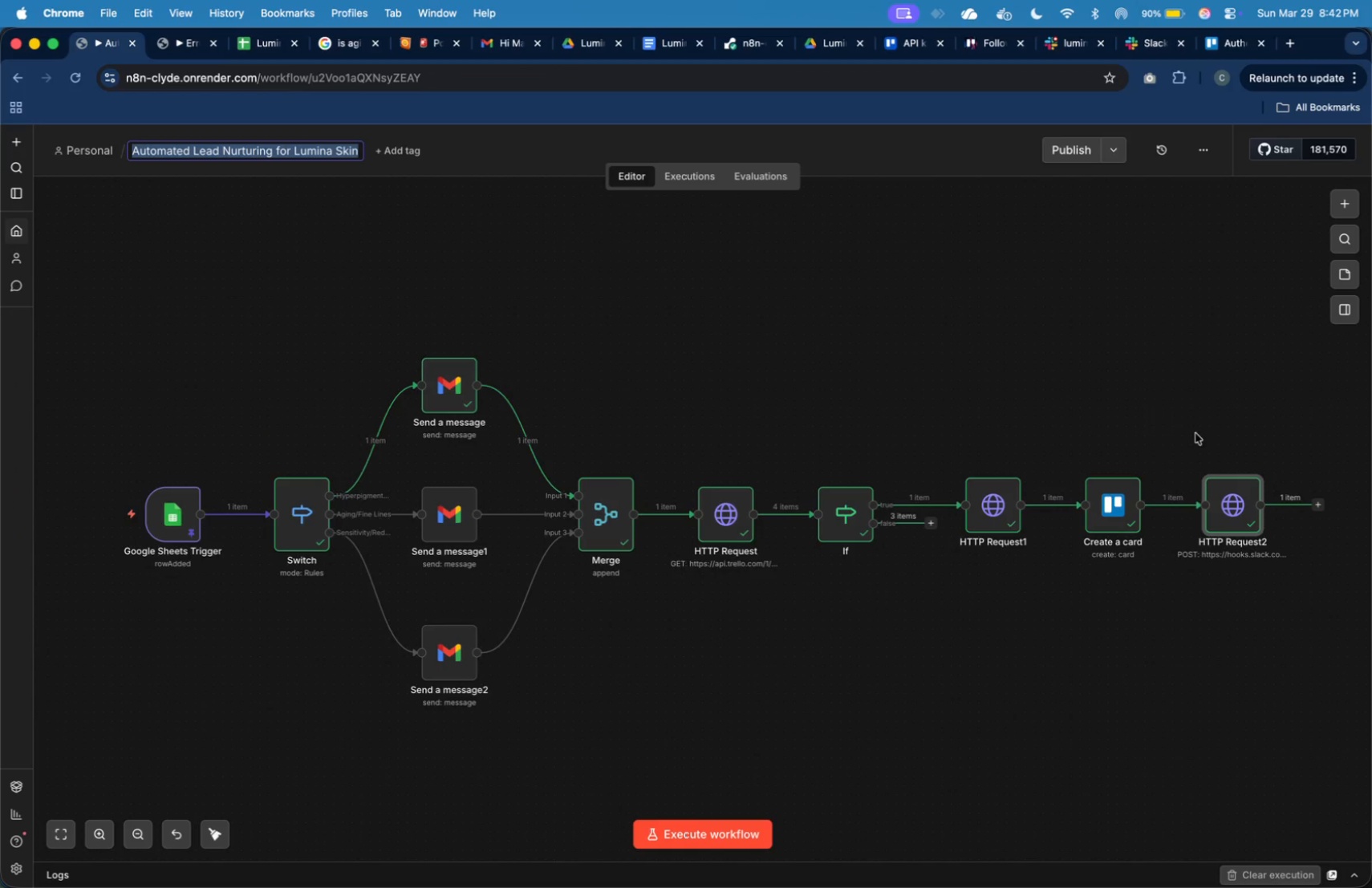 
double_click([1241, 503])
 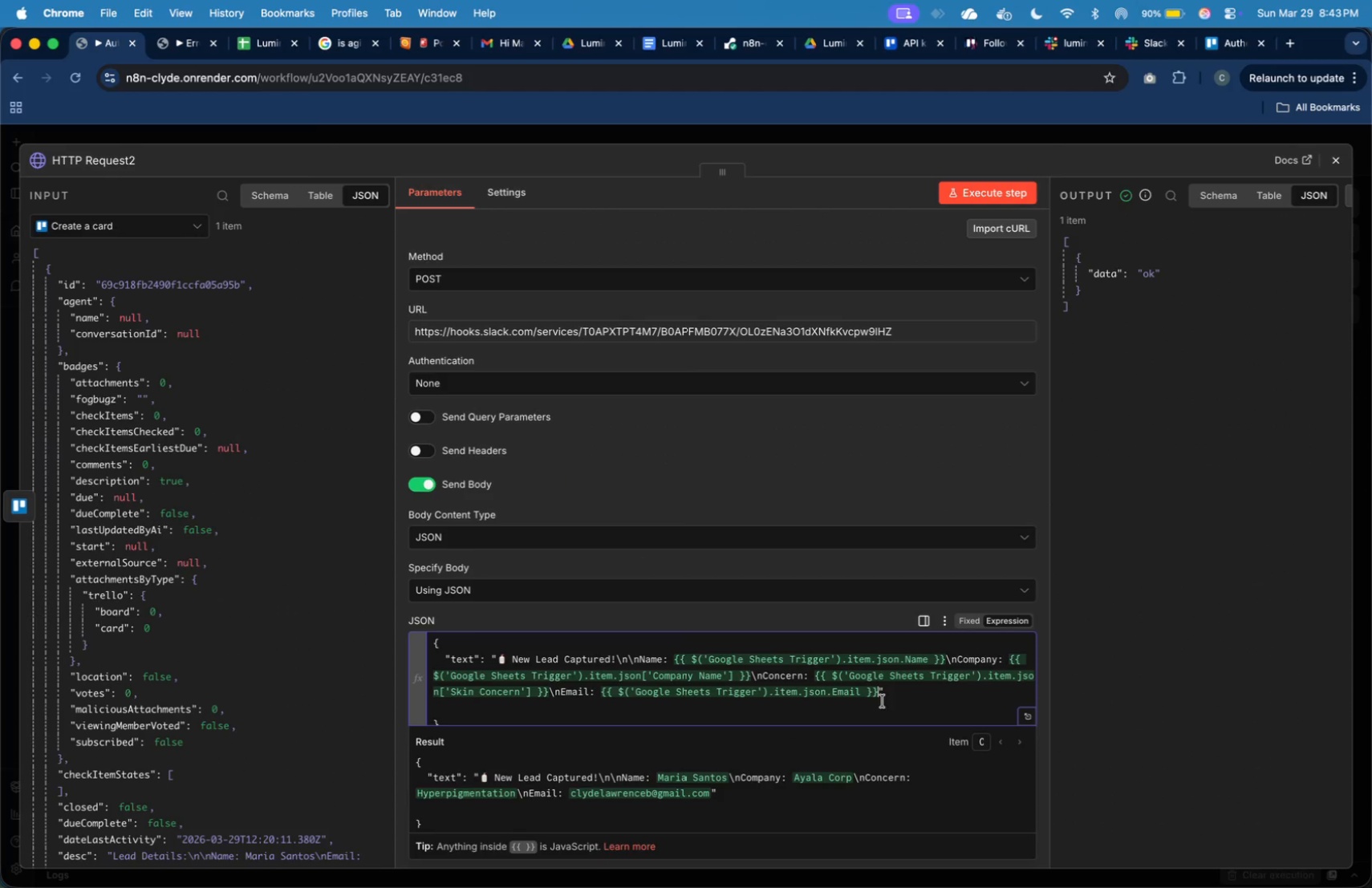 
wait(5.73)
 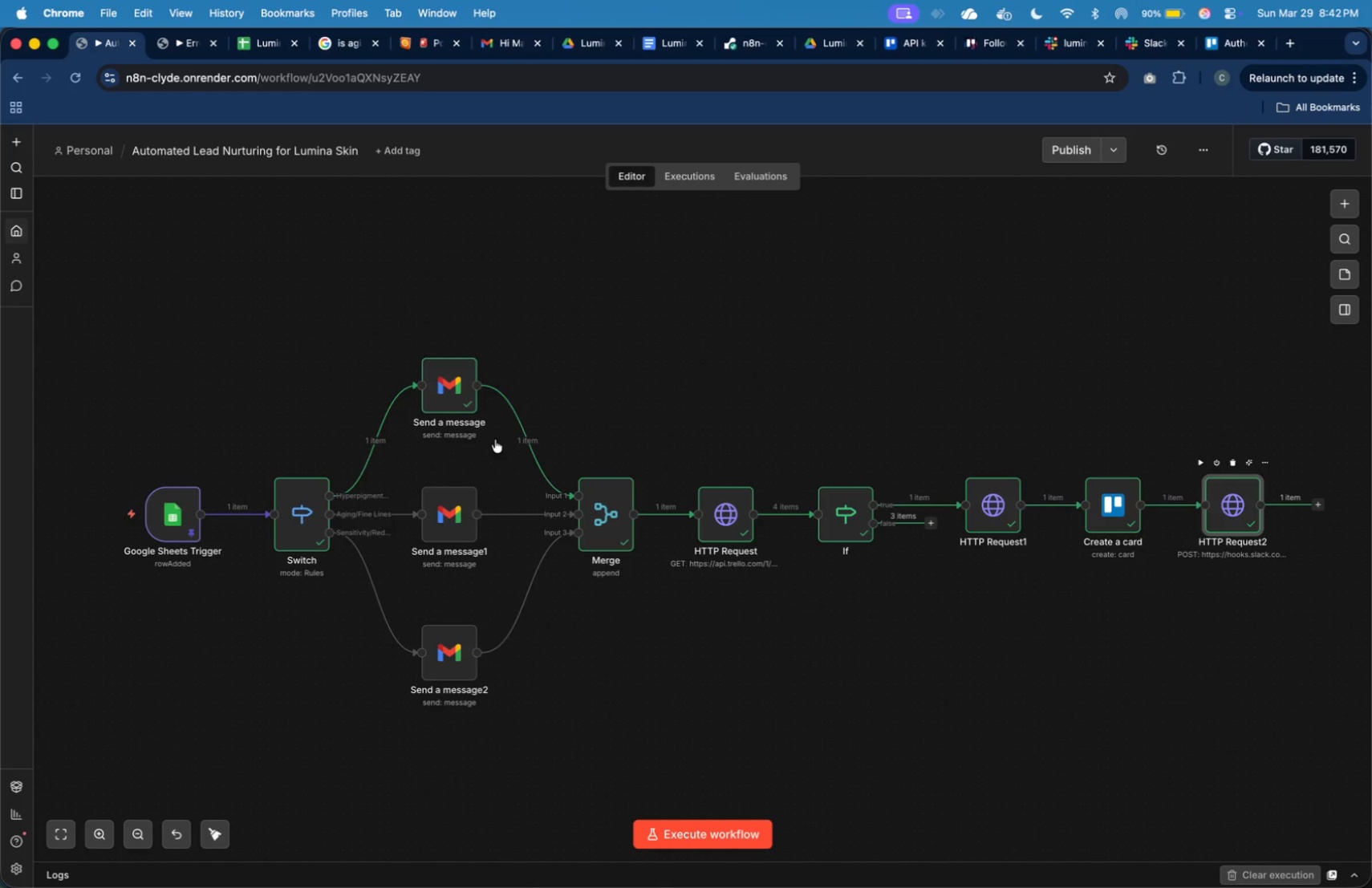 
hold_key(key=CommandLeft, duration=0.9)
 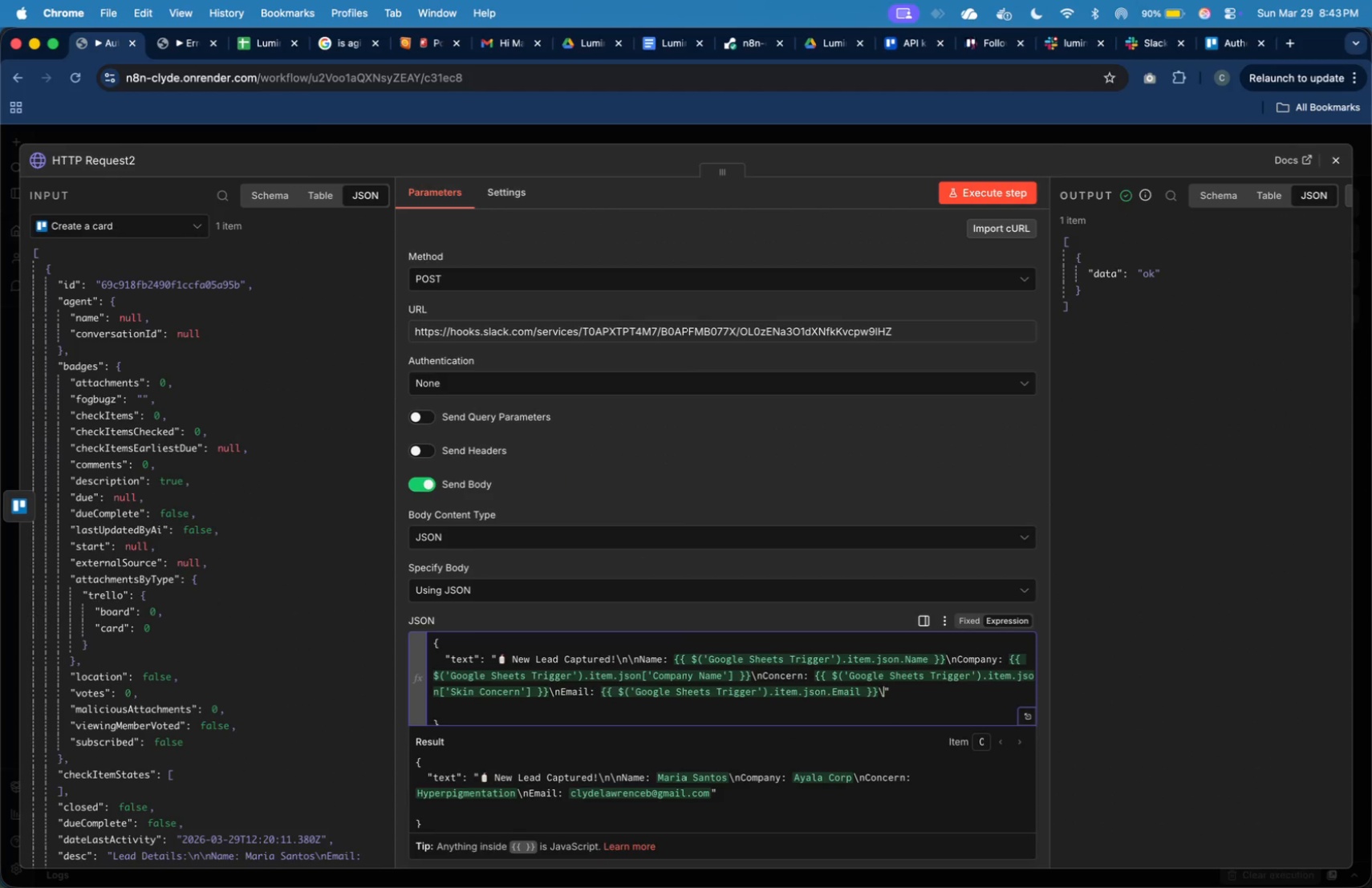 
key(Backslash)
 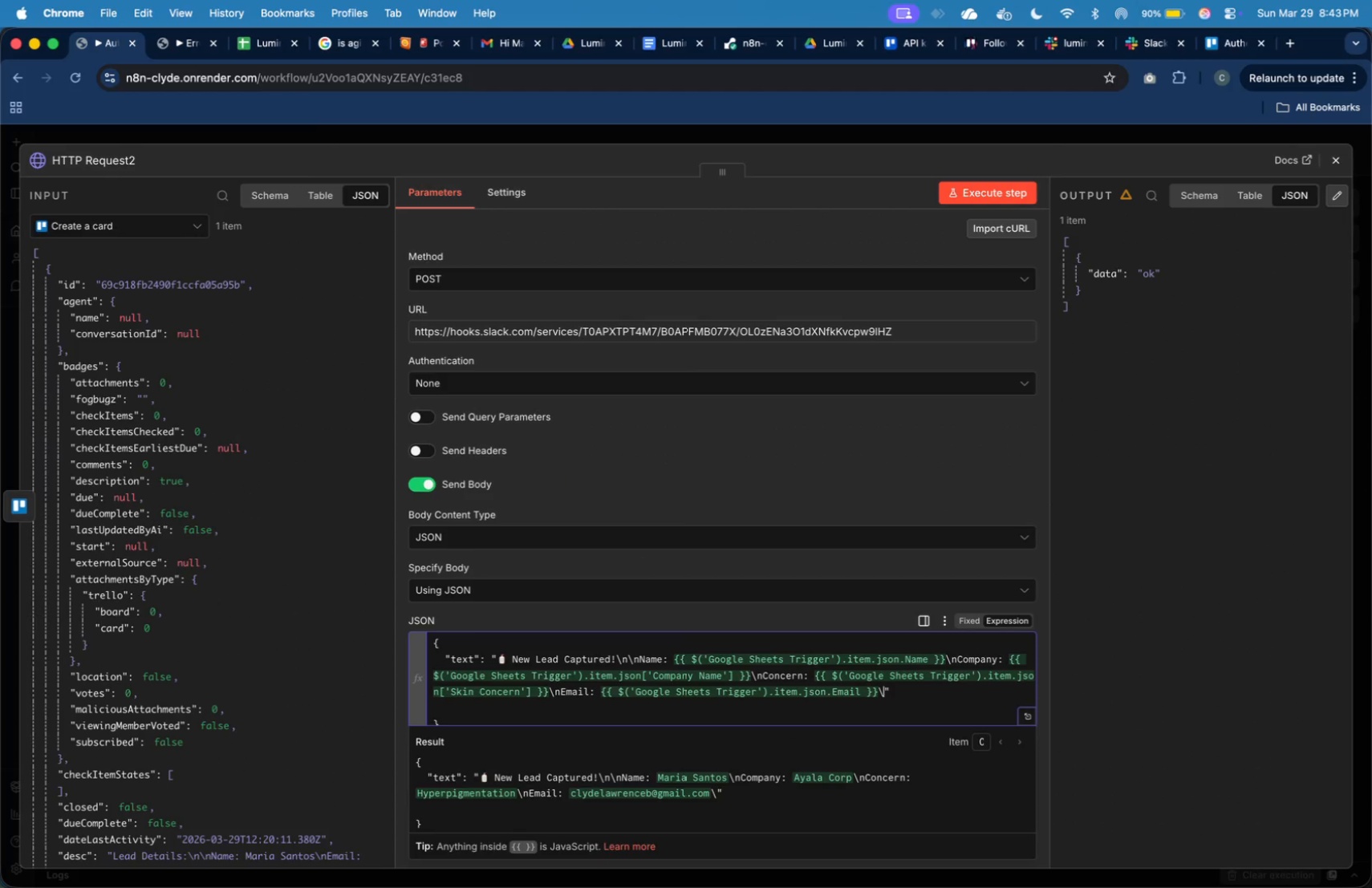 
key(N)
 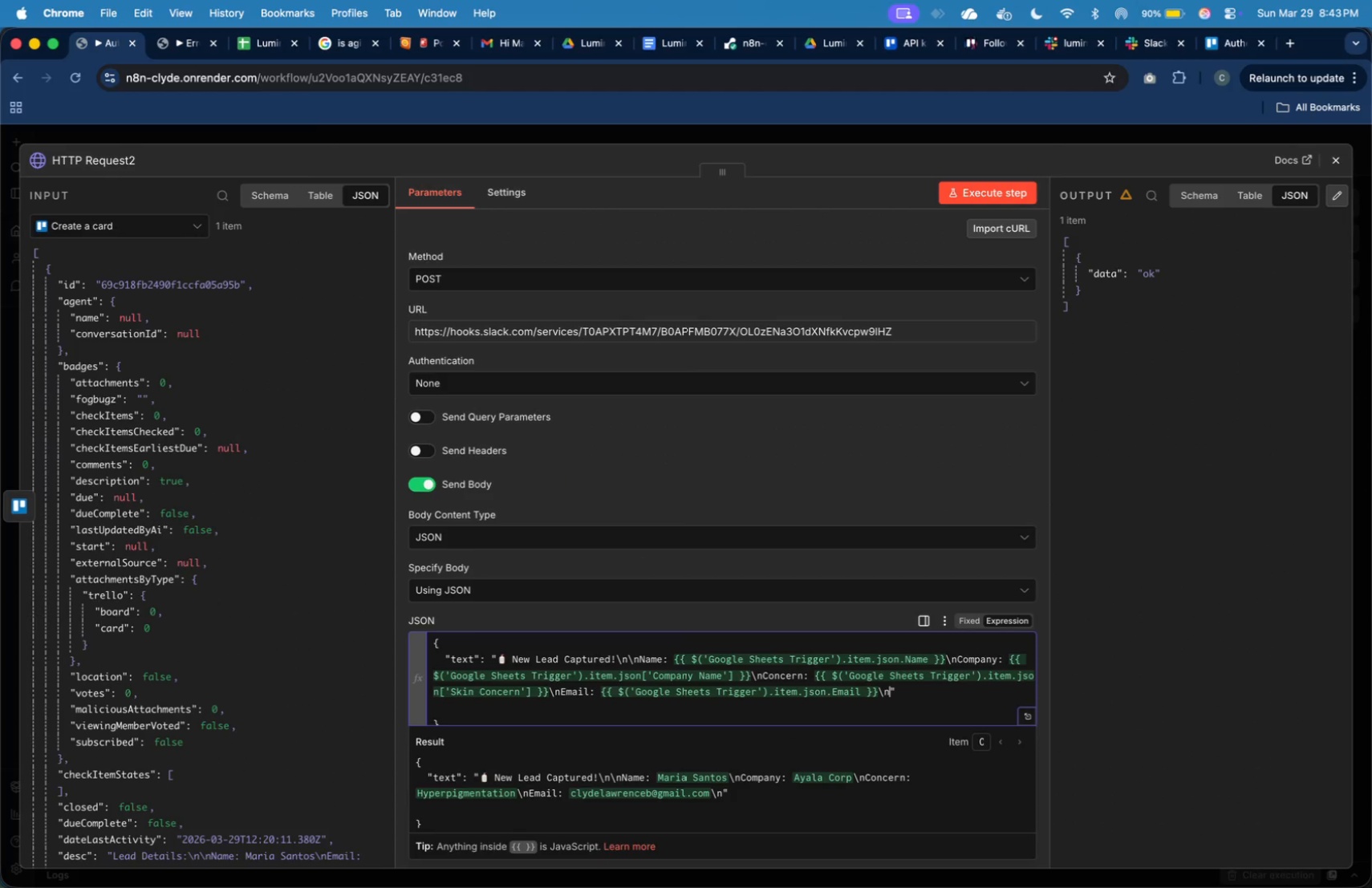 
key(Meta+V)
 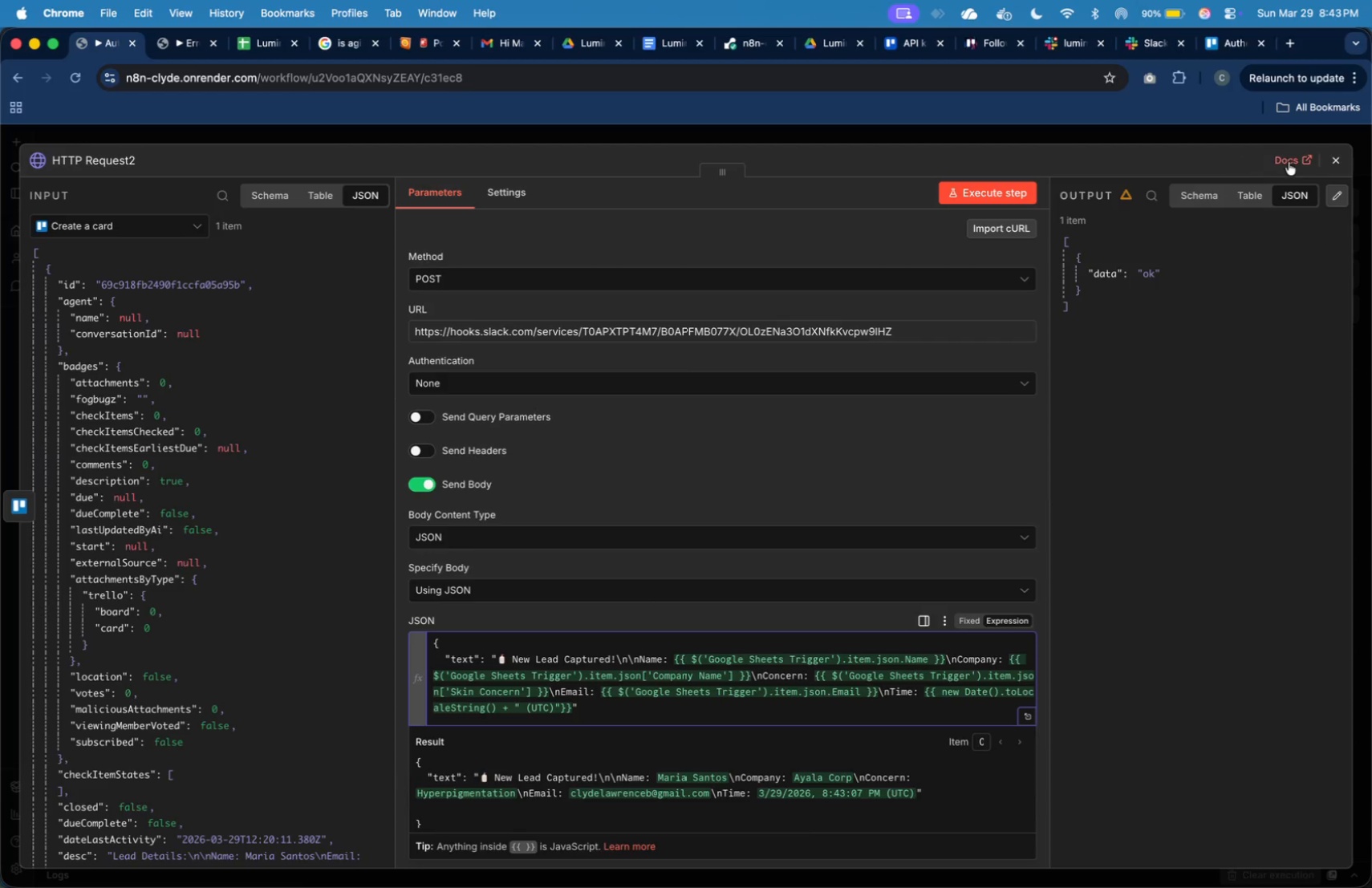 
left_click([1328, 165])
 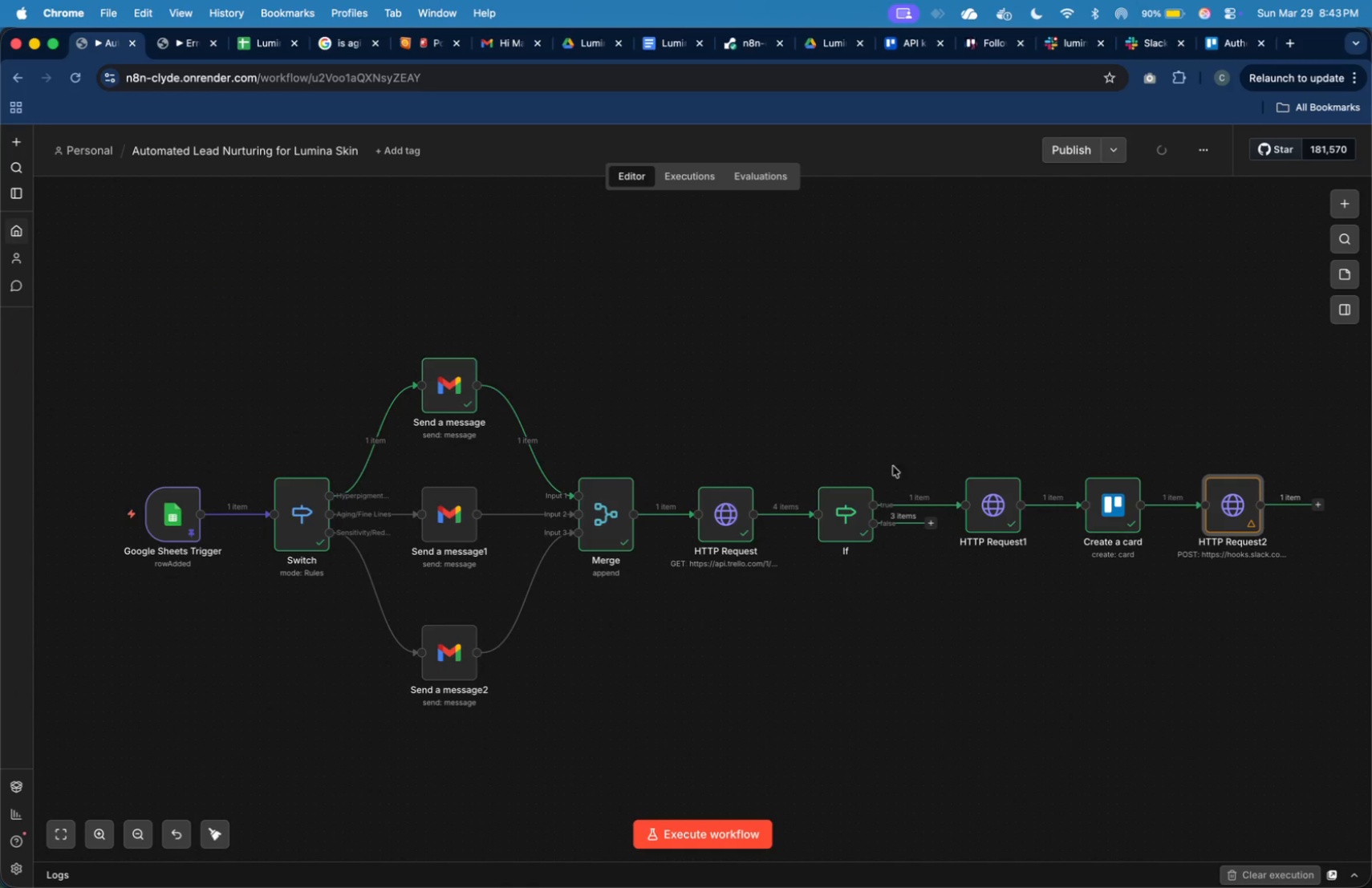 
wait(5.52)
 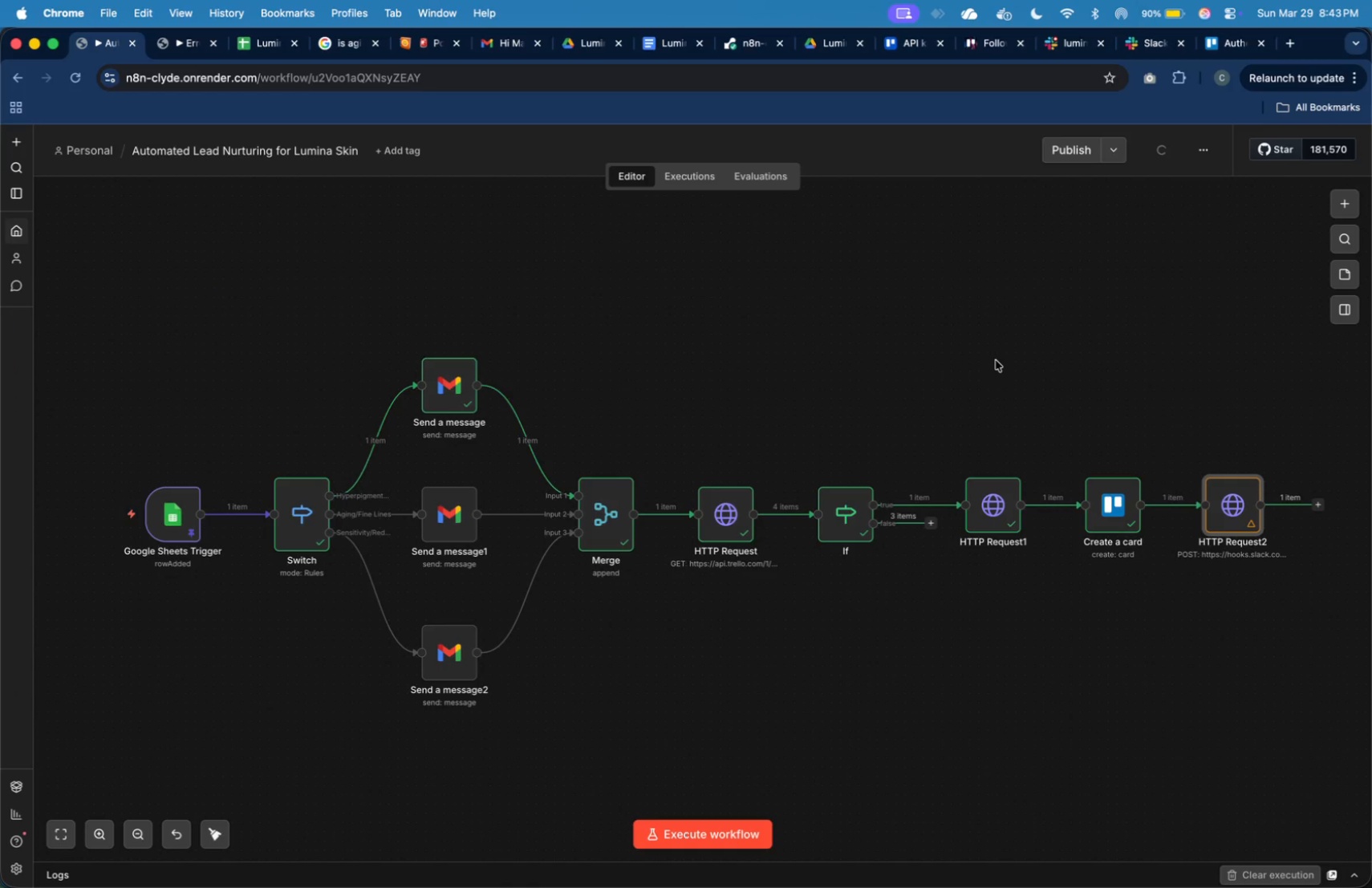 
left_click([73, 829])
 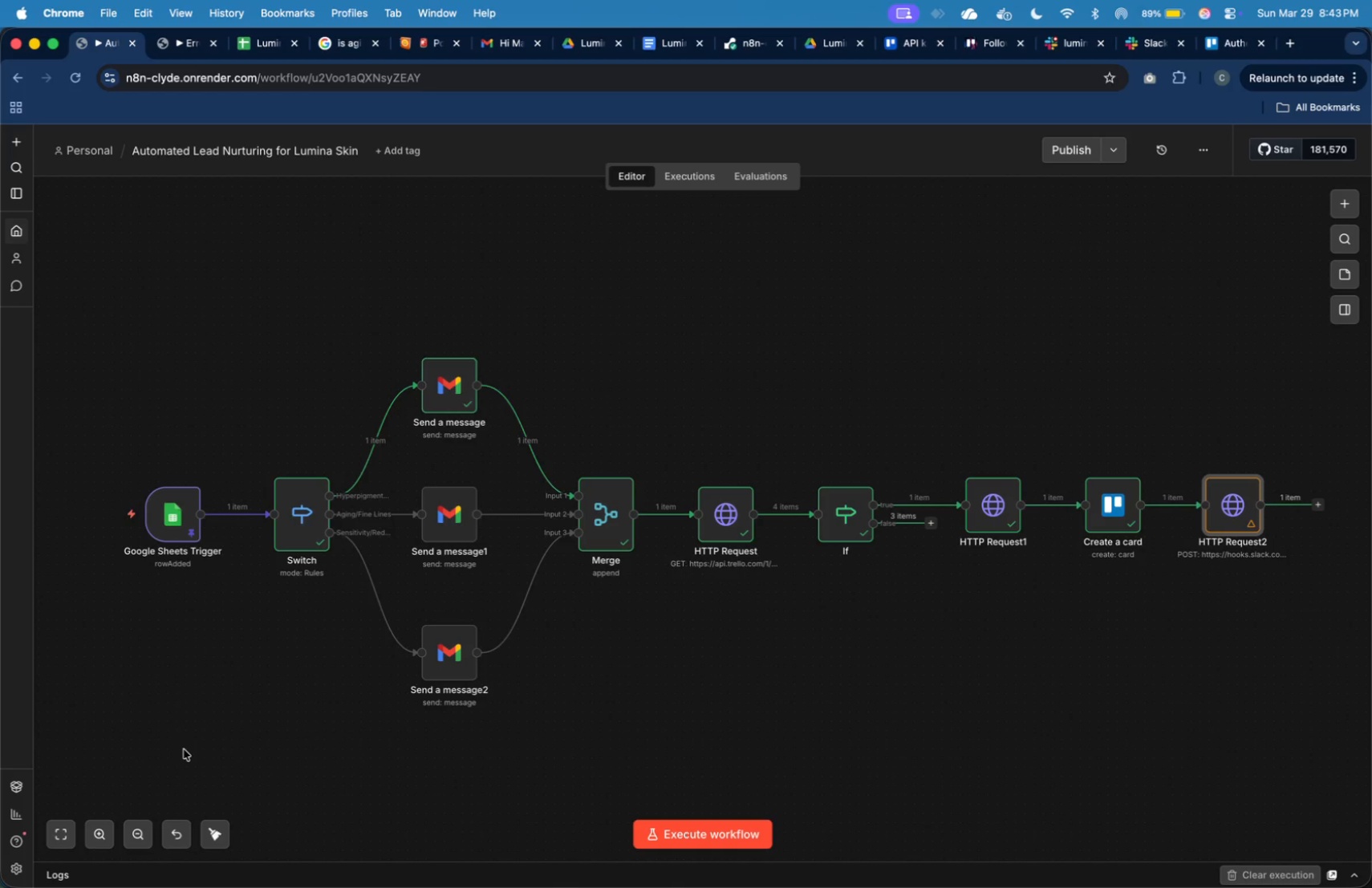 
wait(13.53)
 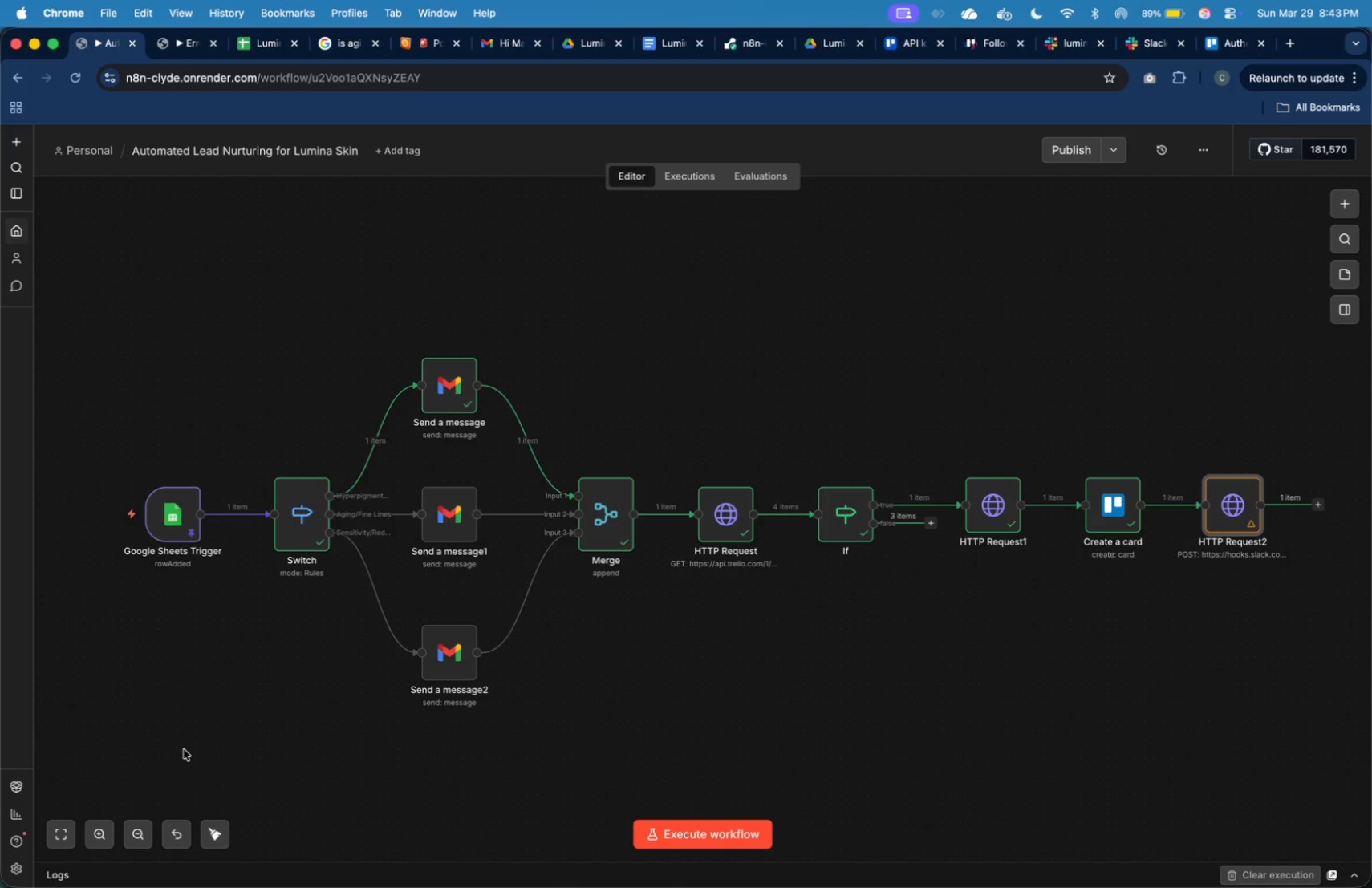 
left_click([181, 45])
 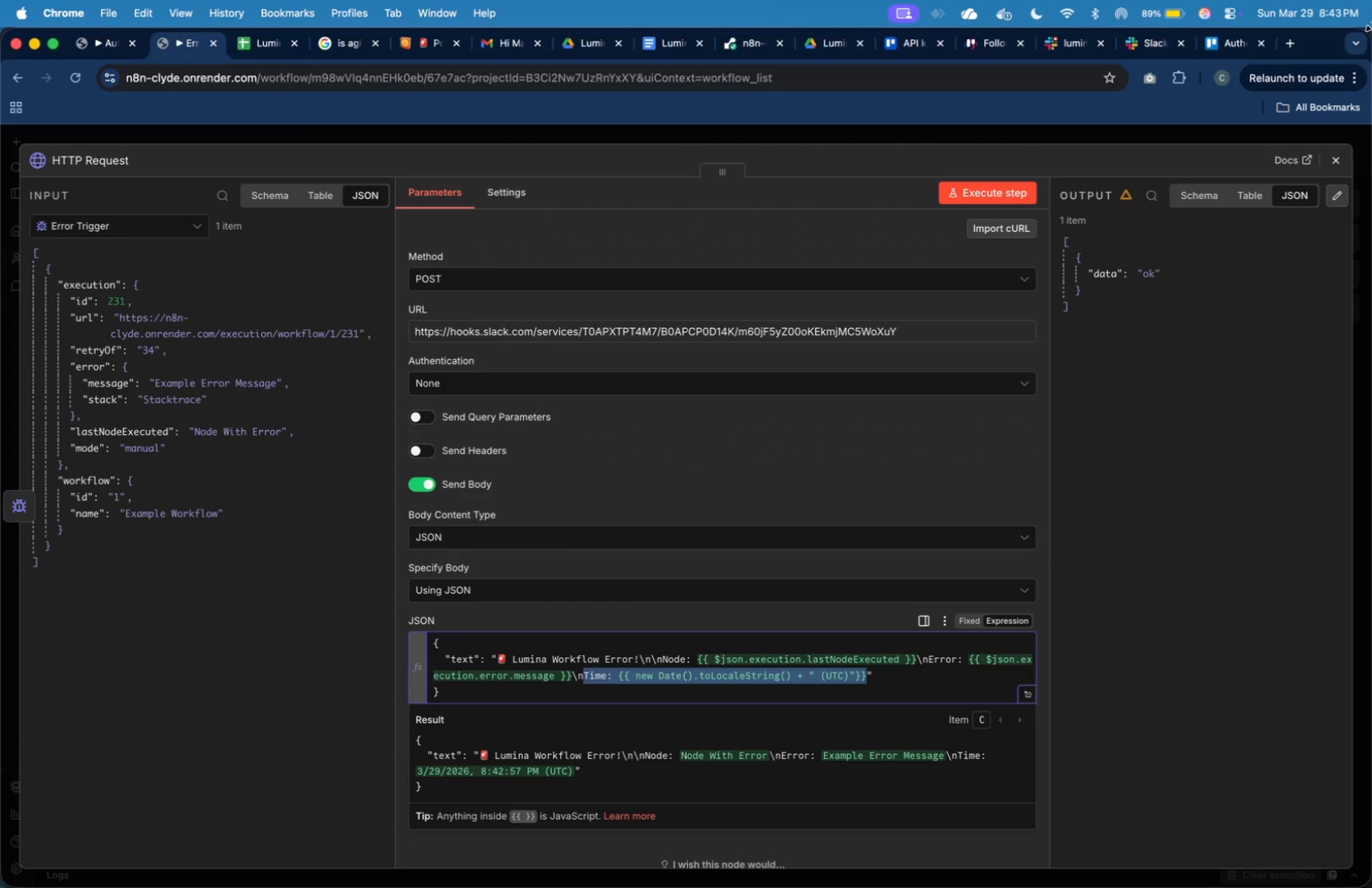 
left_click([1343, 165])
 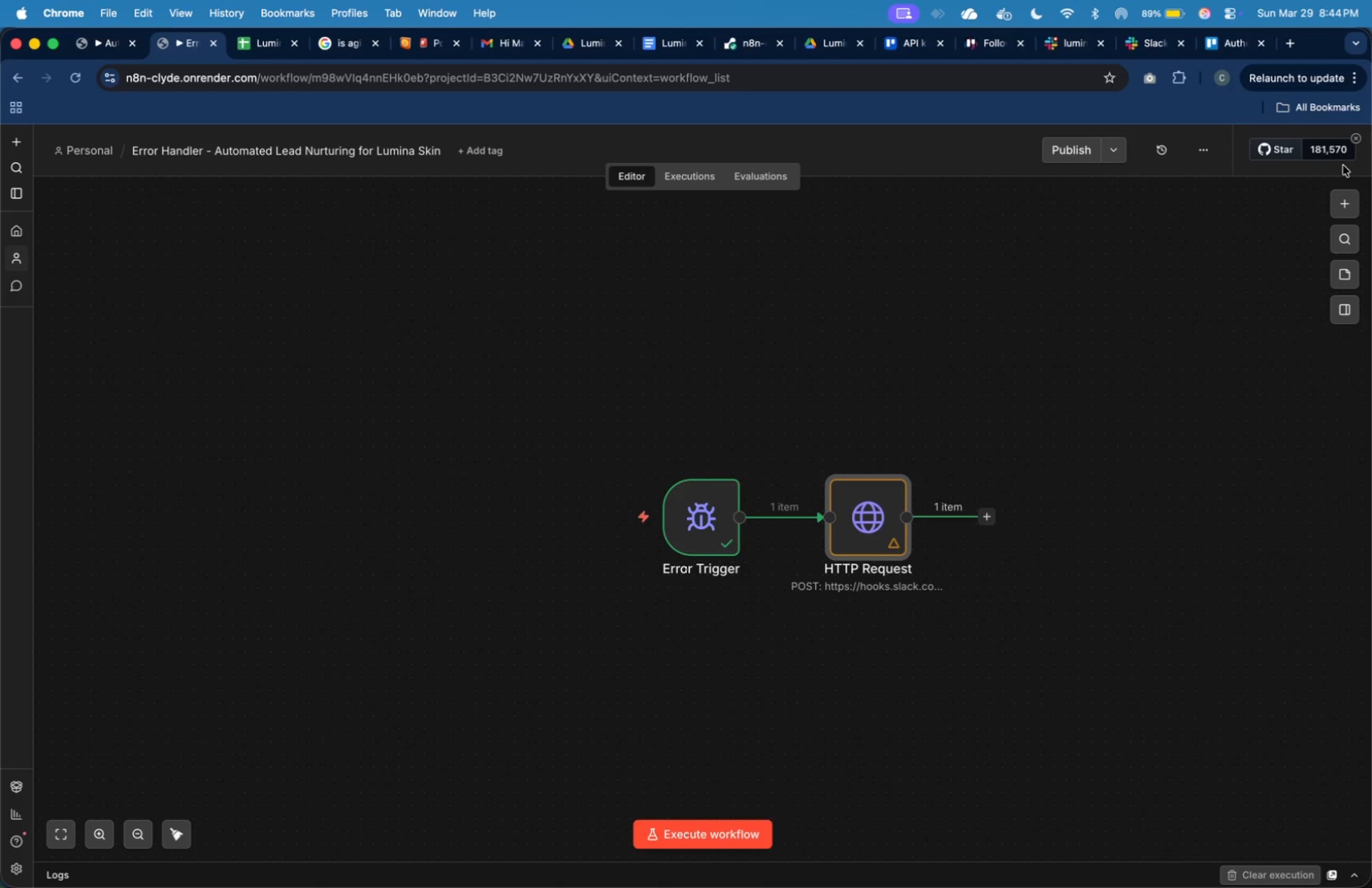 
wait(40.55)
 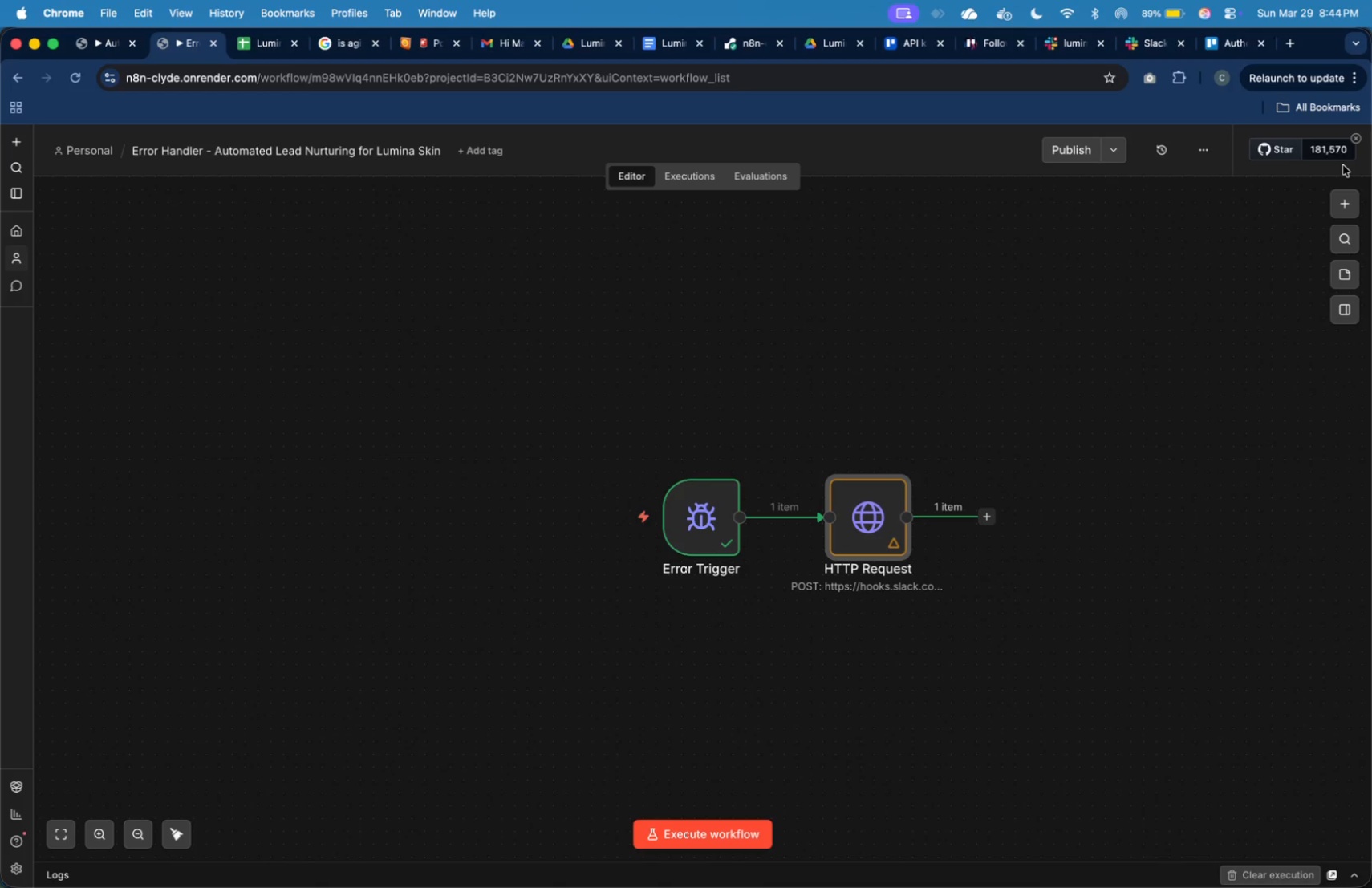 
left_click([116, 37])
 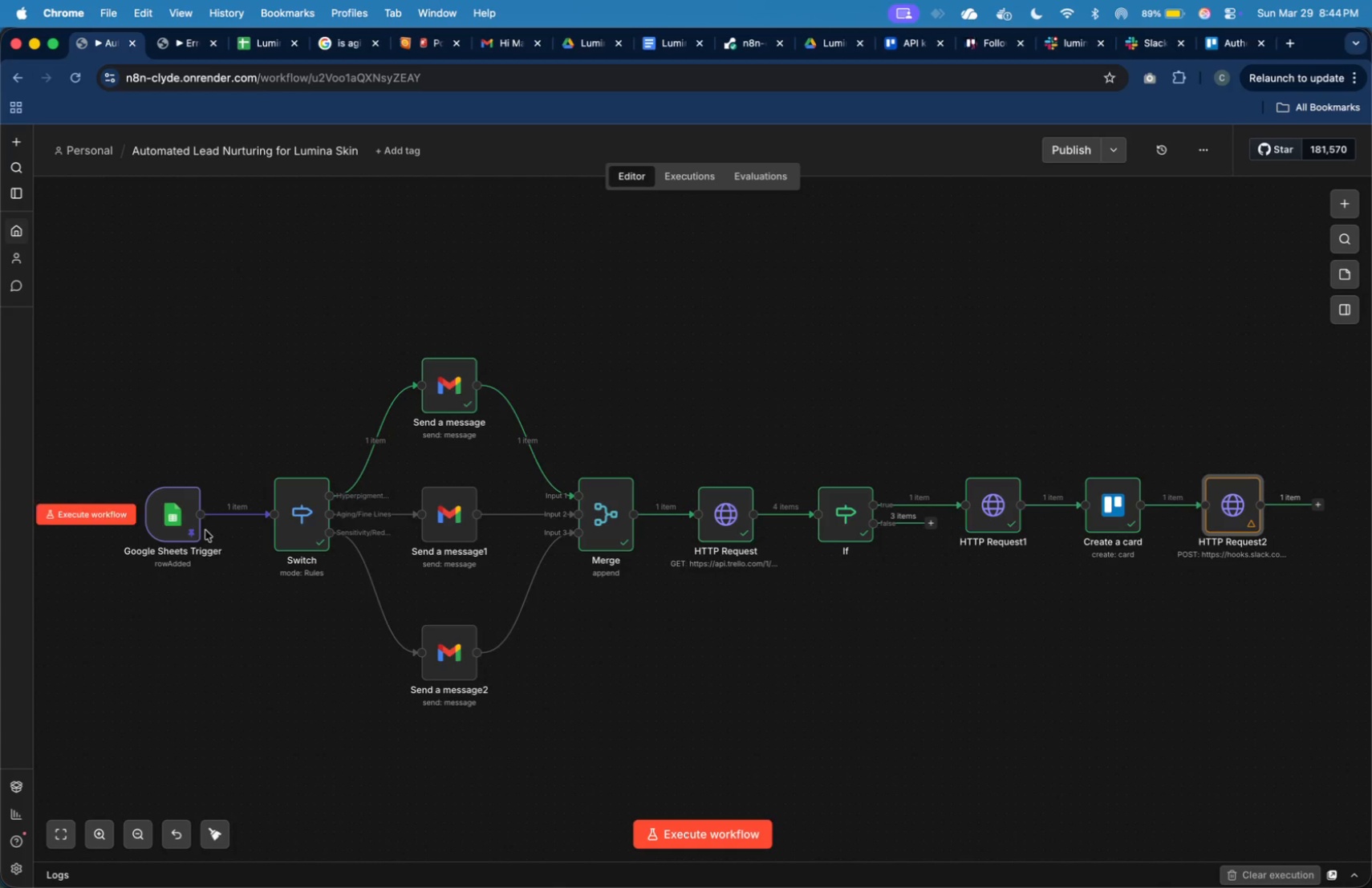 
double_click([185, 524])
 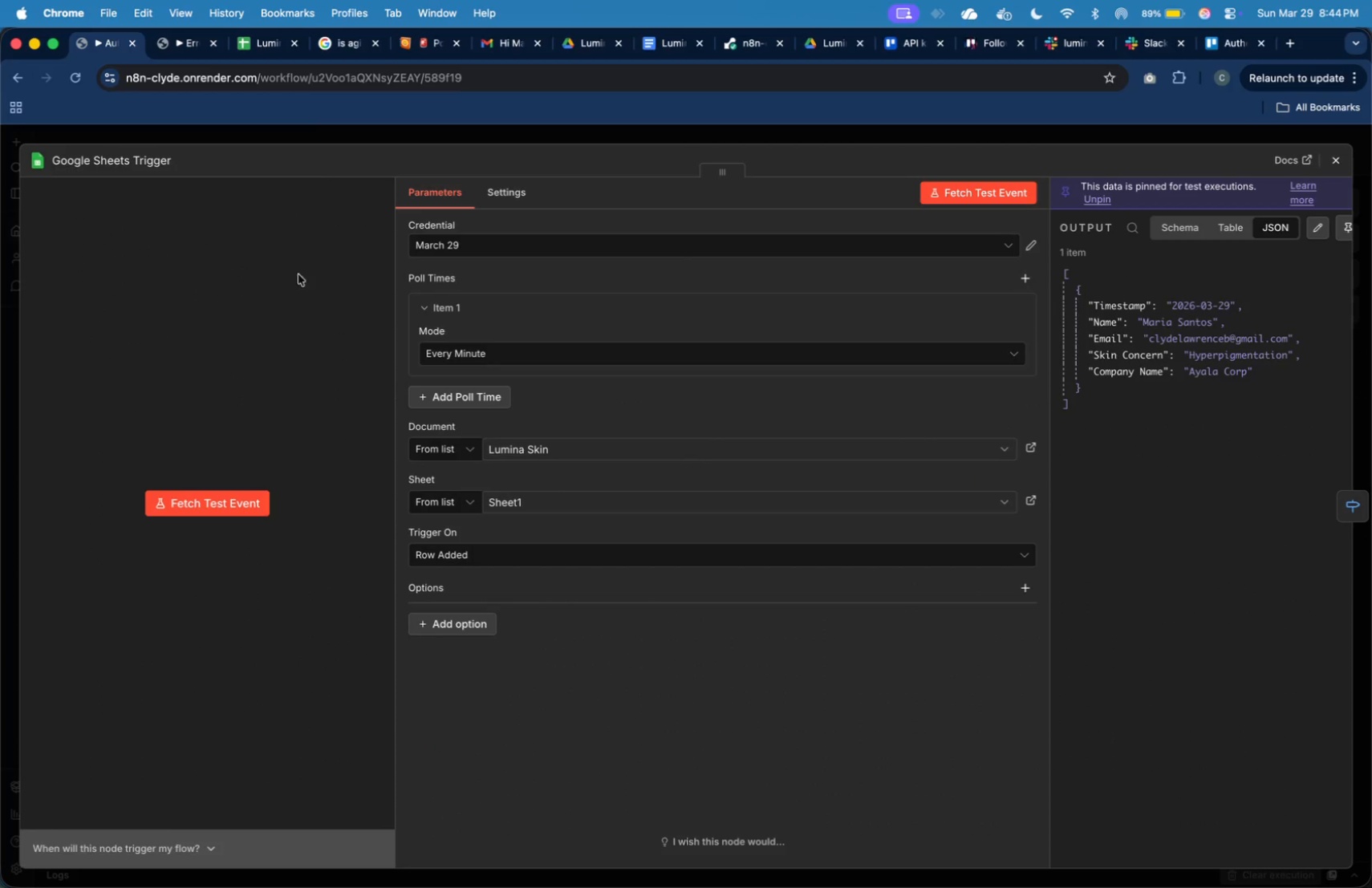 
left_click([98, 157])
 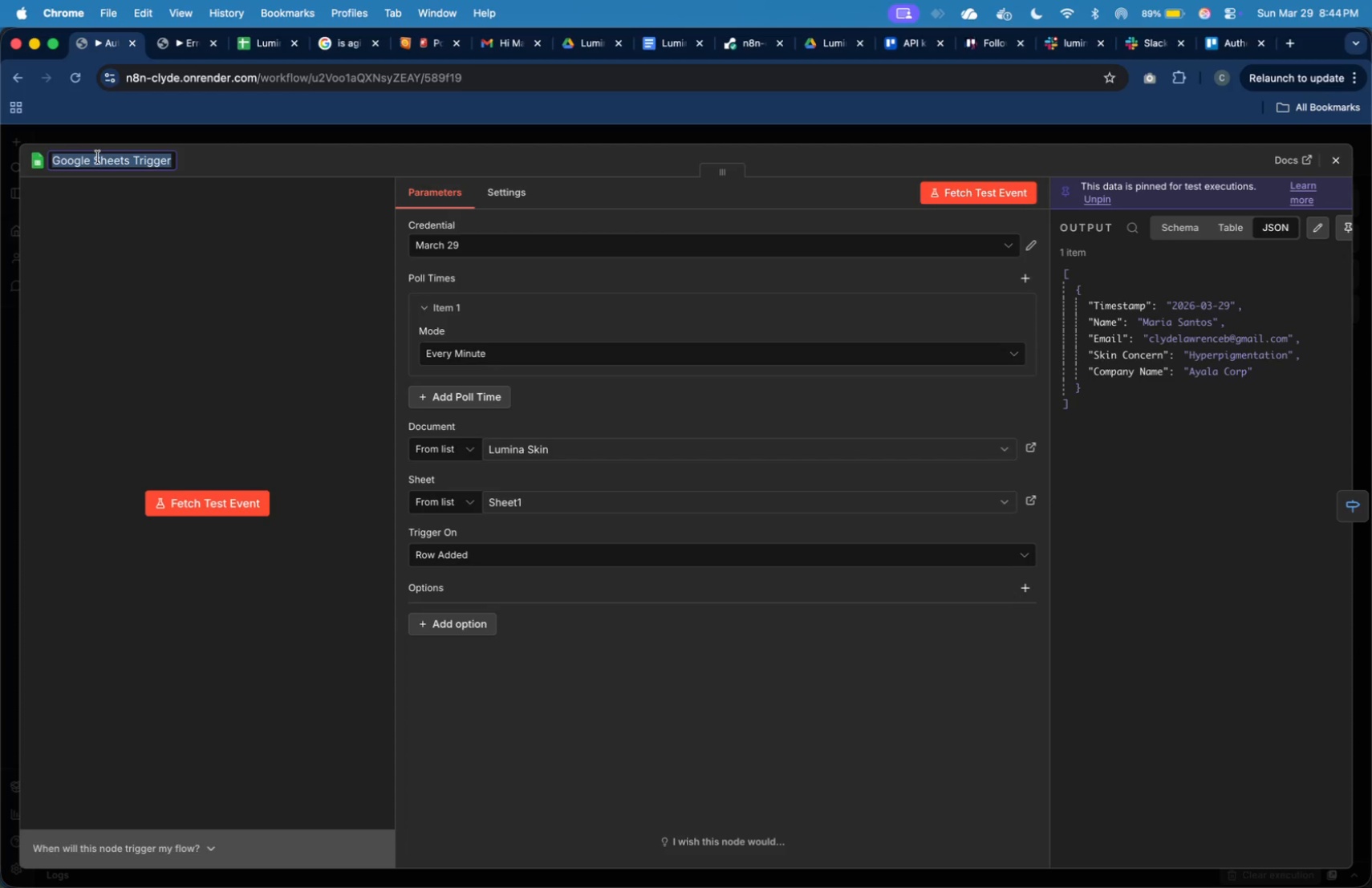 
type(Trigger: New Lead Captured)
 